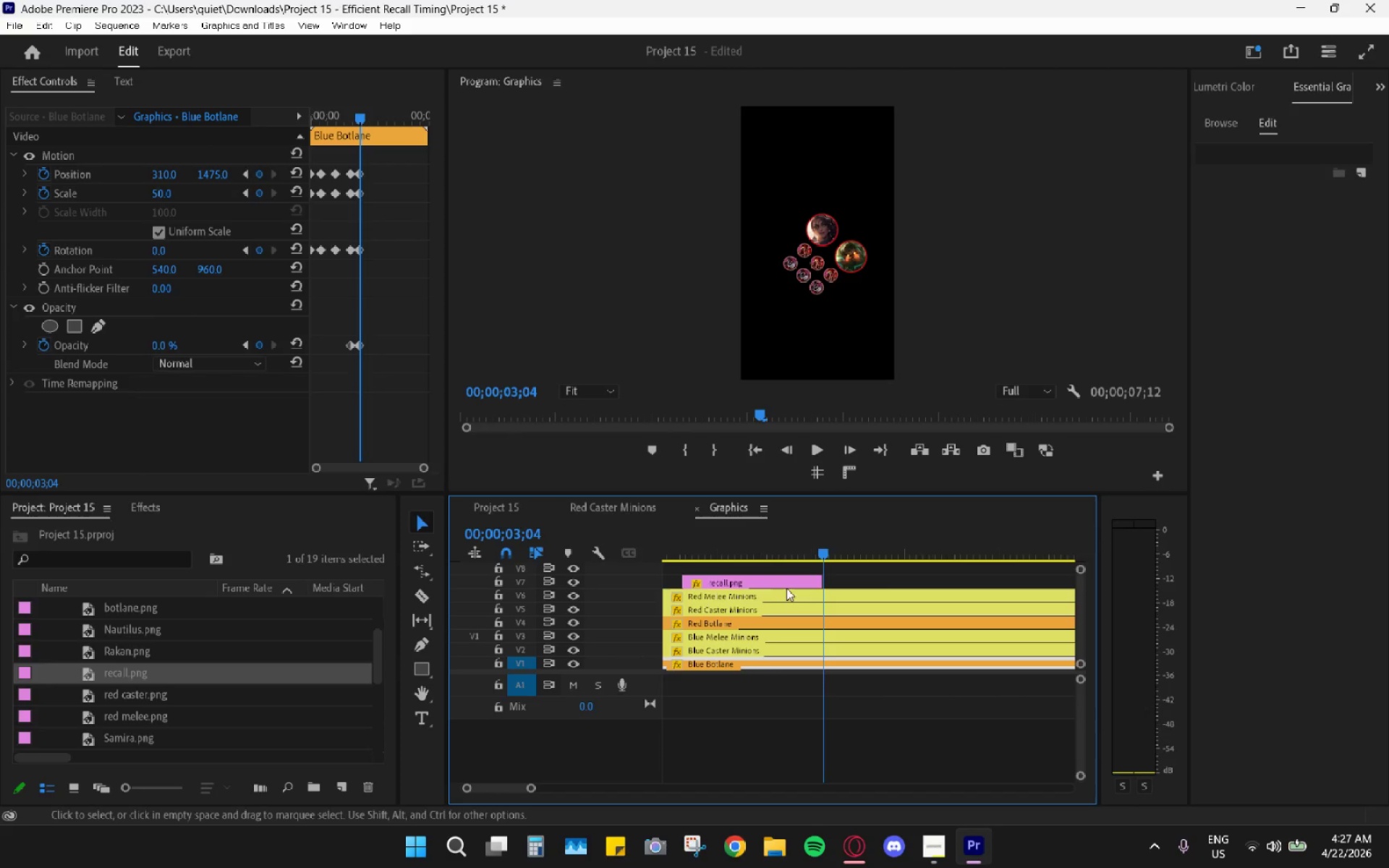 
hold_key(key=AltLeft, duration=1.27)
left_click_drag(start_coordinate=[763, 578], to_coordinate=[760, 572])
 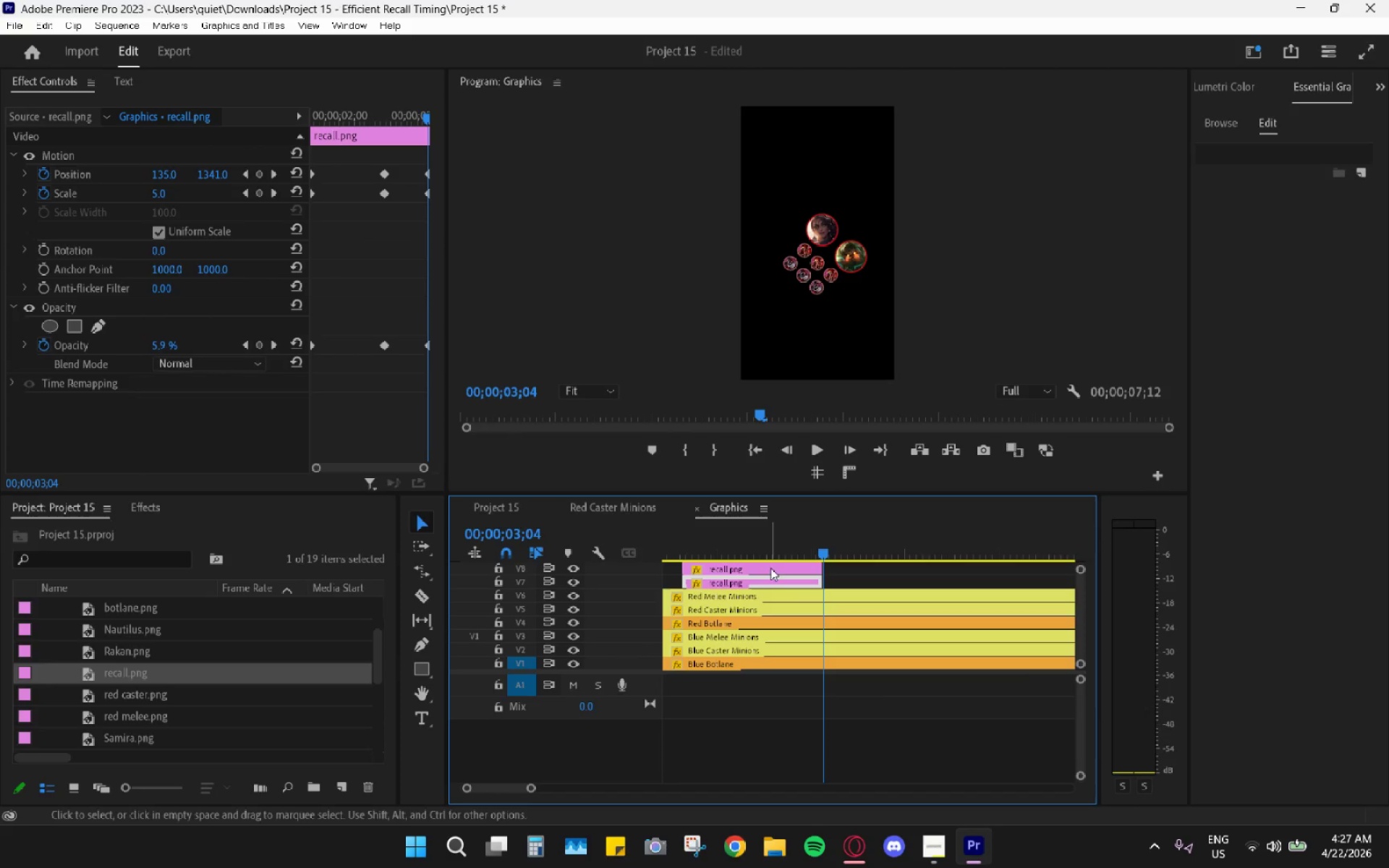 
left_click_drag(start_coordinate=[778, 560], to_coordinate=[774, 558])
 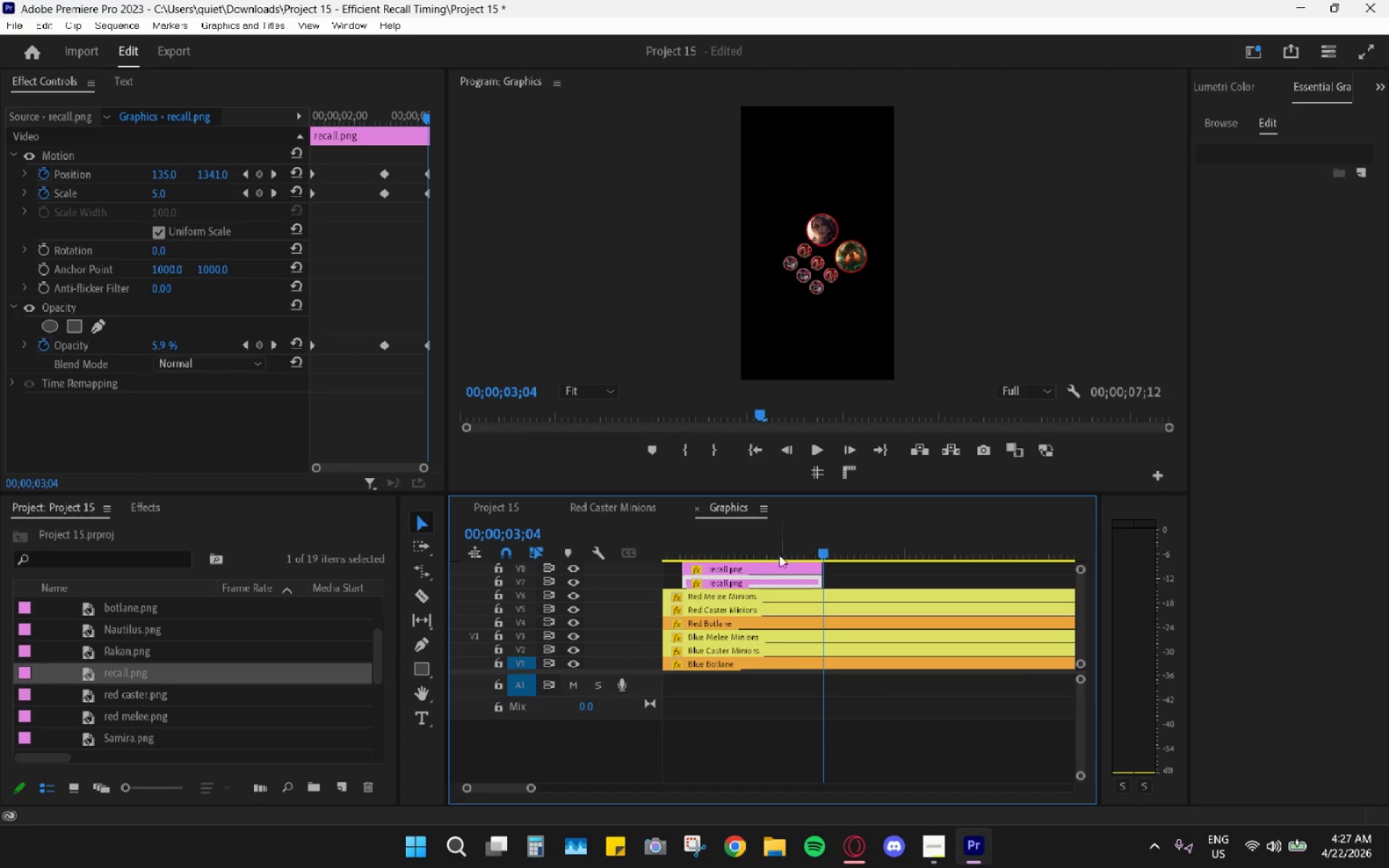 
left_click_drag(start_coordinate=[779, 553], to_coordinate=[774, 550])
 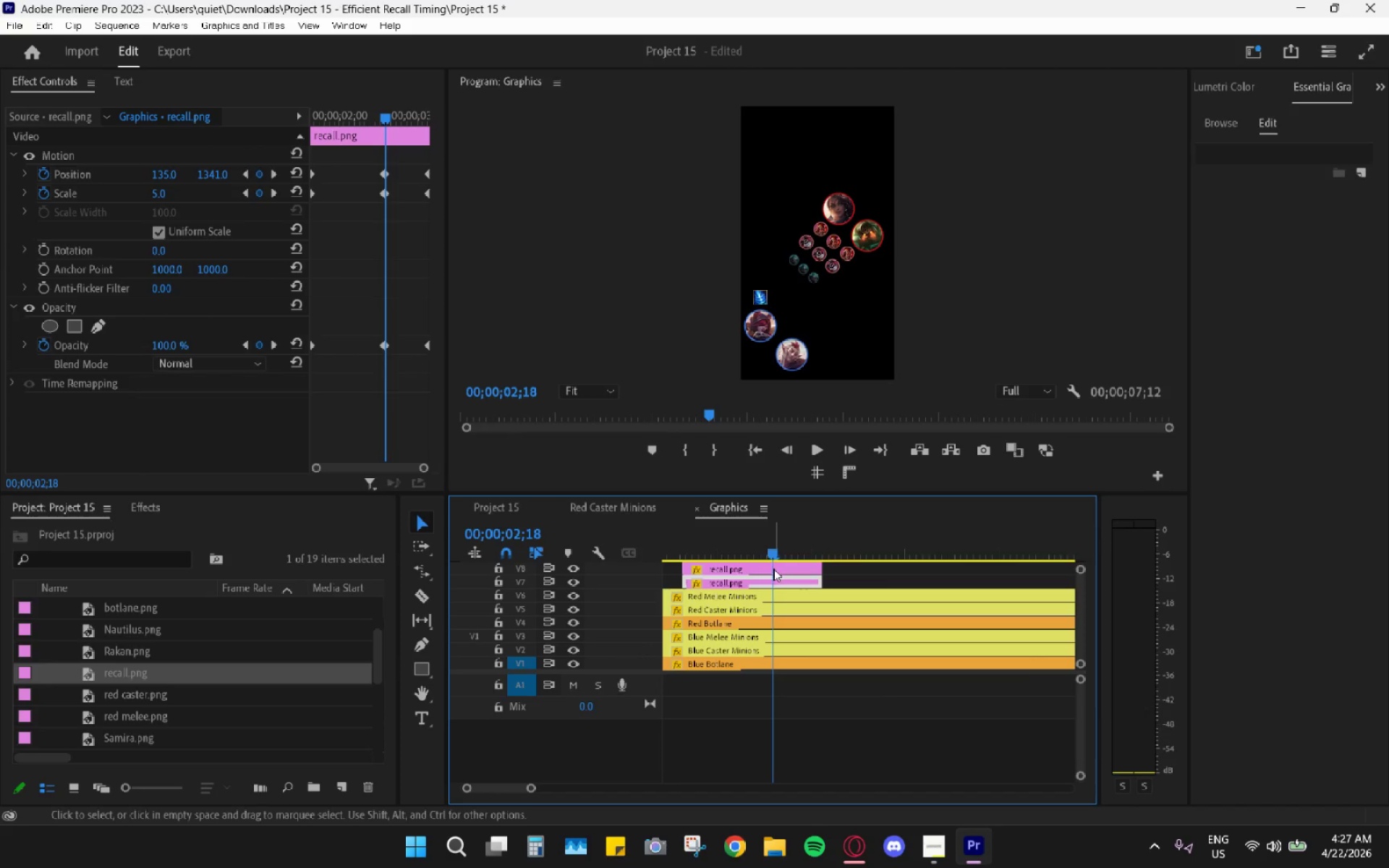 
left_click([773, 569])
 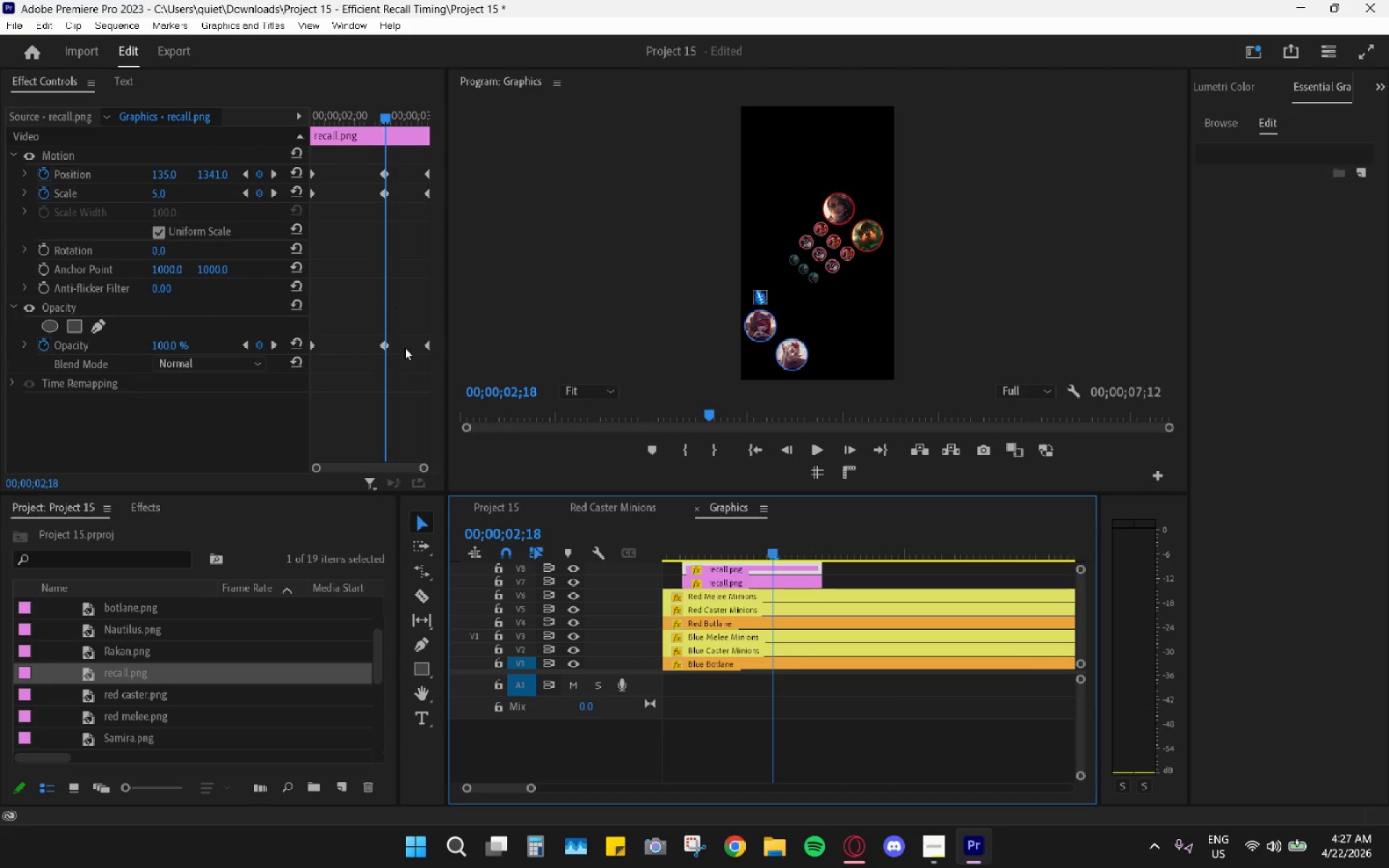 
left_click_drag(start_coordinate=[422, 466], to_coordinate=[441, 482])
 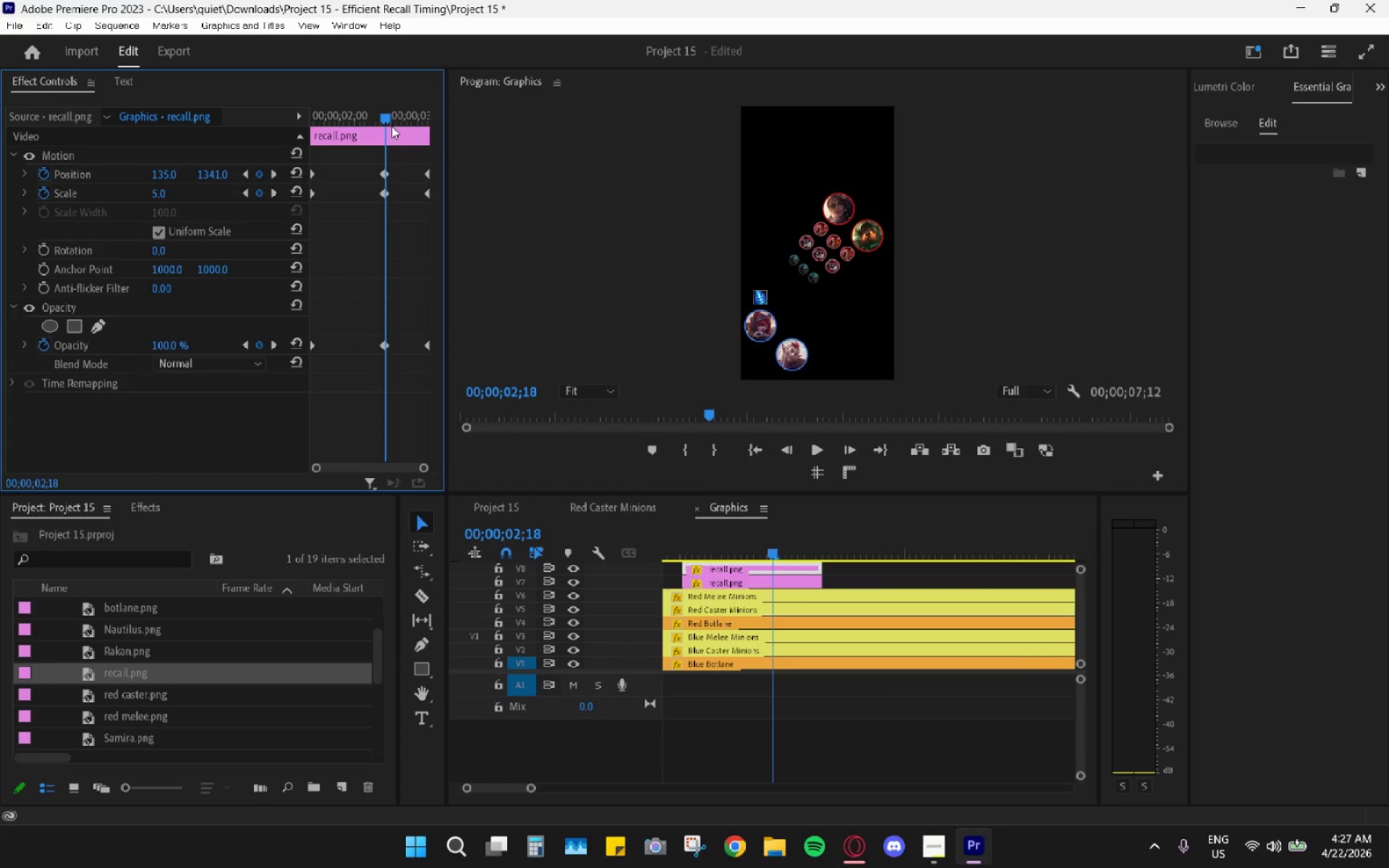 
left_click_drag(start_coordinate=[375, 114], to_coordinate=[309, 122])
 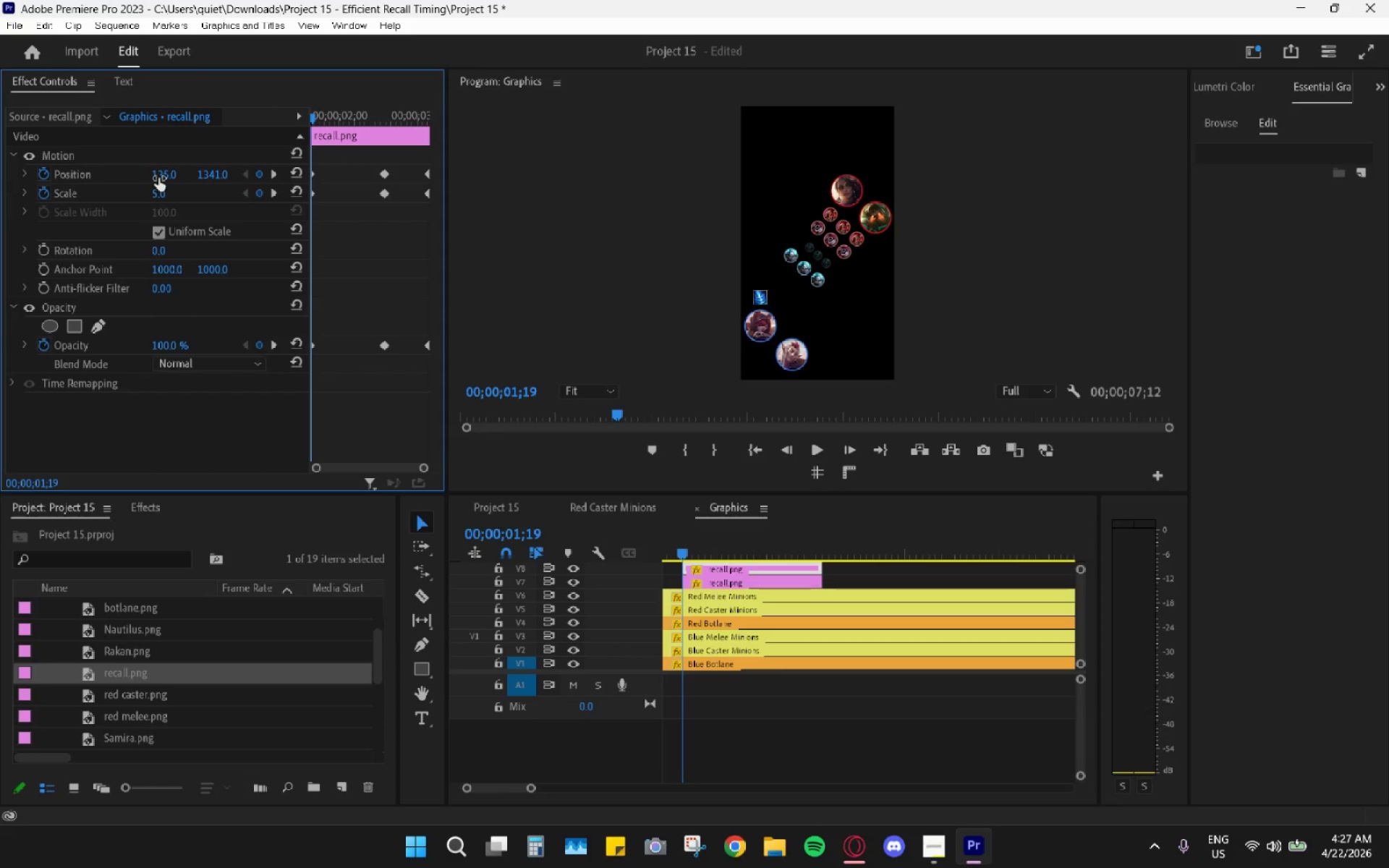 
left_click_drag(start_coordinate=[158, 178], to_coordinate=[363, 227])
 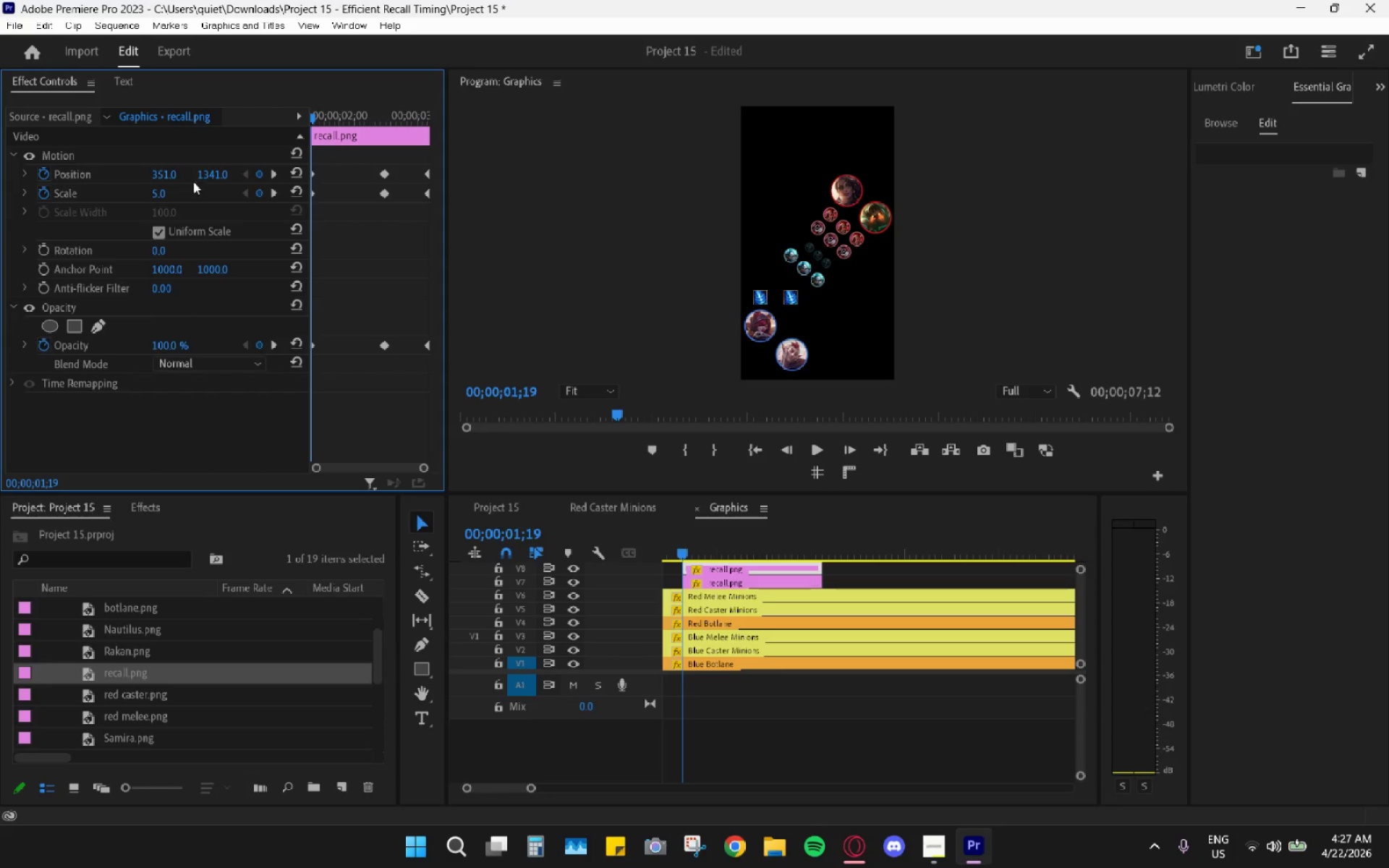 
left_click_drag(start_coordinate=[212, 175], to_coordinate=[487, 185])
 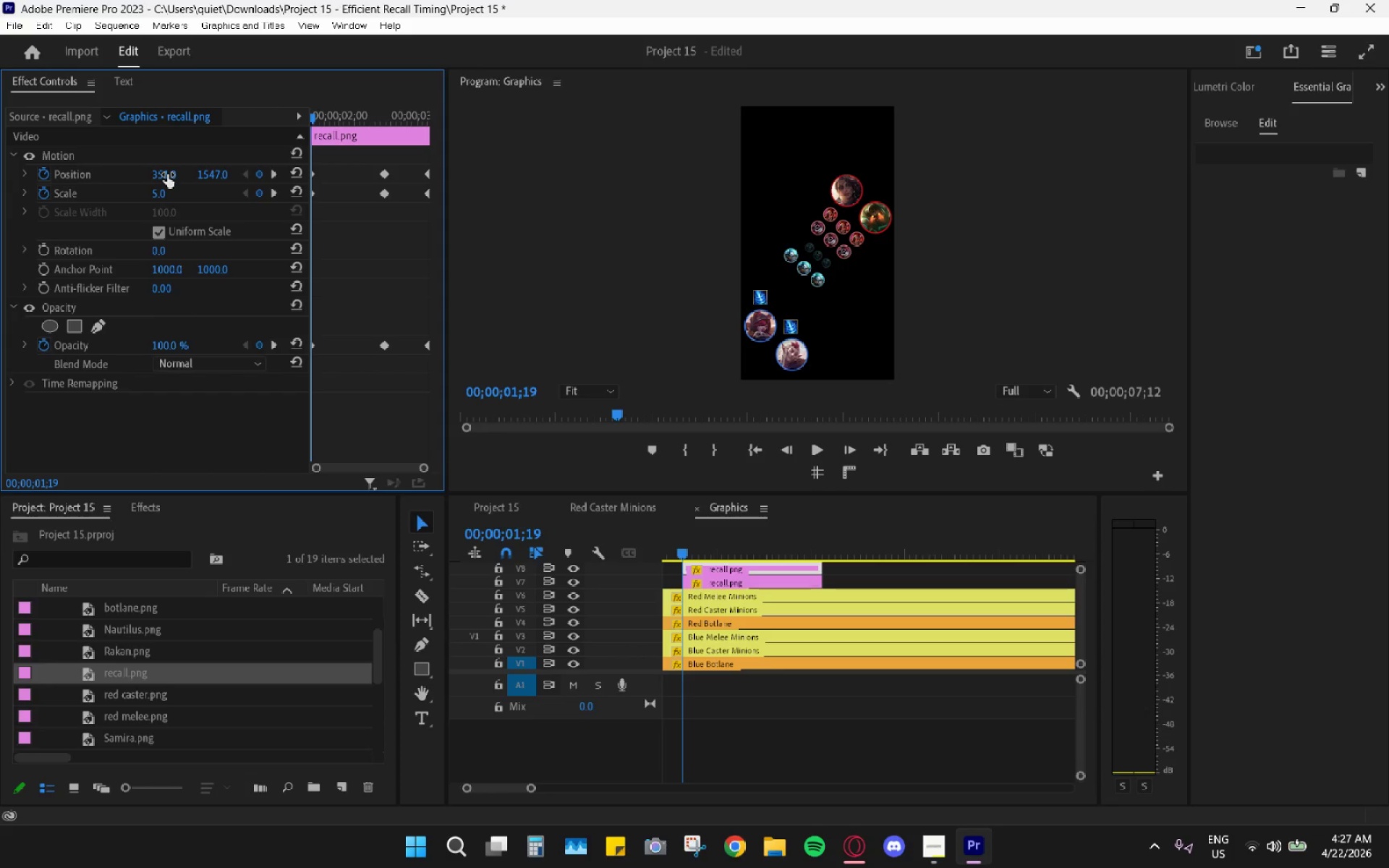 
left_click_drag(start_coordinate=[166, 174], to_coordinate=[179, 173])
 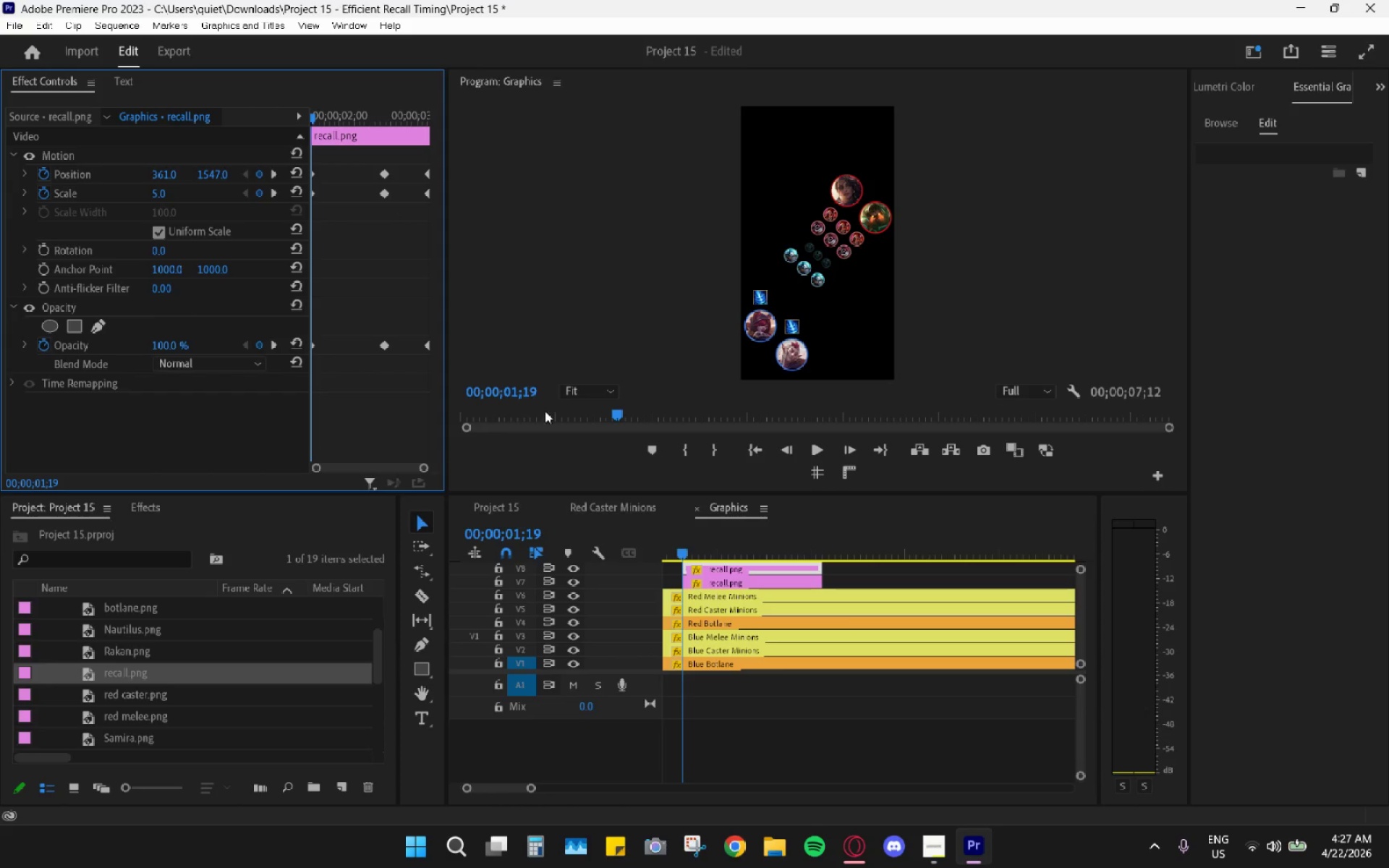 
left_click_drag(start_coordinate=[318, 116], to_coordinate=[388, 132])
 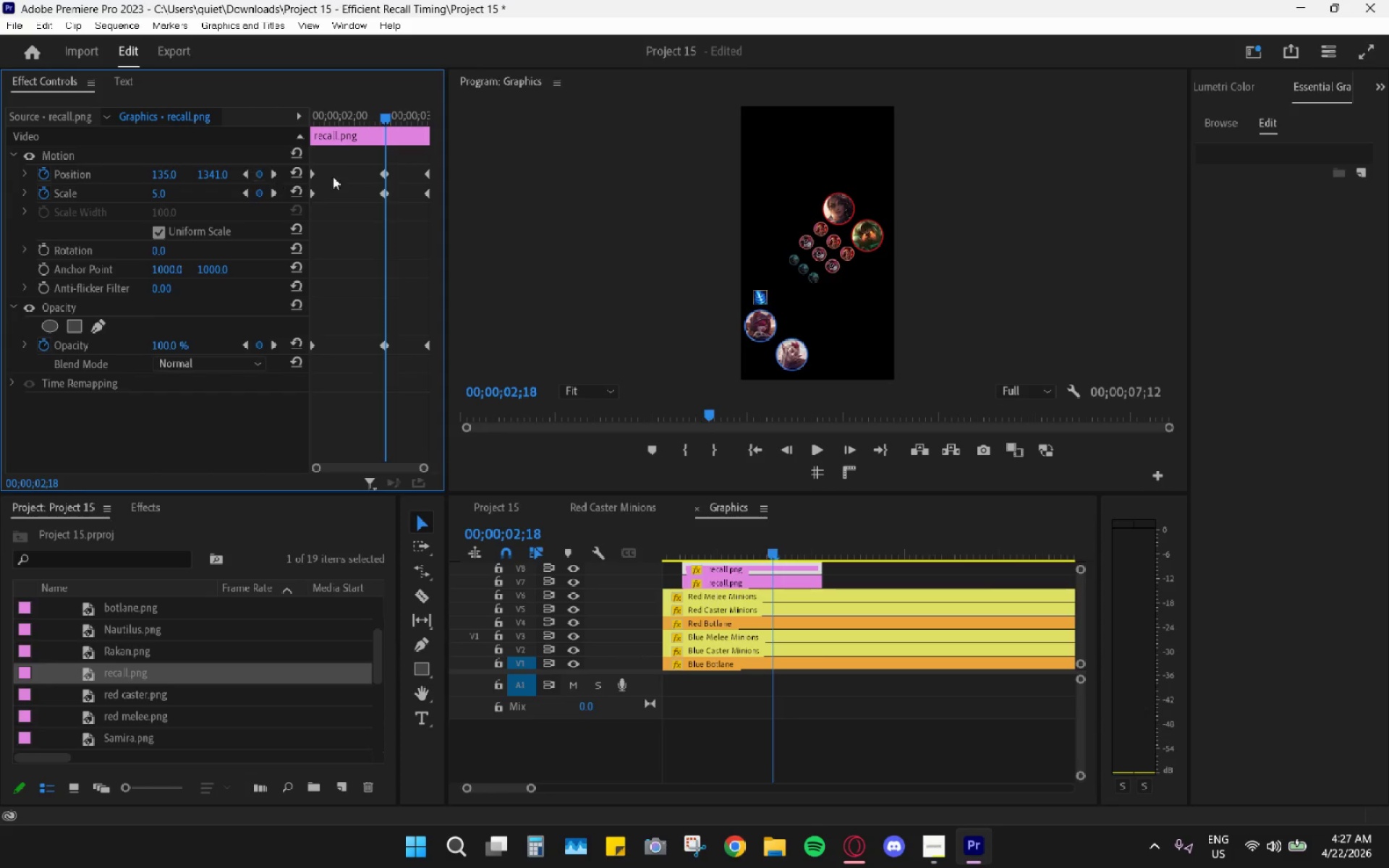 
left_click([378, 176])
 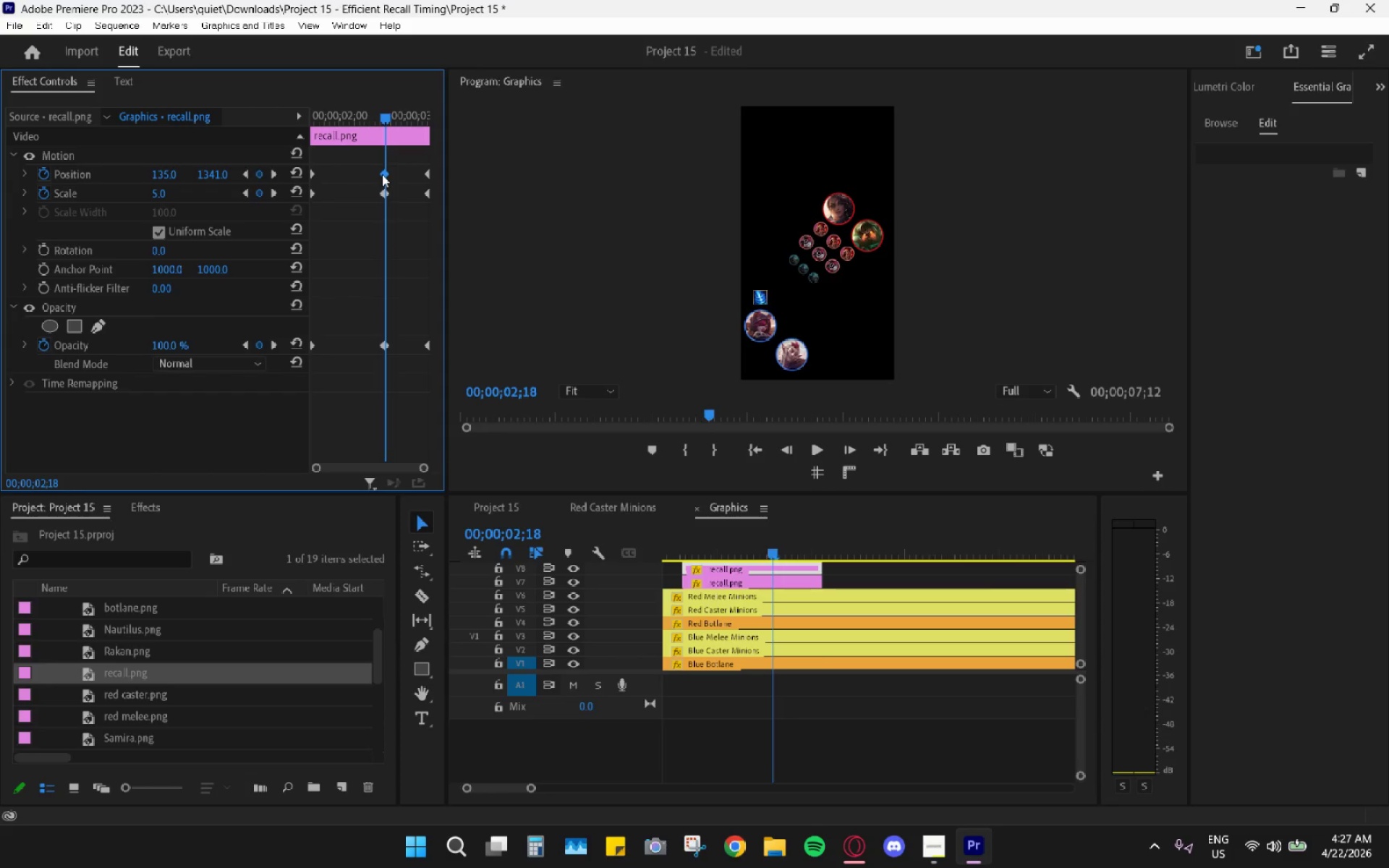 
key(H)
 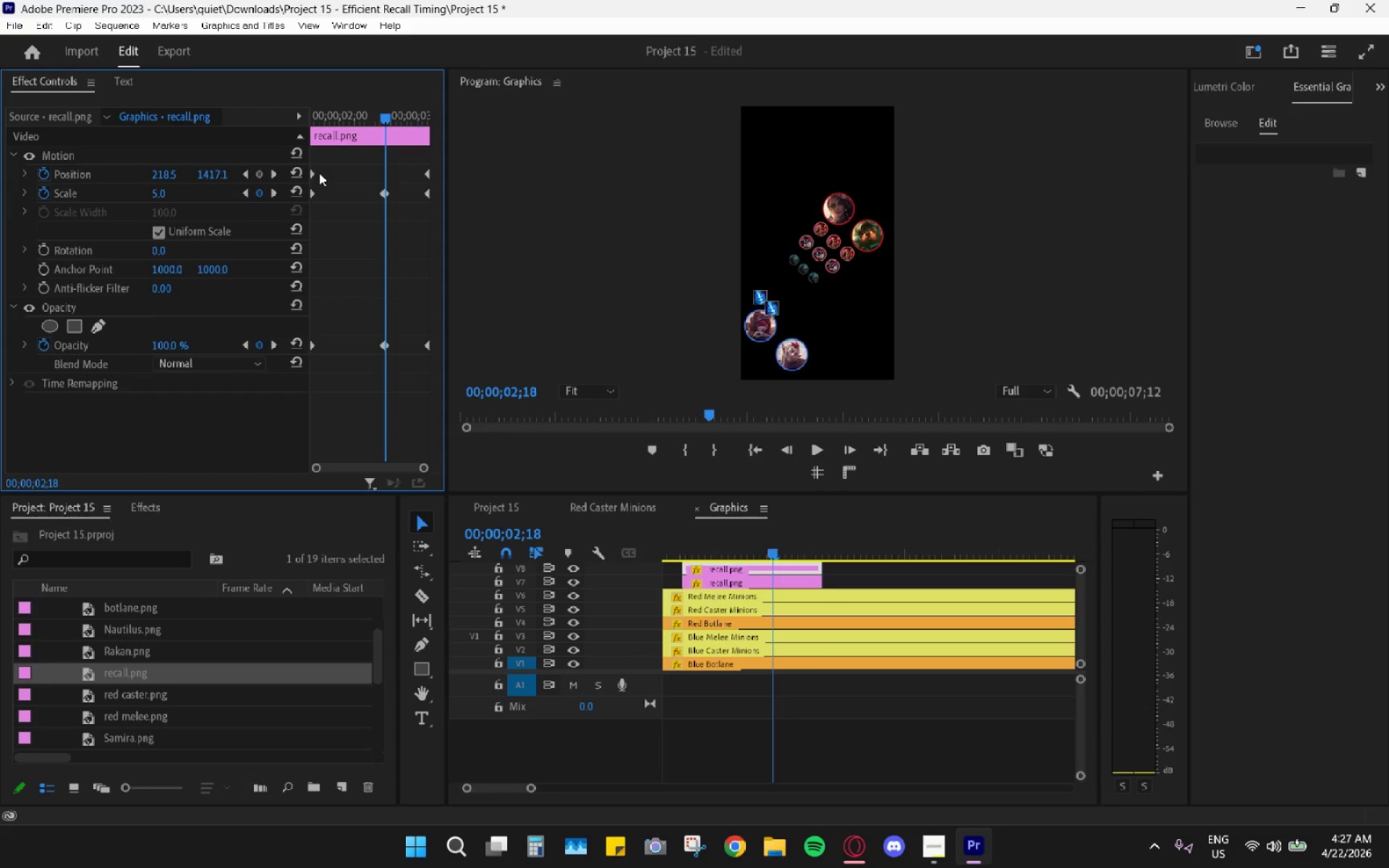 
left_click([313, 173])
 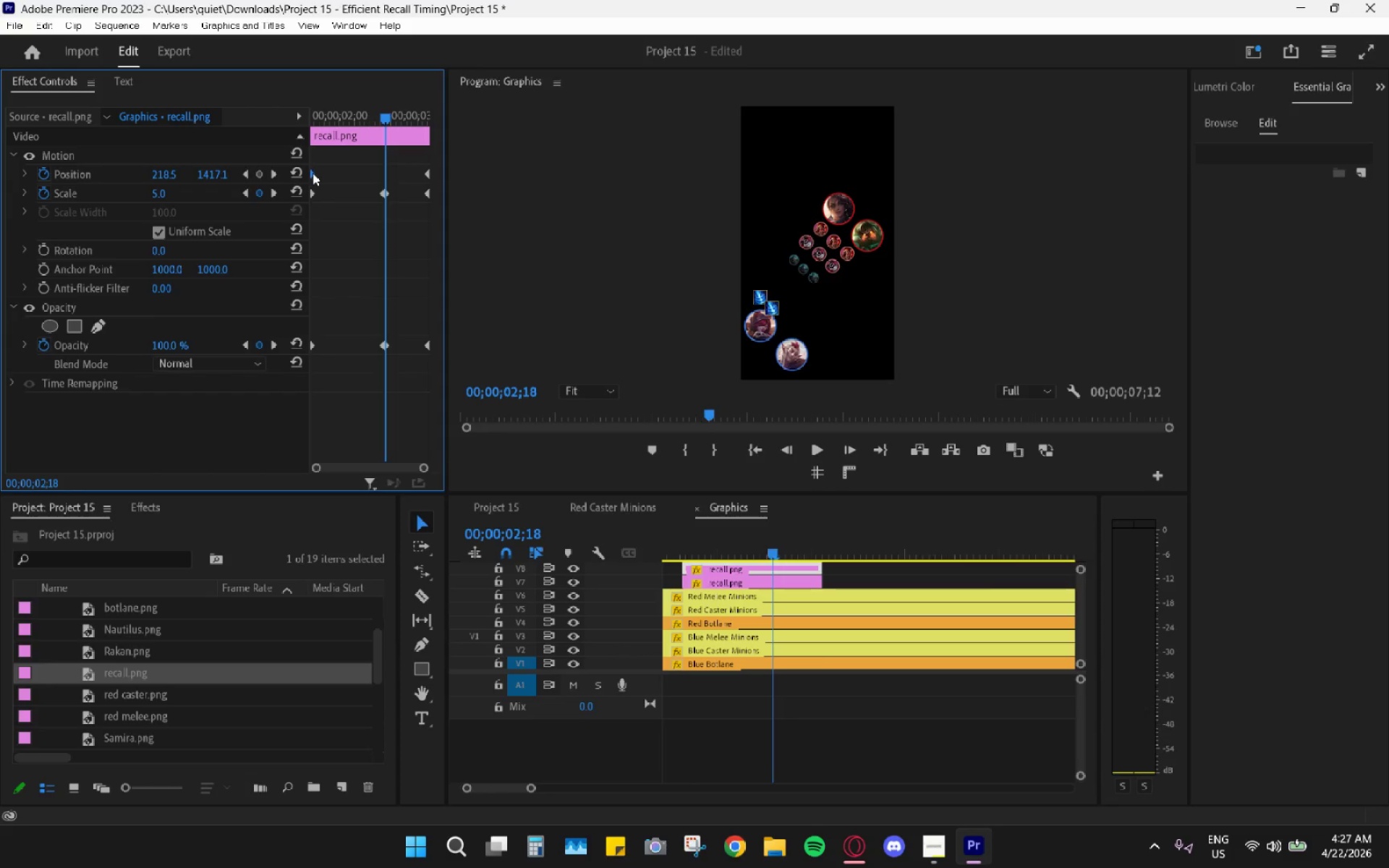 
key(Control+C)
 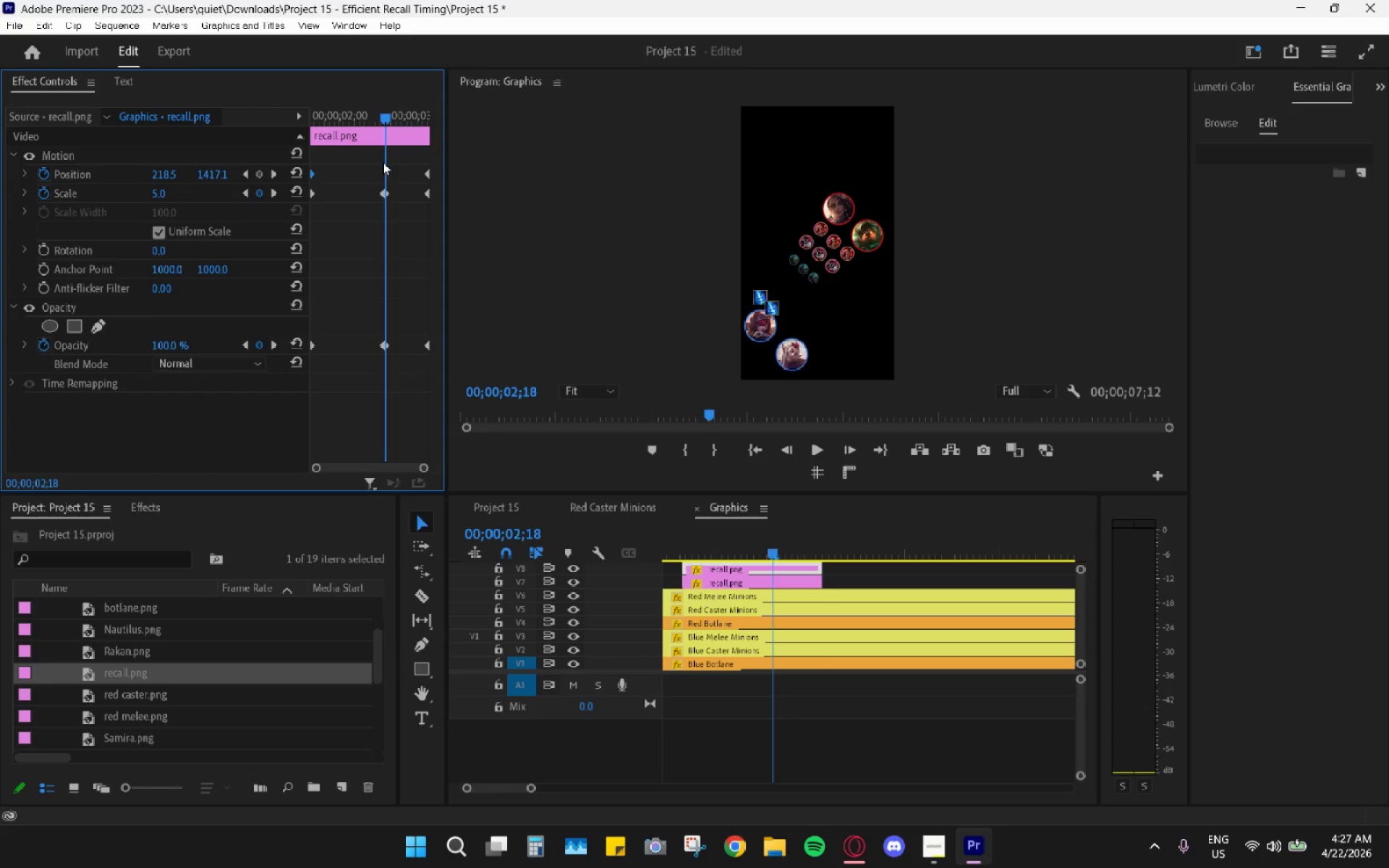 
key(Control+V)
 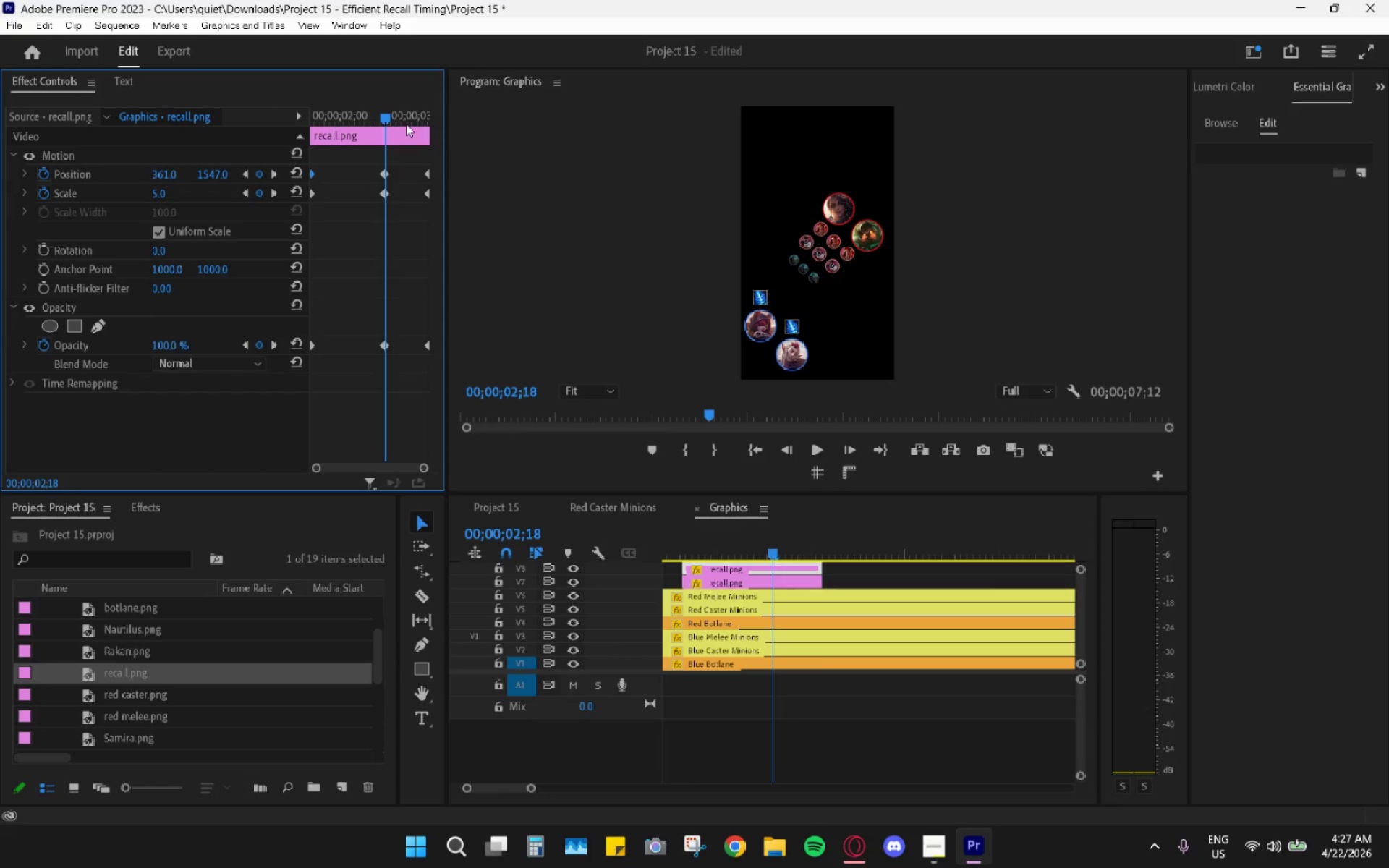 
left_click_drag(start_coordinate=[394, 114], to_coordinate=[387, 122])
 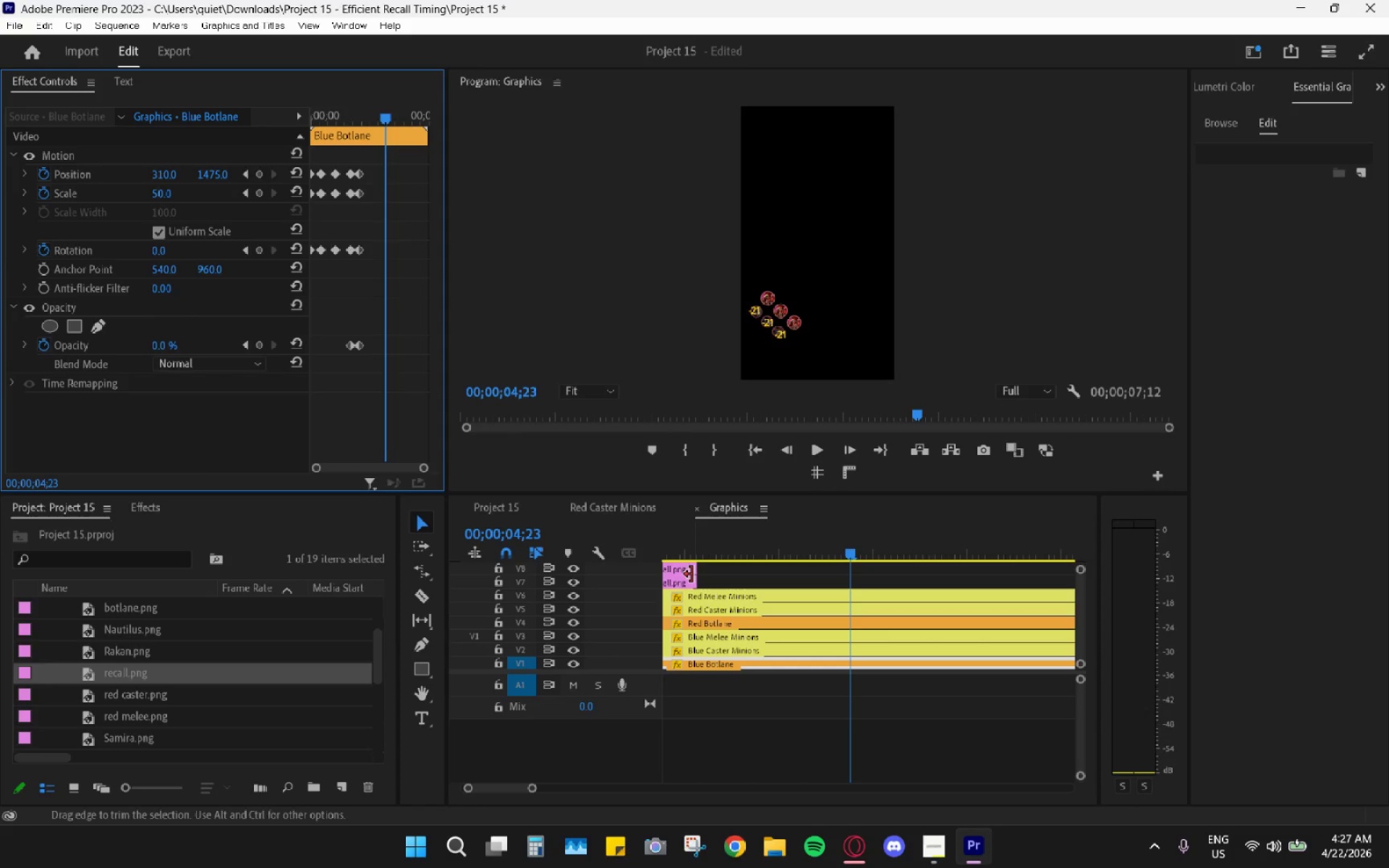 
scroll: coordinate [741, 555], scroll_direction: up, amount: 3.0
 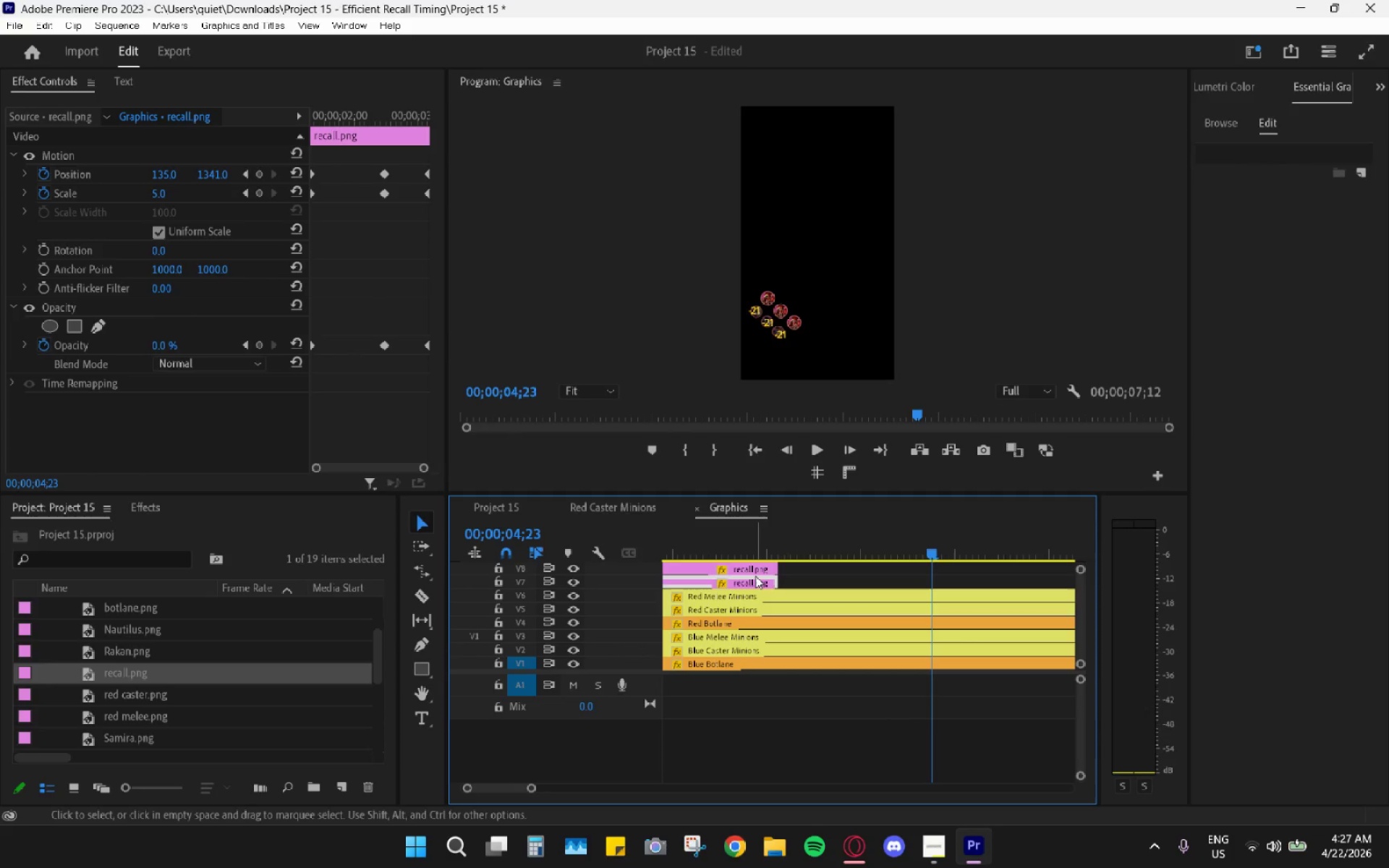 
double_click([758, 563])
 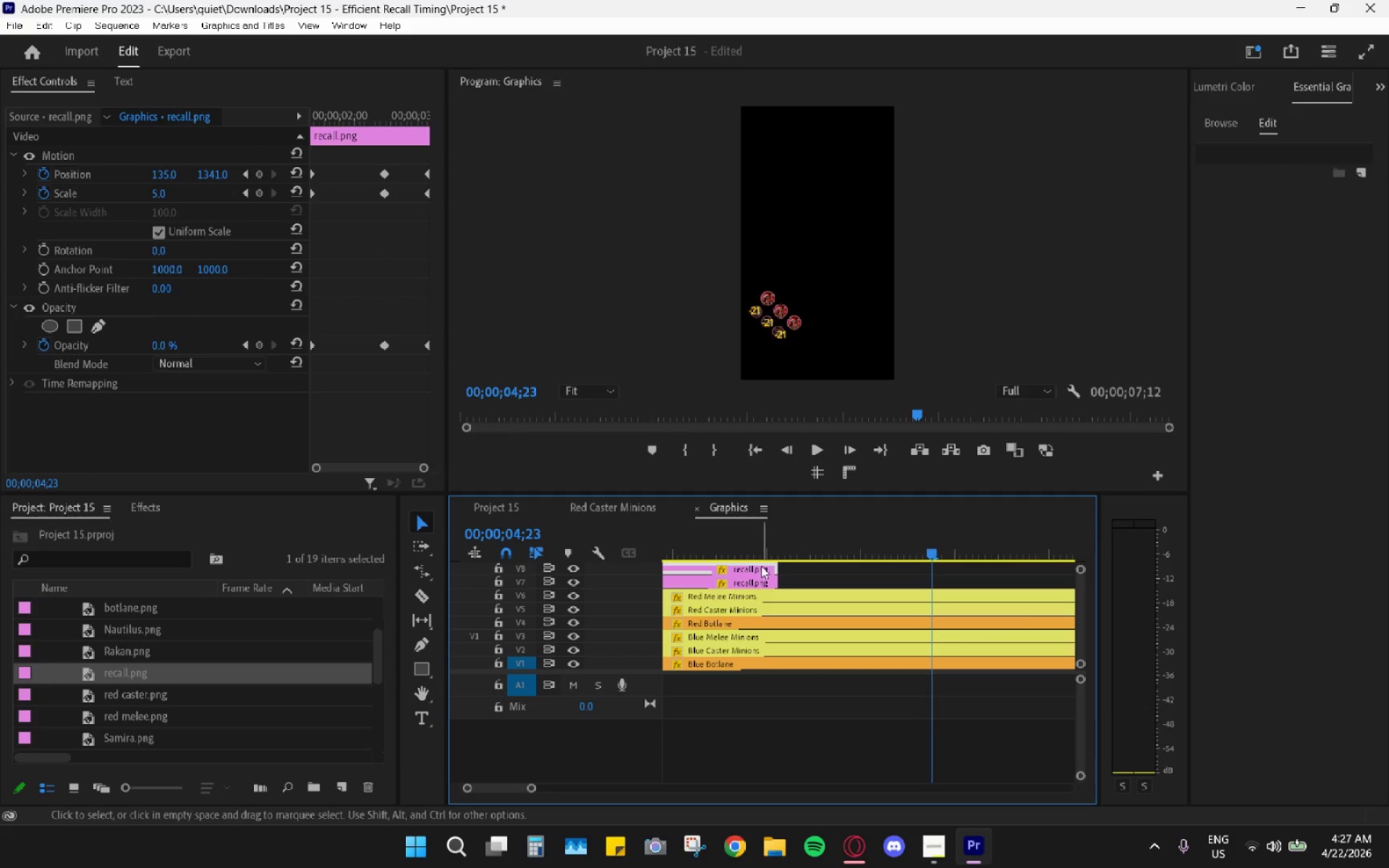 
left_click([761, 566])
 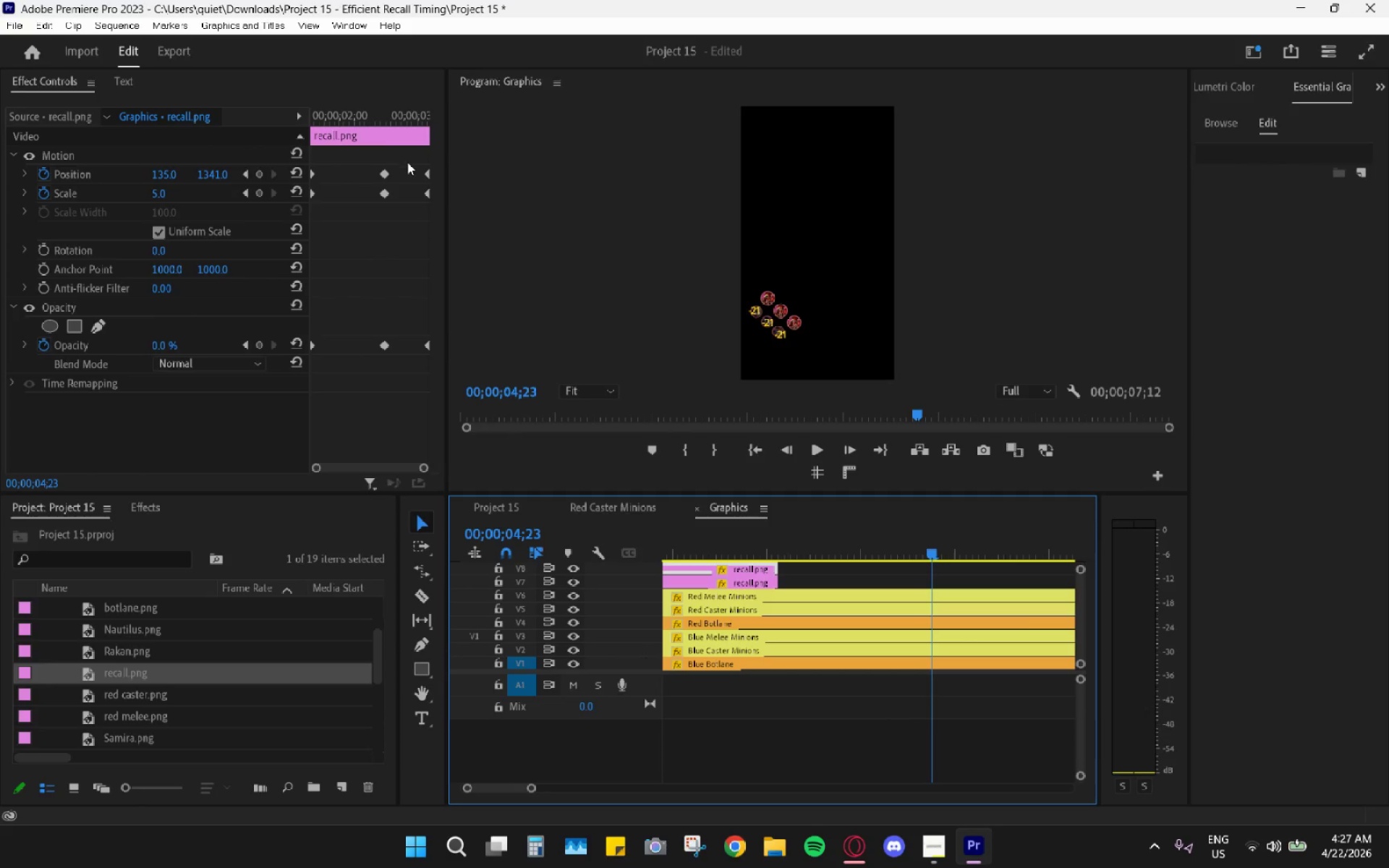 
left_click([421, 173])
 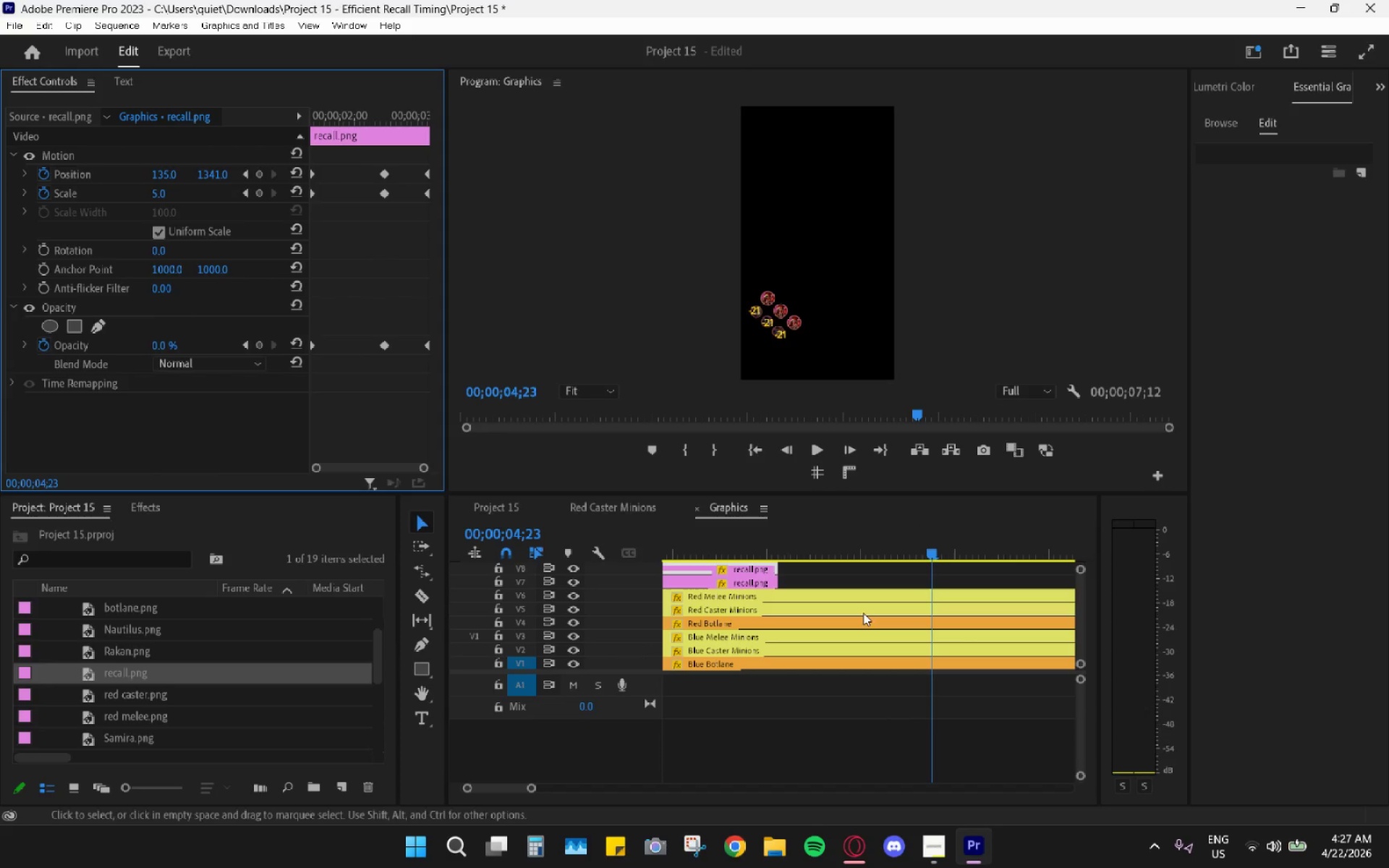 
left_click_drag(start_coordinate=[780, 548], to_coordinate=[744, 537])
 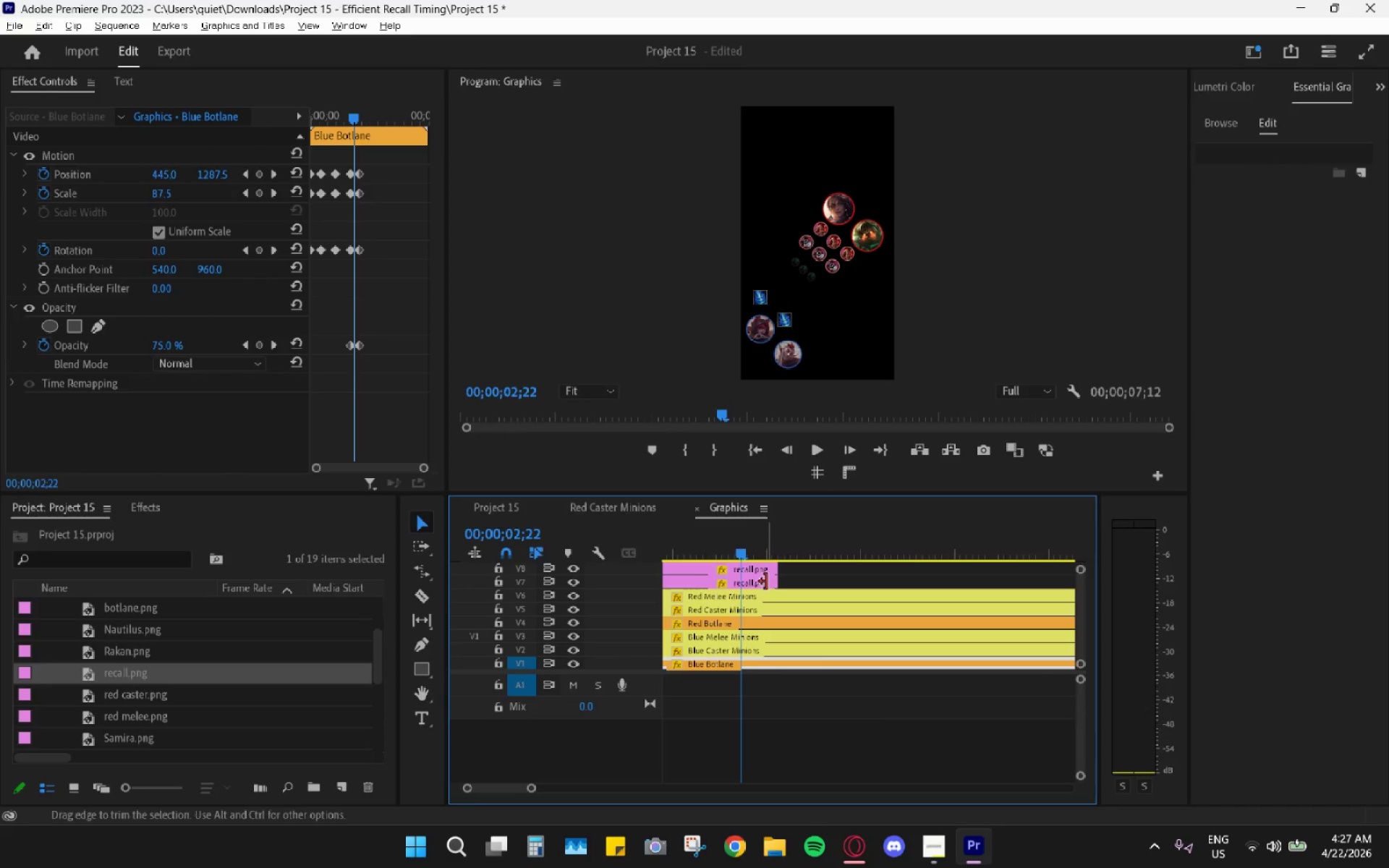 
hold_key(key=AltLeft, duration=0.62)
scroll: coordinate [767, 579], scroll_direction: up, amount: 8.0
 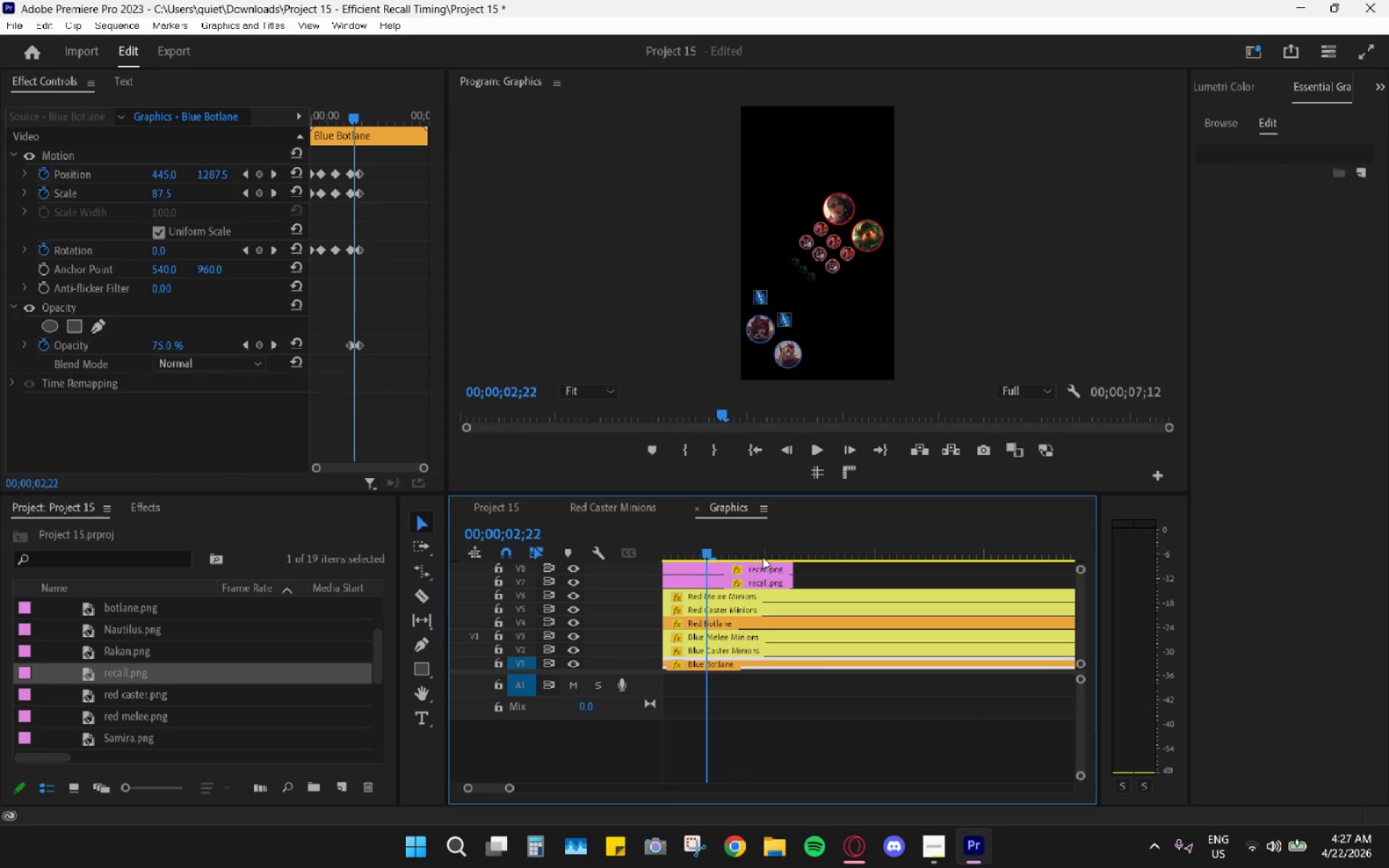 
left_click_drag(start_coordinate=[763, 556], to_coordinate=[787, 553])
 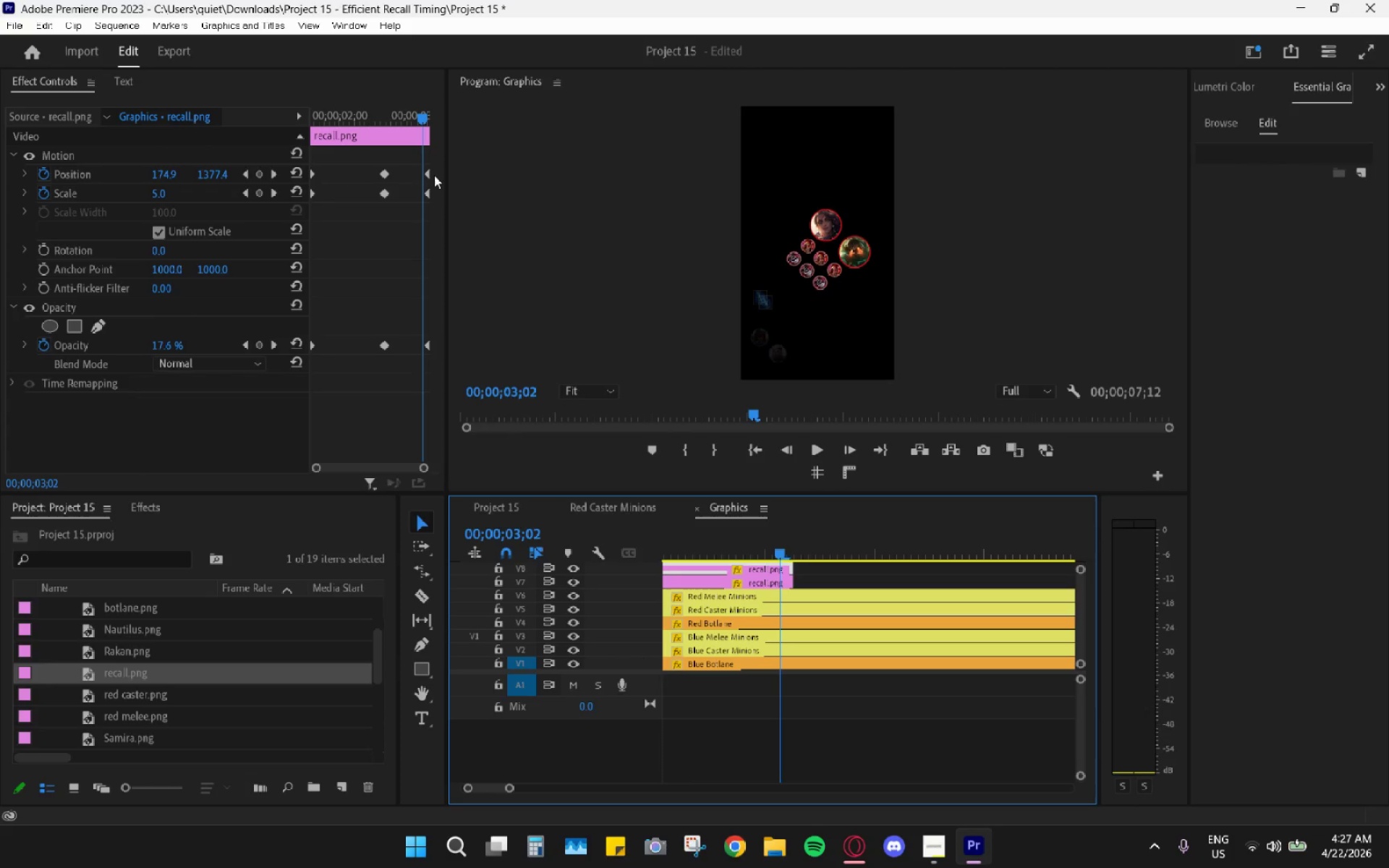 
double_click([425, 174])
 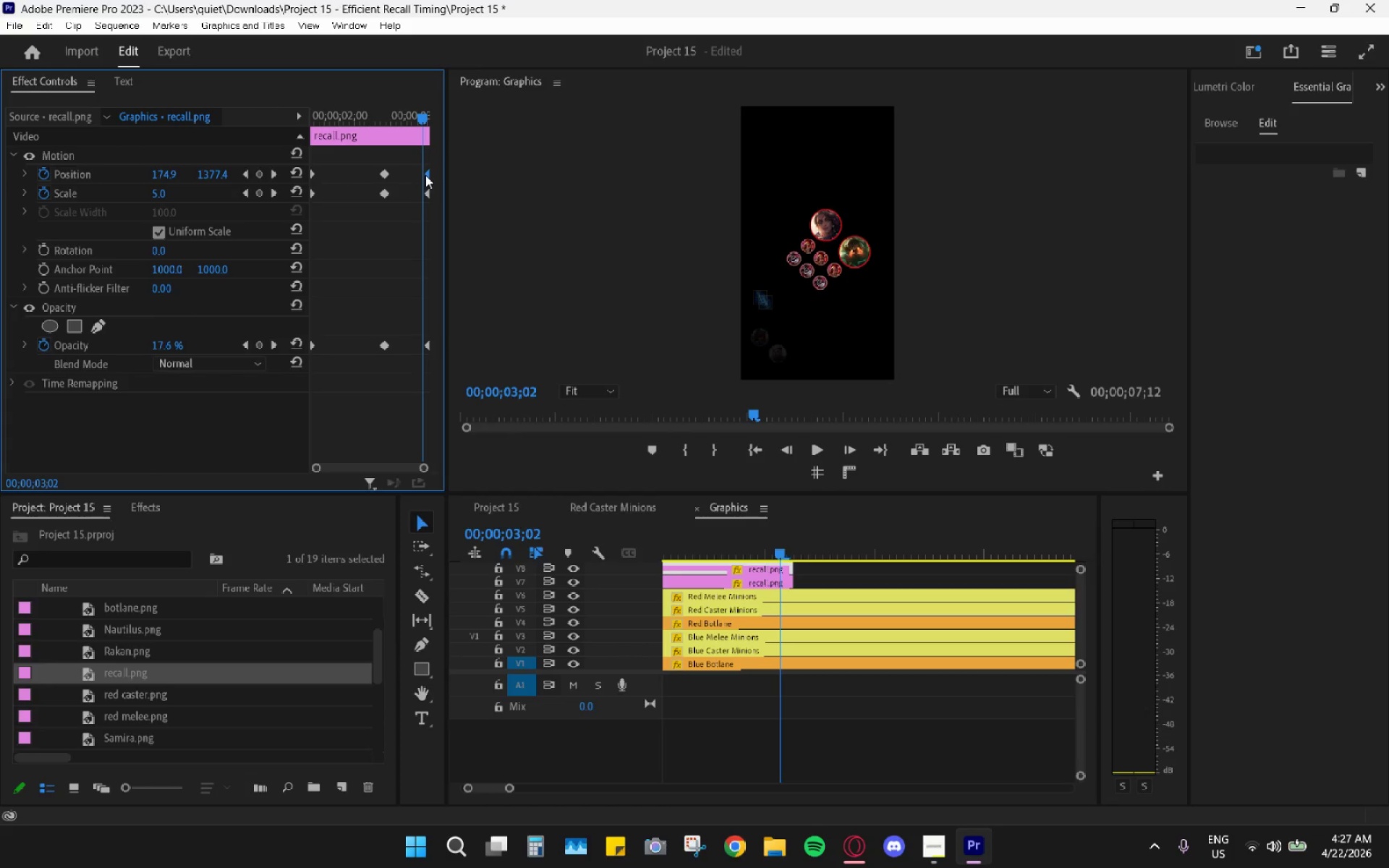 
key(H)
 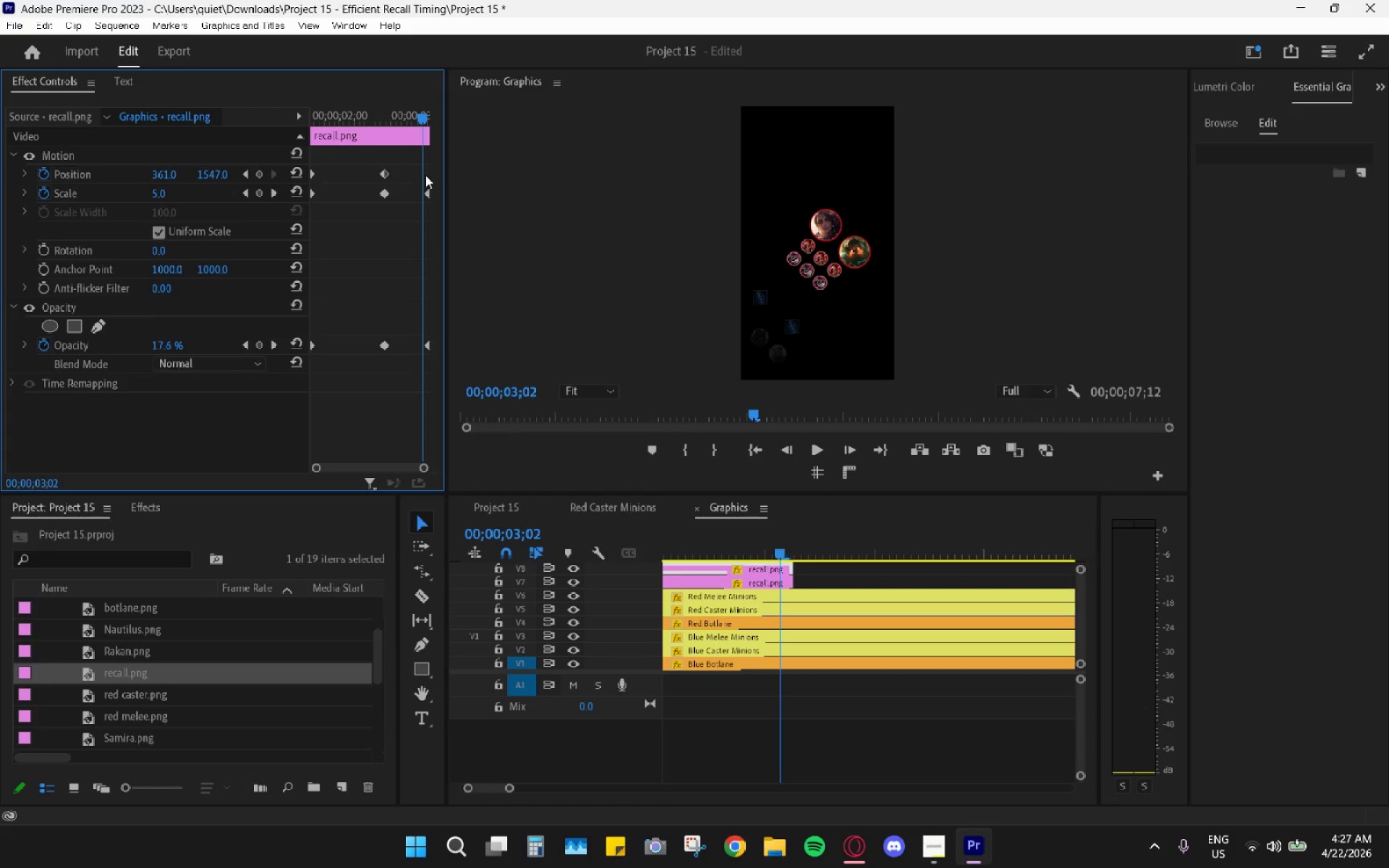 
key(Control+V)
 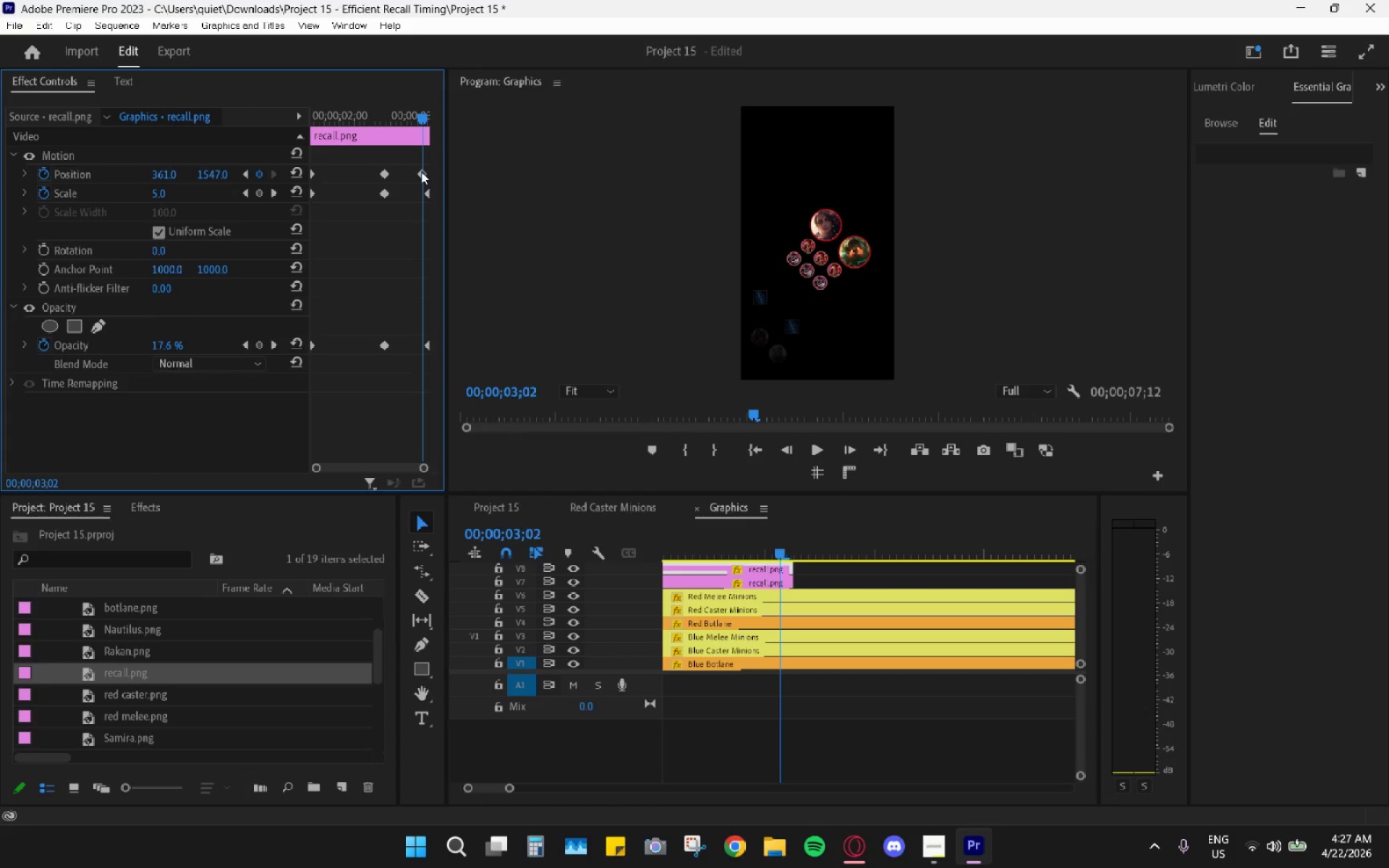 
left_click_drag(start_coordinate=[421, 174], to_coordinate=[448, 176])
 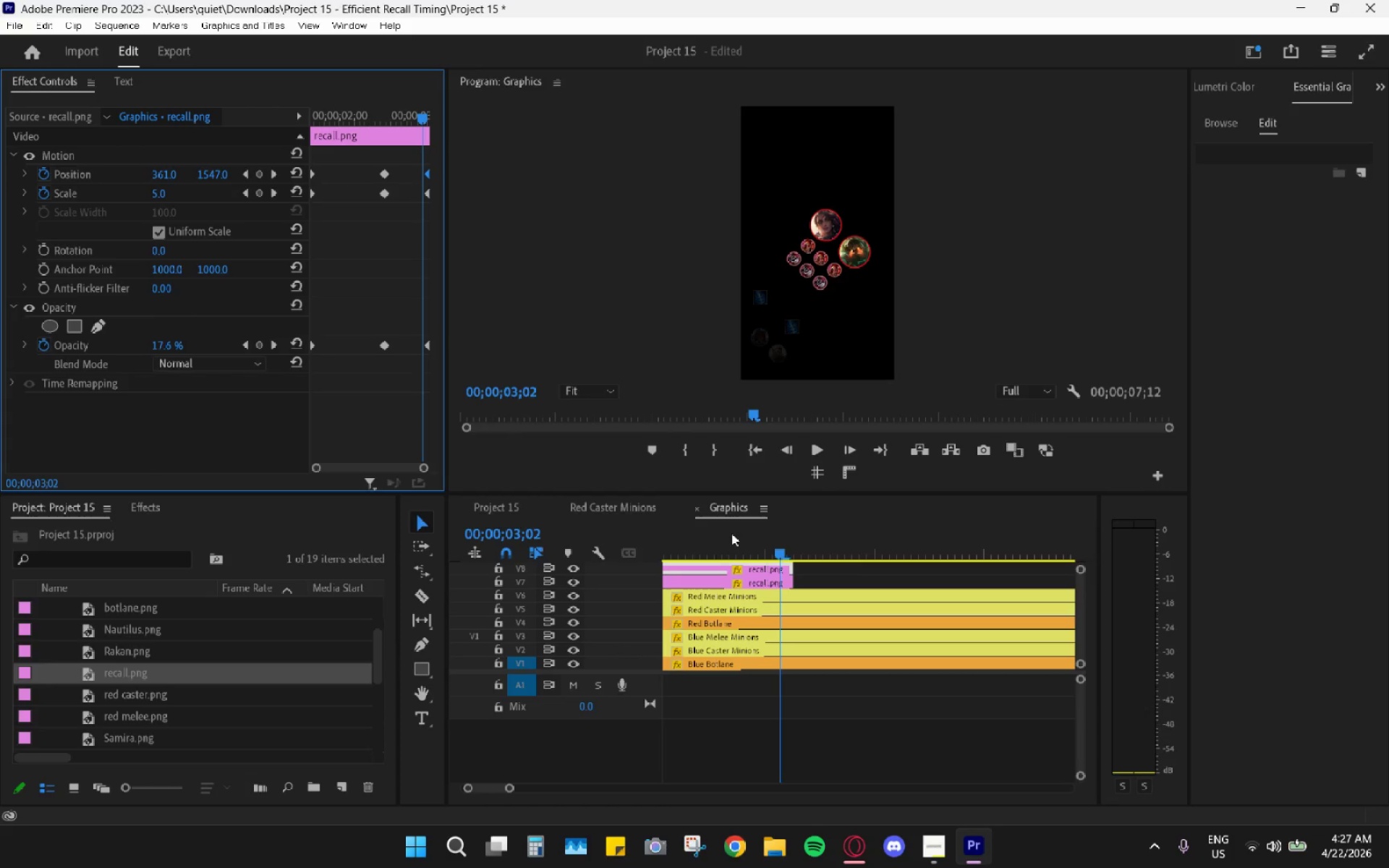 
left_click_drag(start_coordinate=[718, 545], to_coordinate=[645, 546])
 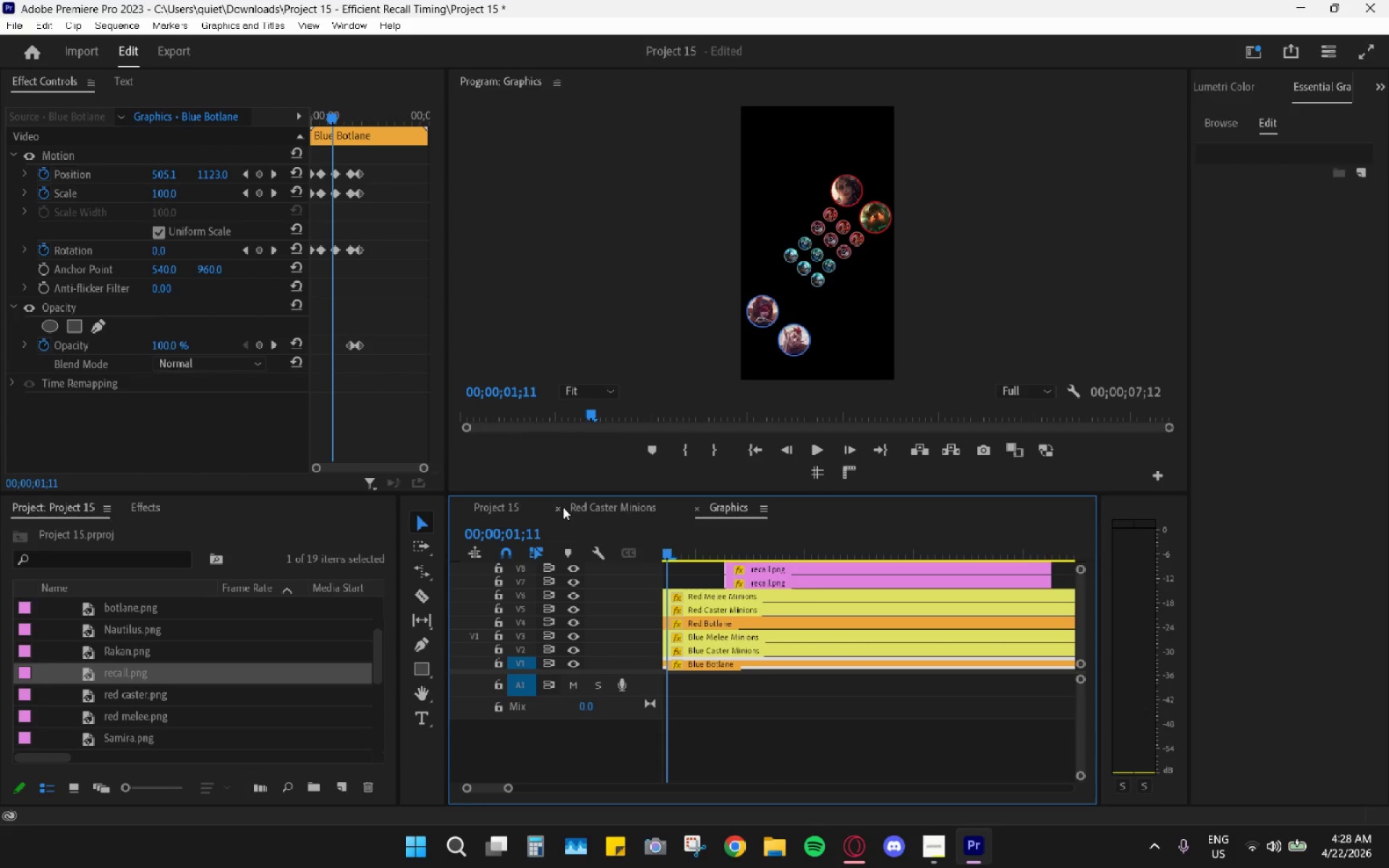 
double_click([561, 506])
 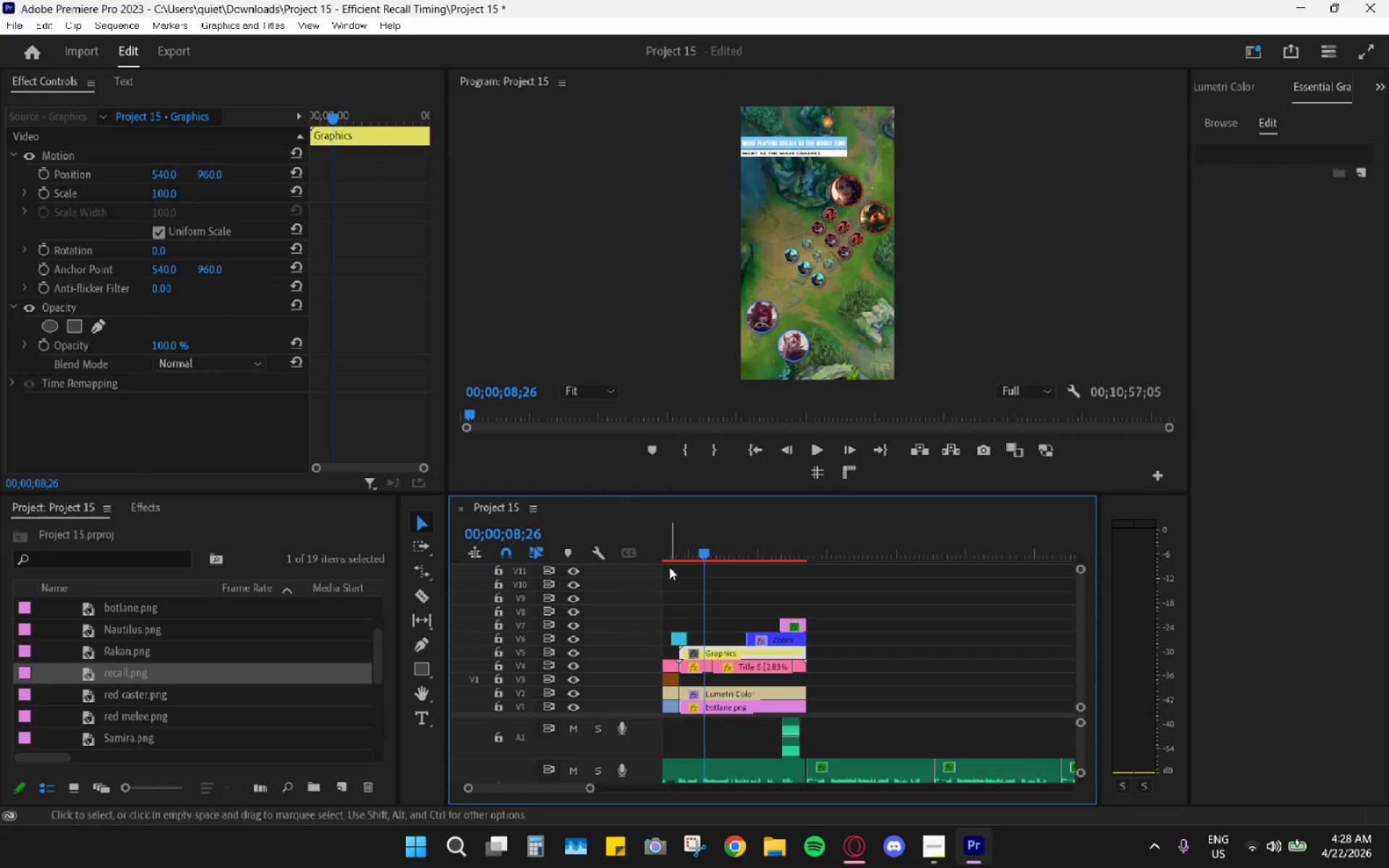 
left_click_drag(start_coordinate=[684, 548], to_coordinate=[684, 545])
 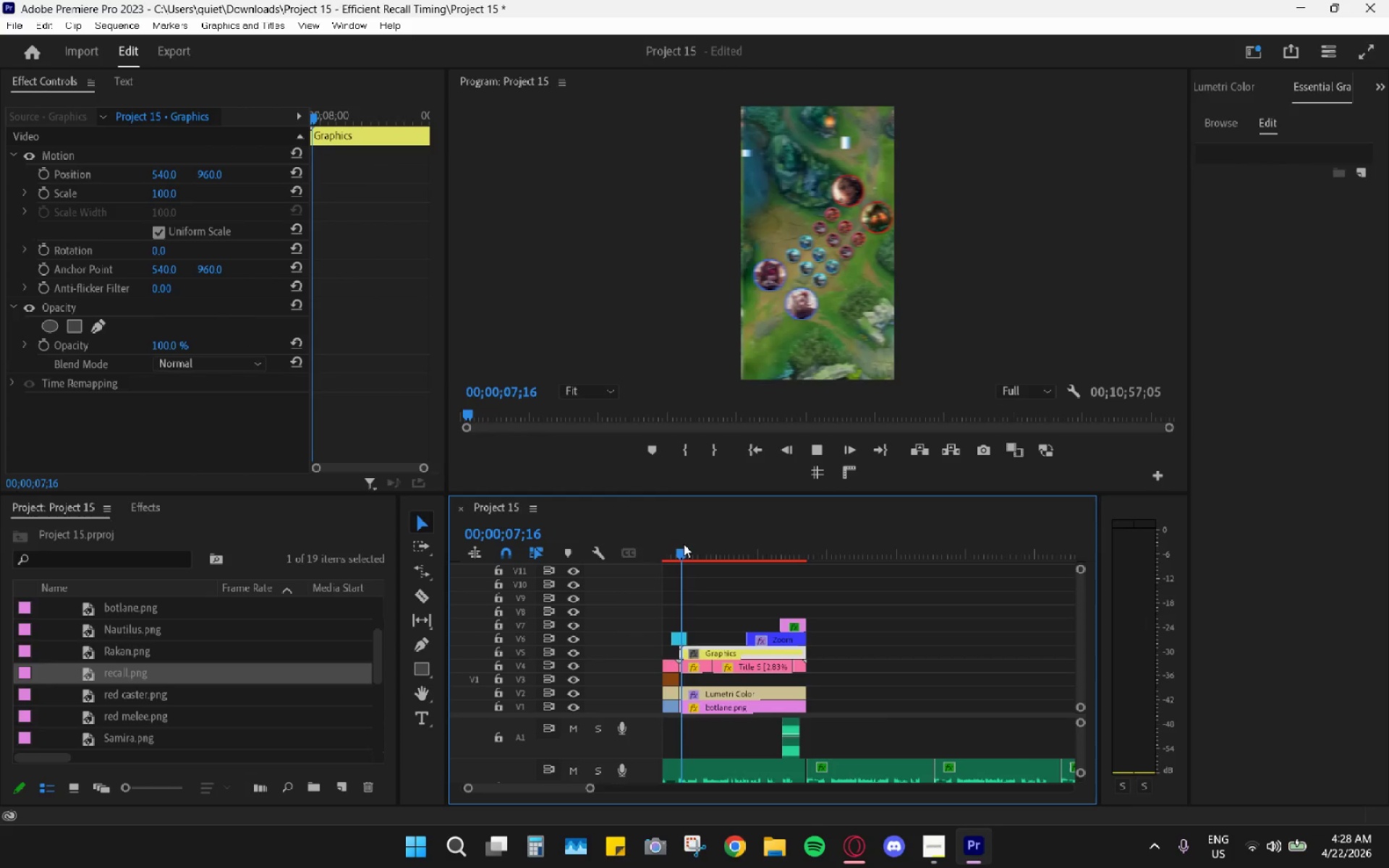 
key(Space)
 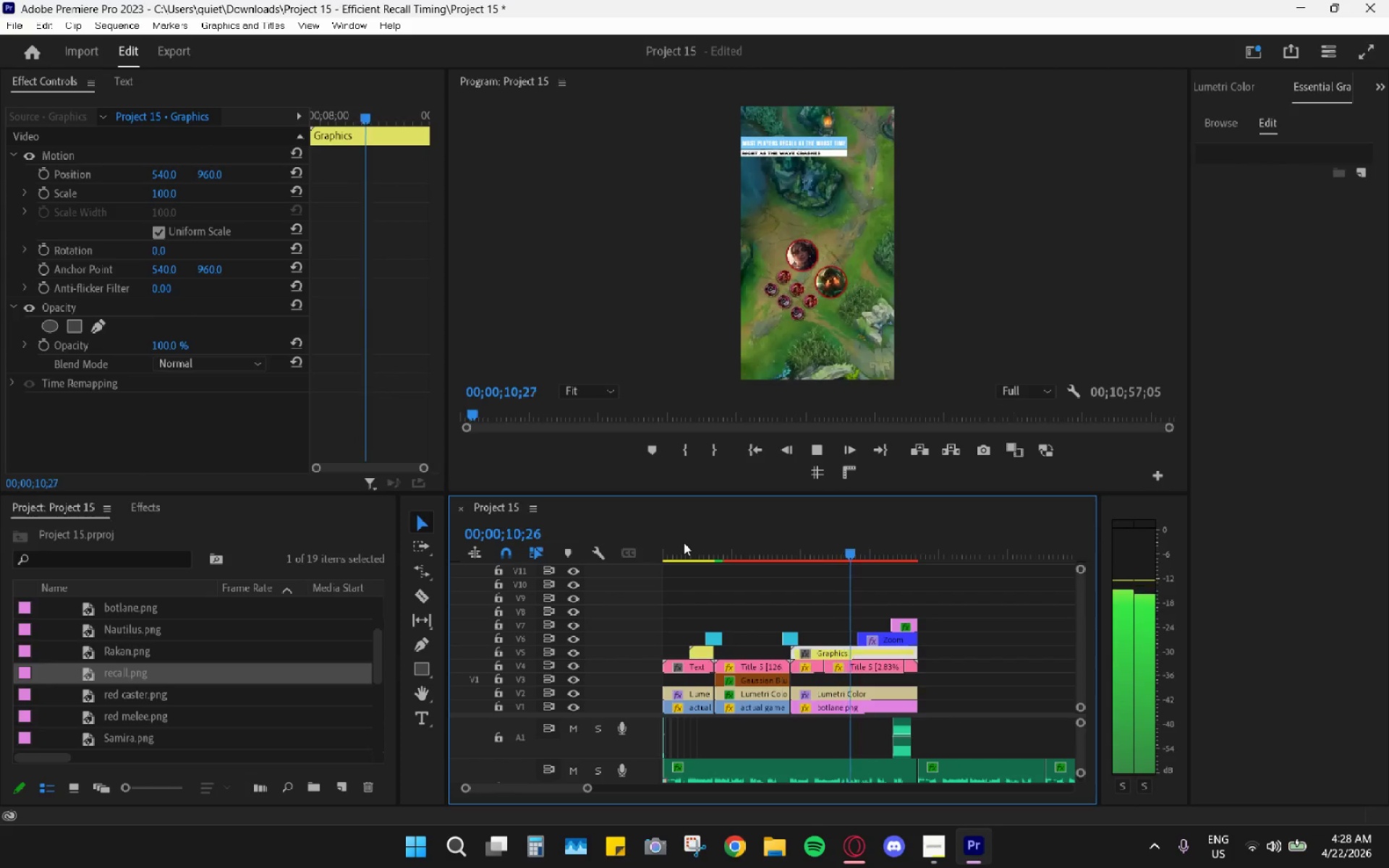 
left_click_drag(start_coordinate=[847, 551], to_coordinate=[836, 550])
 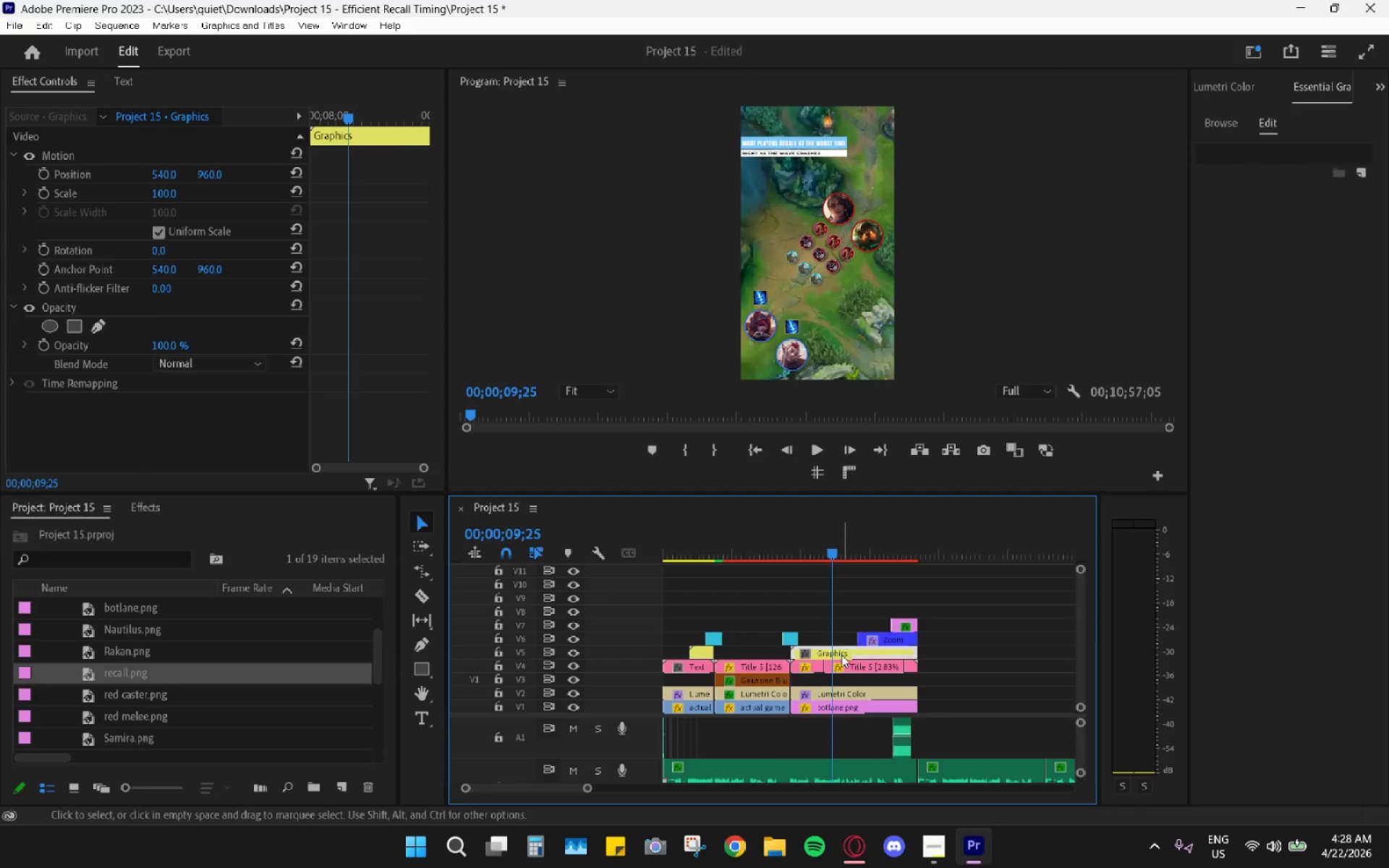 
double_click([841, 655])
 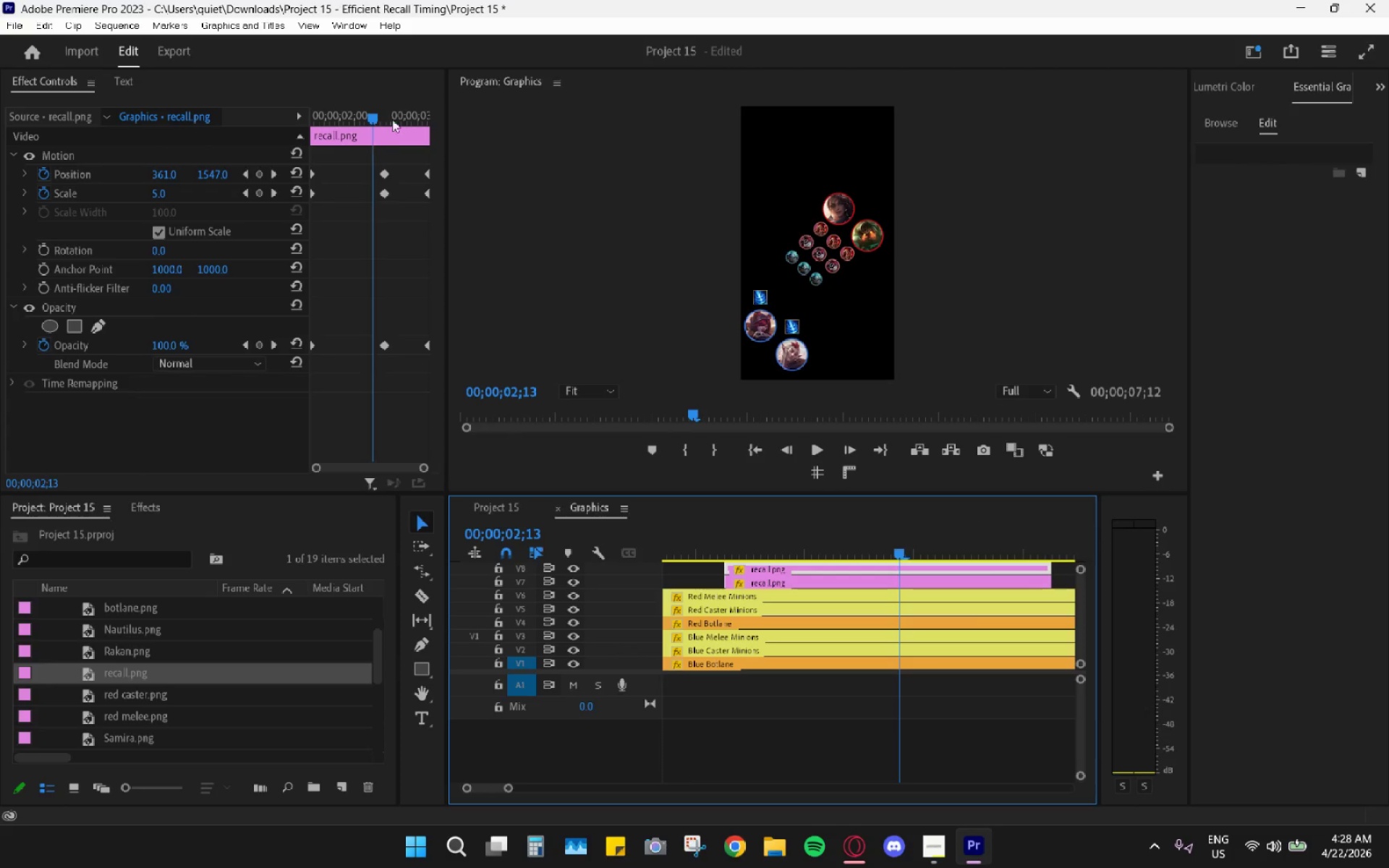 
left_click_drag(start_coordinate=[383, 169], to_coordinate=[373, 171])
 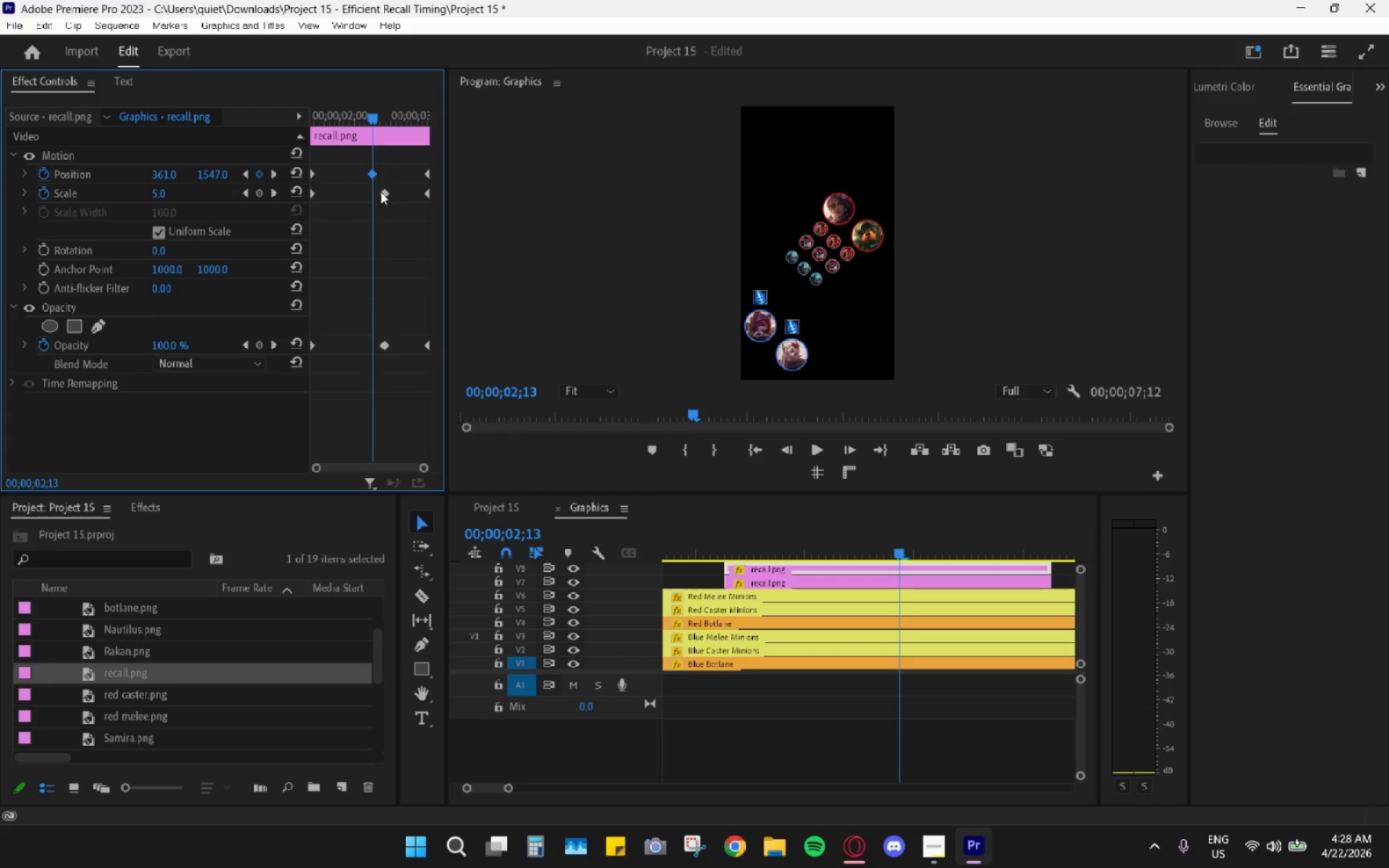 
left_click_drag(start_coordinate=[382, 192], to_coordinate=[373, 191])
 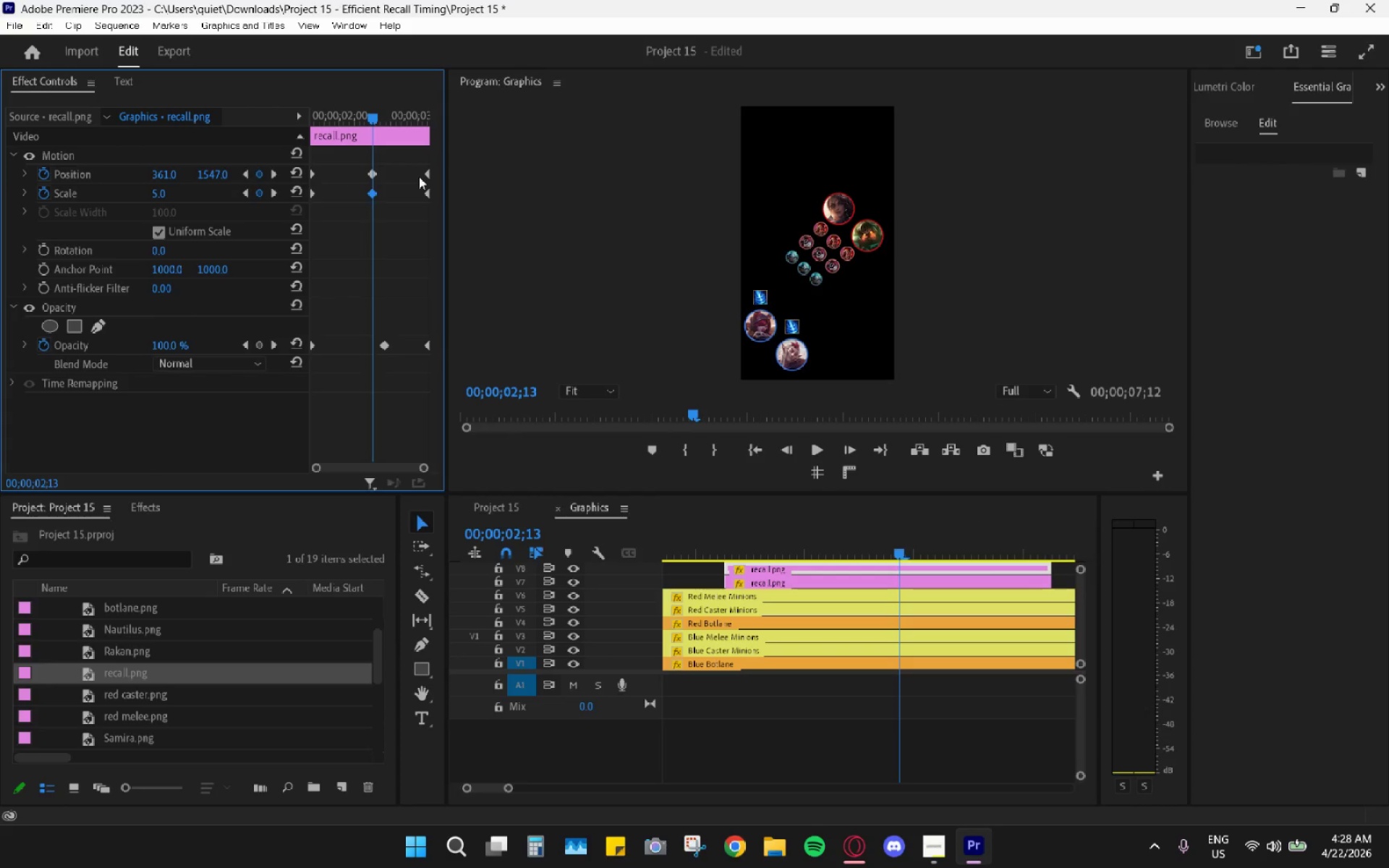 
left_click_drag(start_coordinate=[422, 176], to_coordinate=[396, 174])
 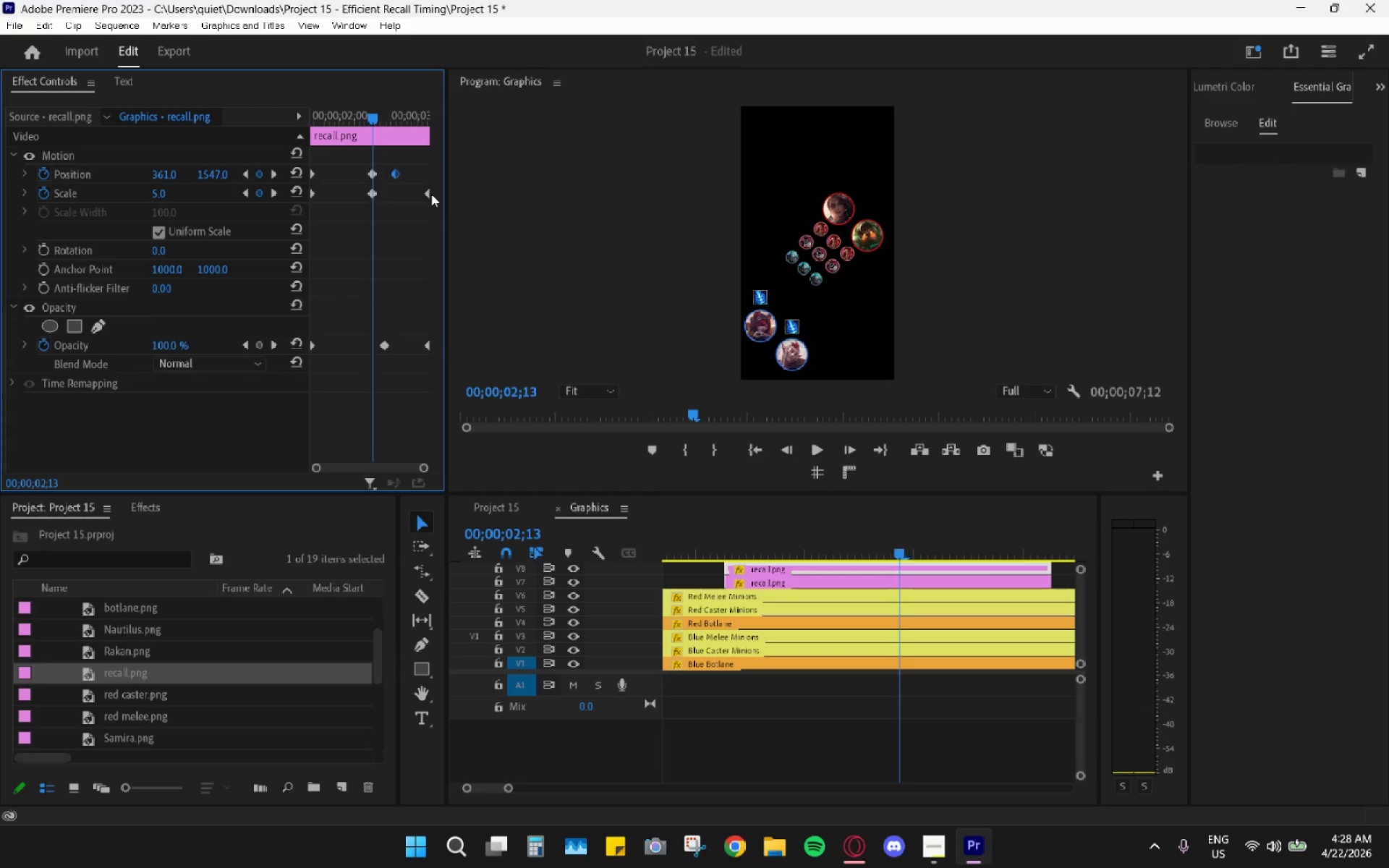 
left_click_drag(start_coordinate=[431, 194], to_coordinate=[415, 193])
 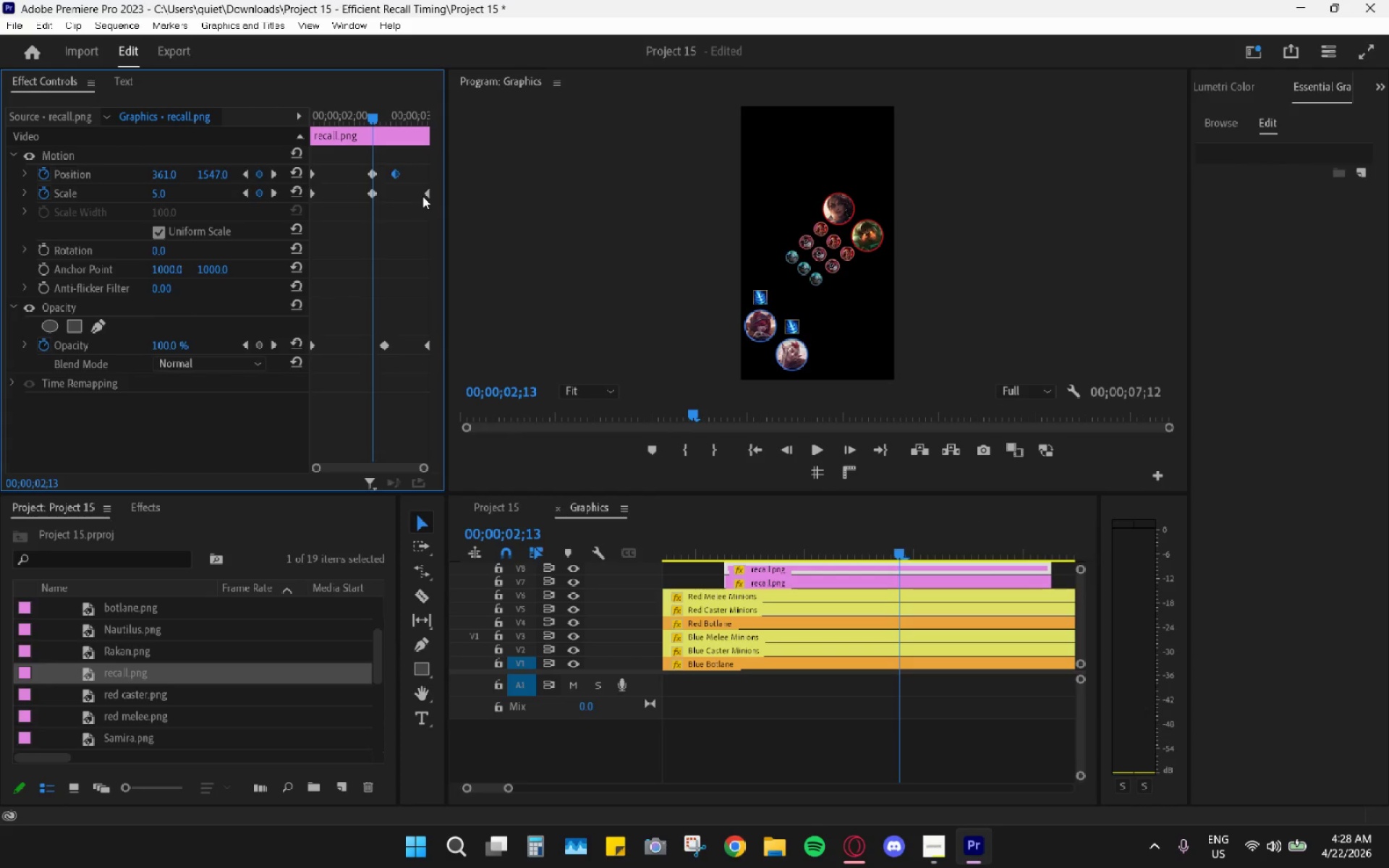 
left_click_drag(start_coordinate=[428, 197], to_coordinate=[399, 197])
 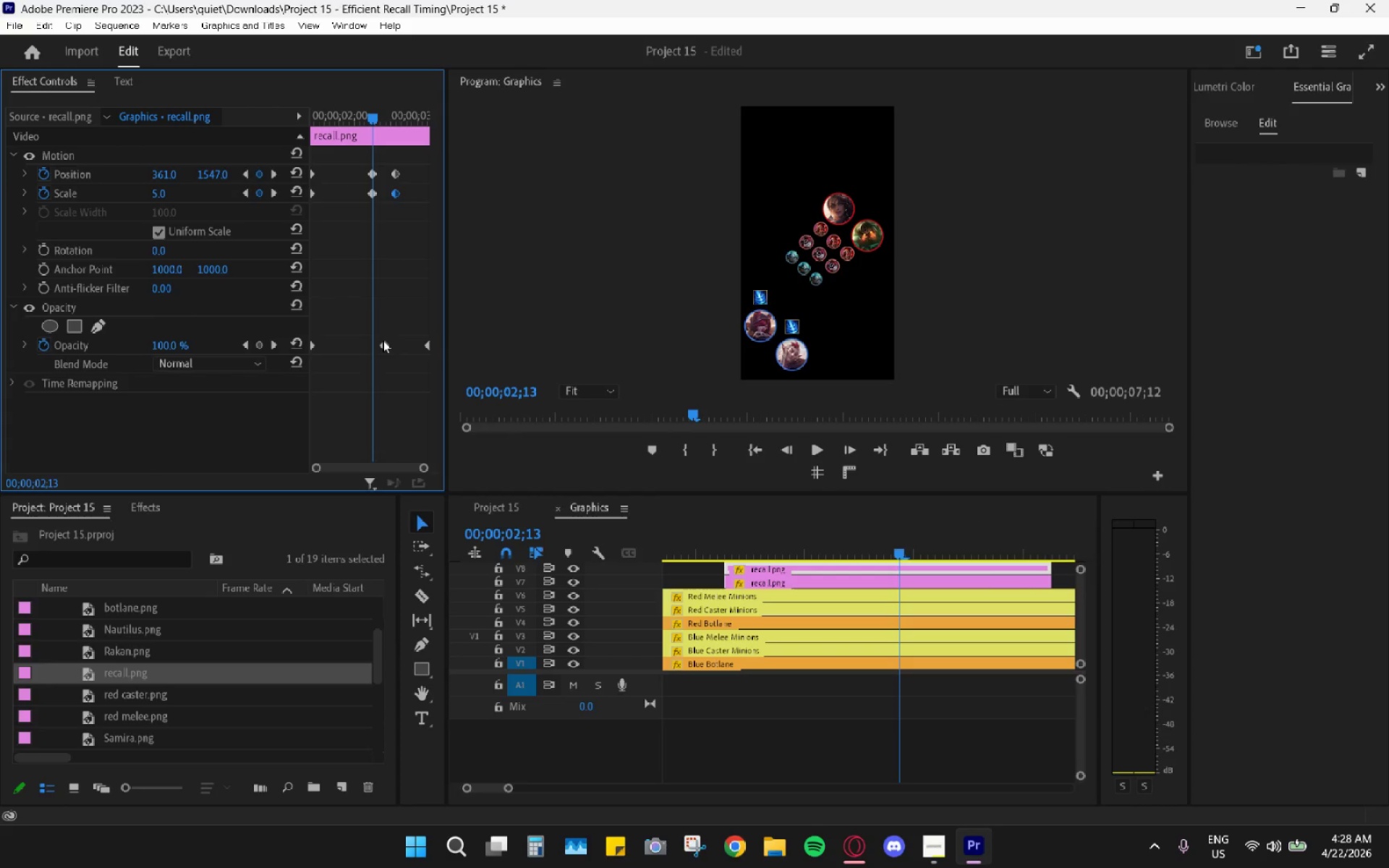 
left_click_drag(start_coordinate=[383, 340], to_coordinate=[369, 341])
 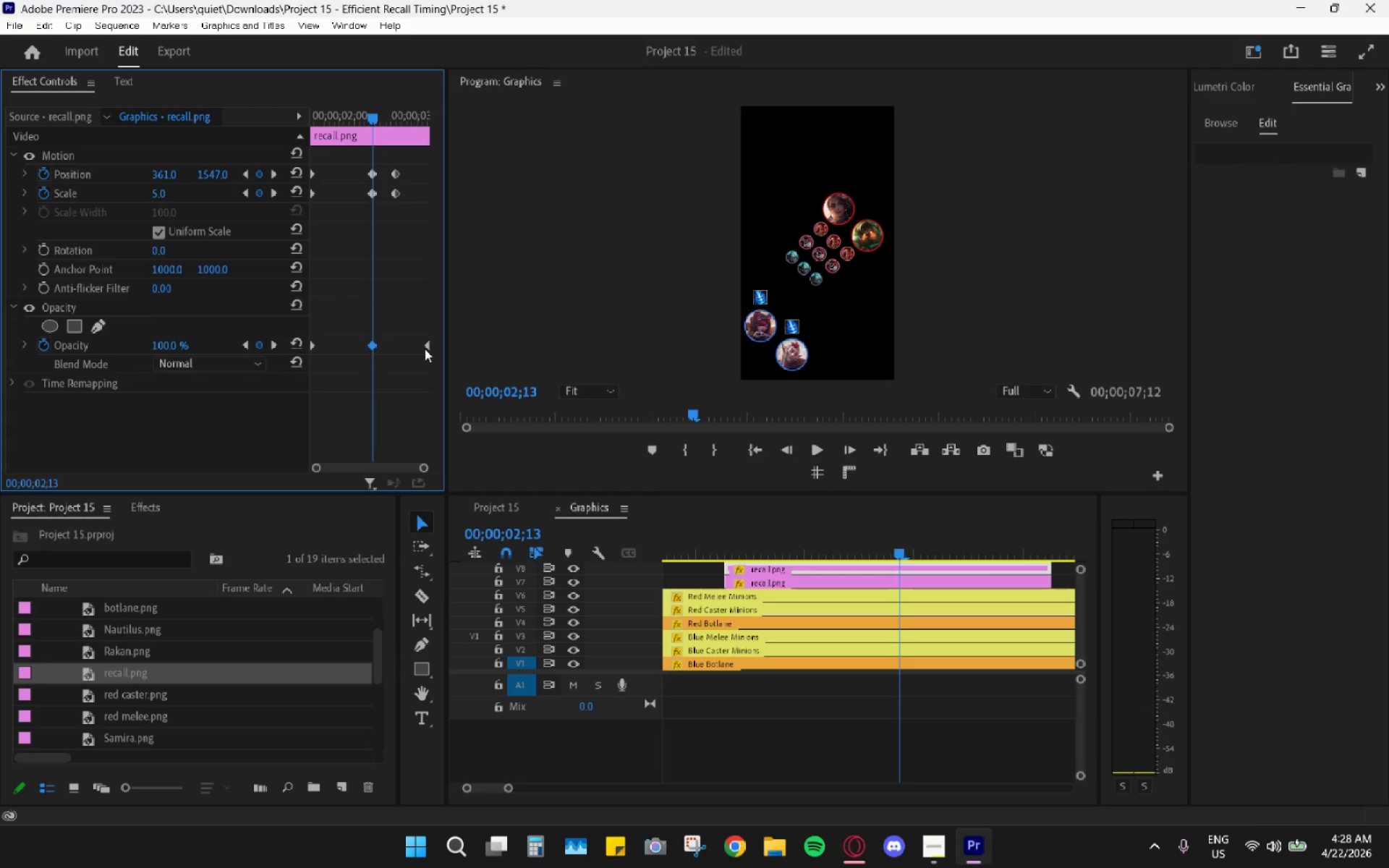 
left_click_drag(start_coordinate=[425, 349], to_coordinate=[400, 342])
 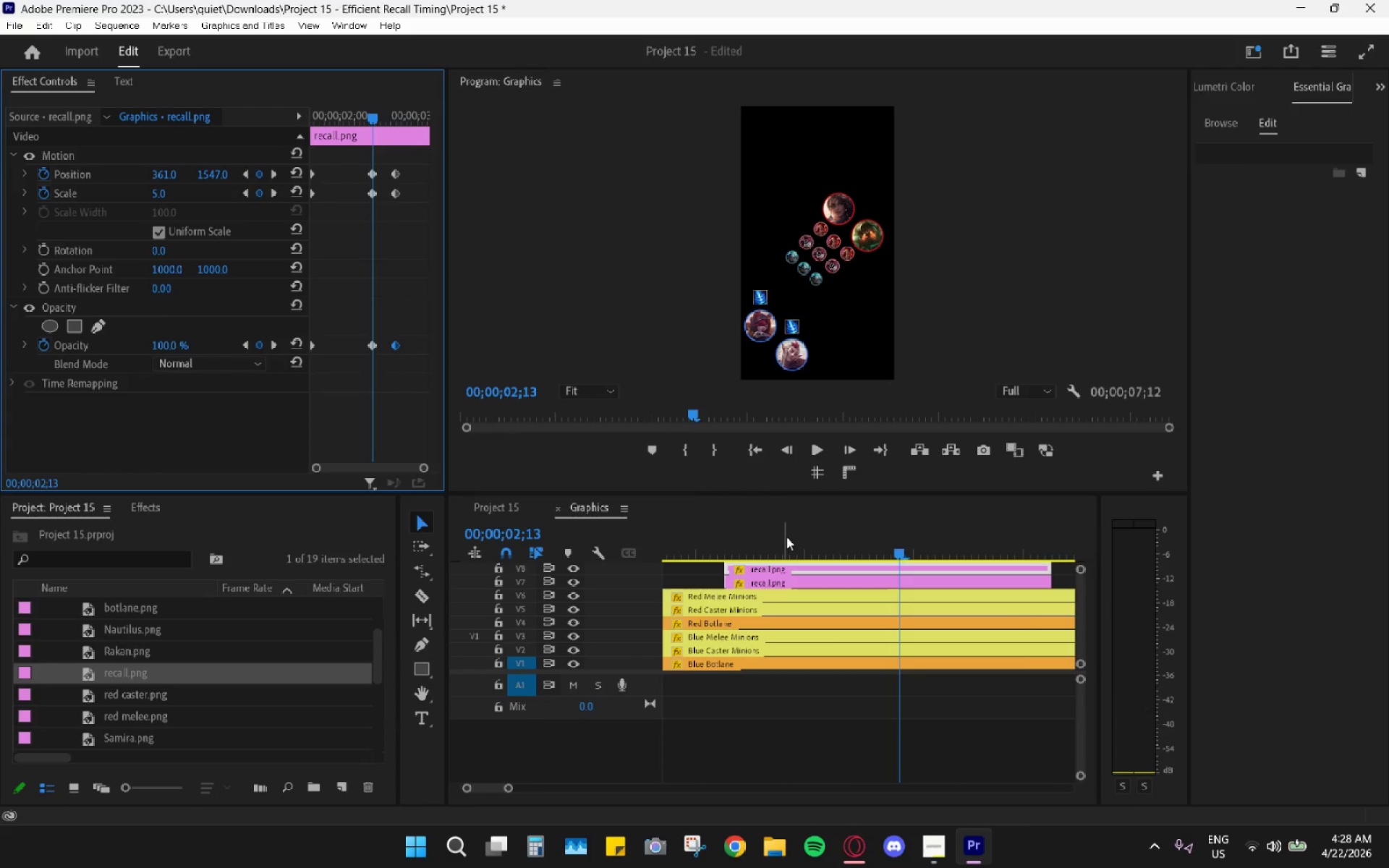 
left_click_drag(start_coordinate=[773, 535], to_coordinate=[738, 535])
 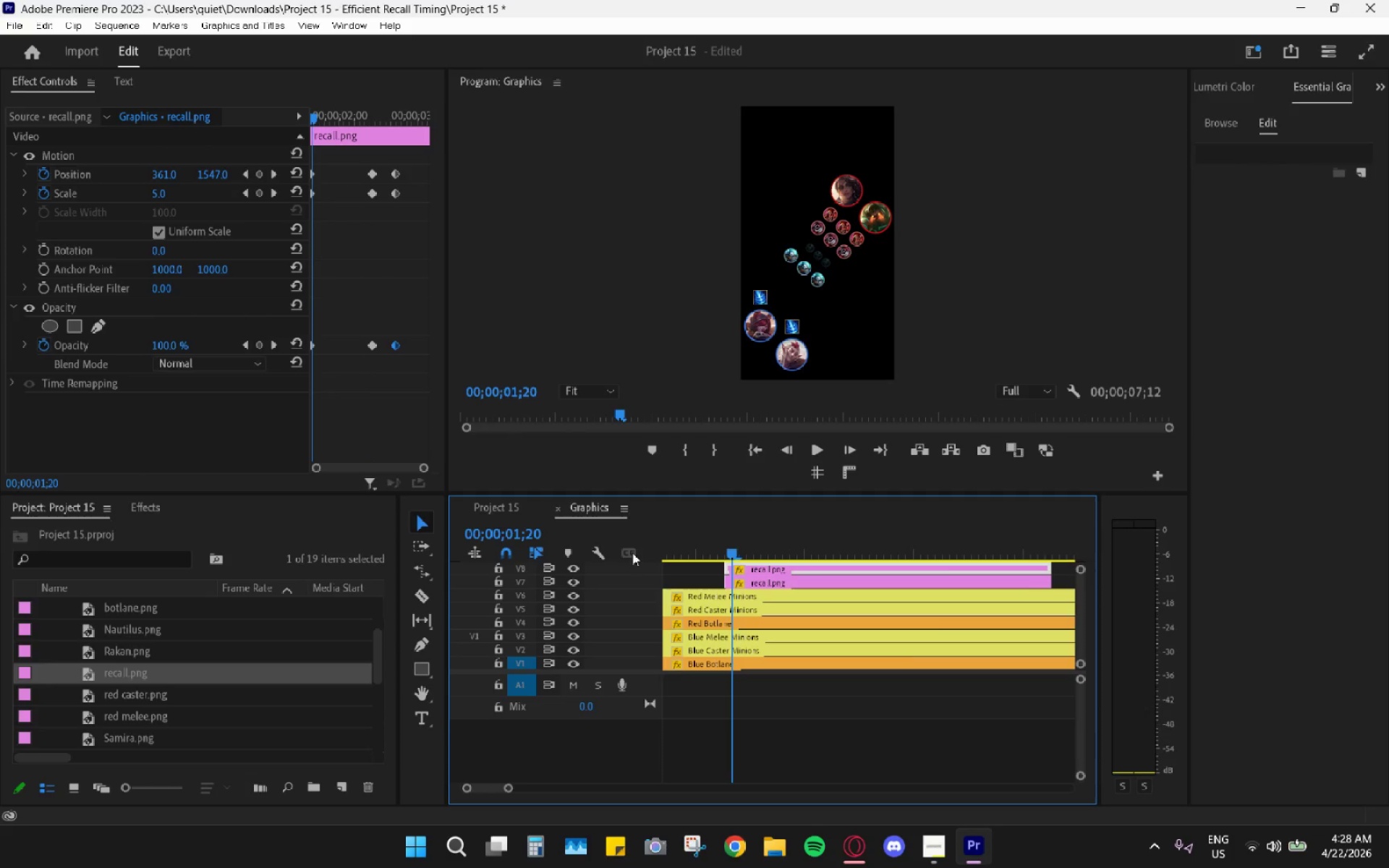 
left_click([488, 506])
 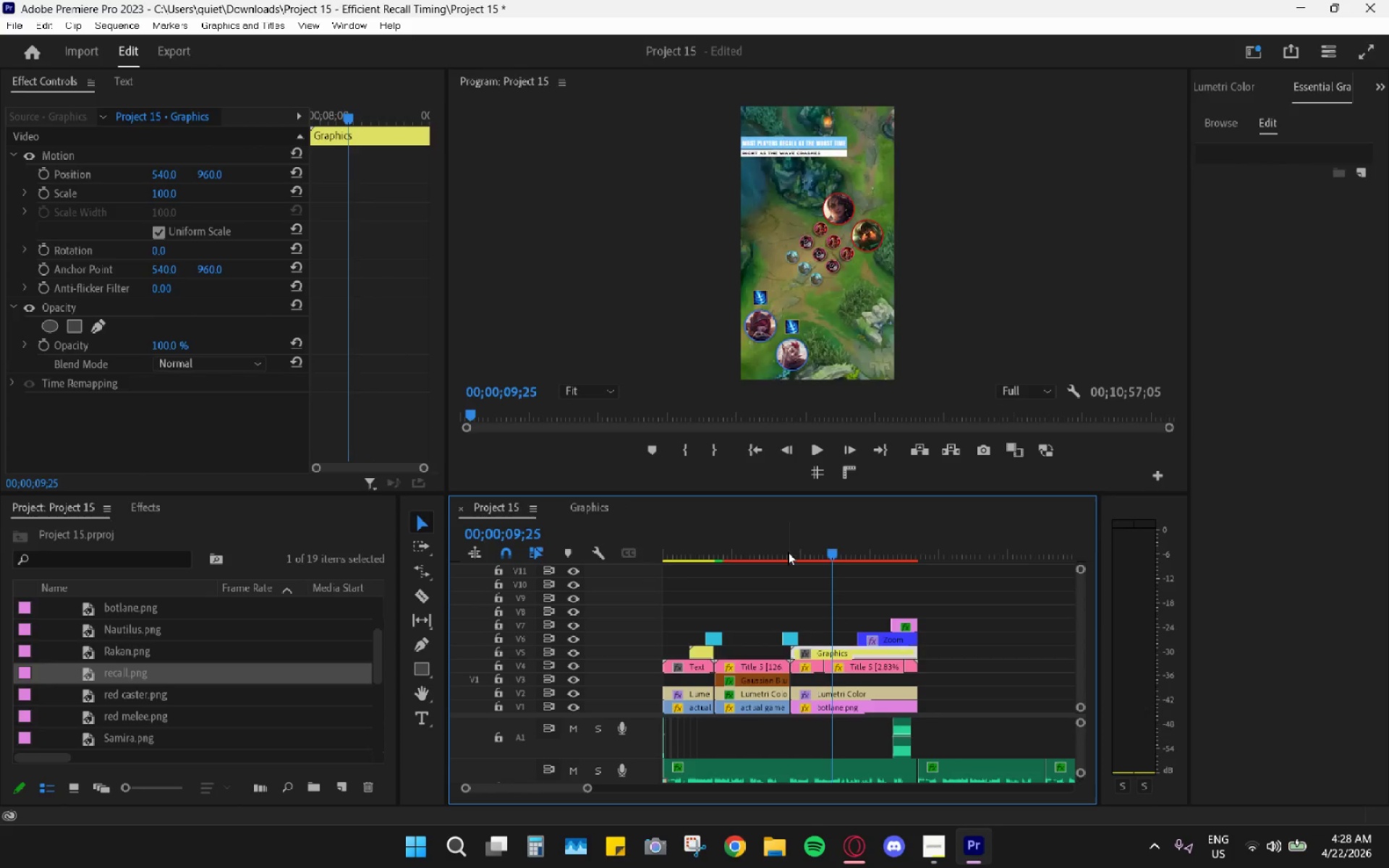 
key(Space)
 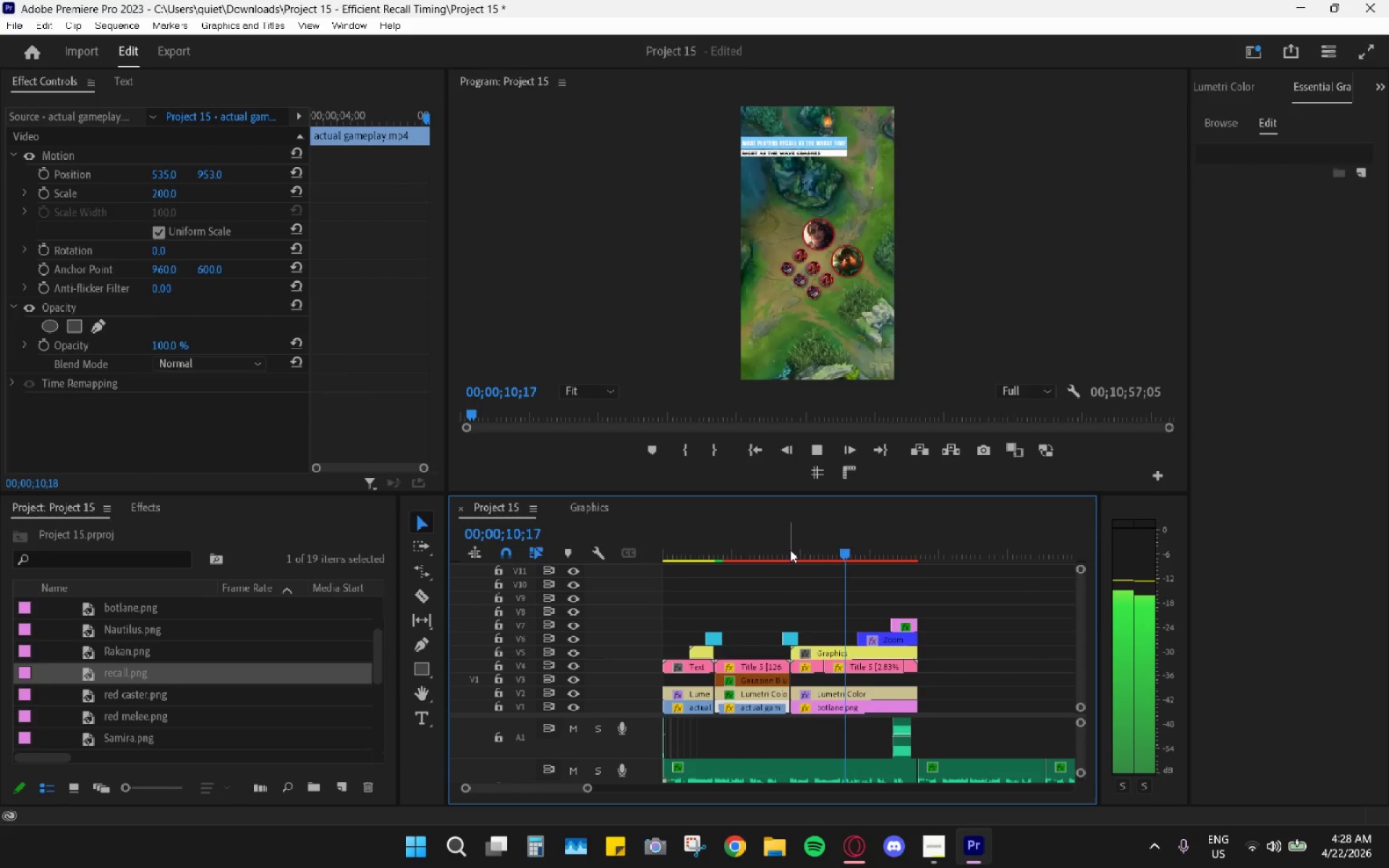 
key(Space)
 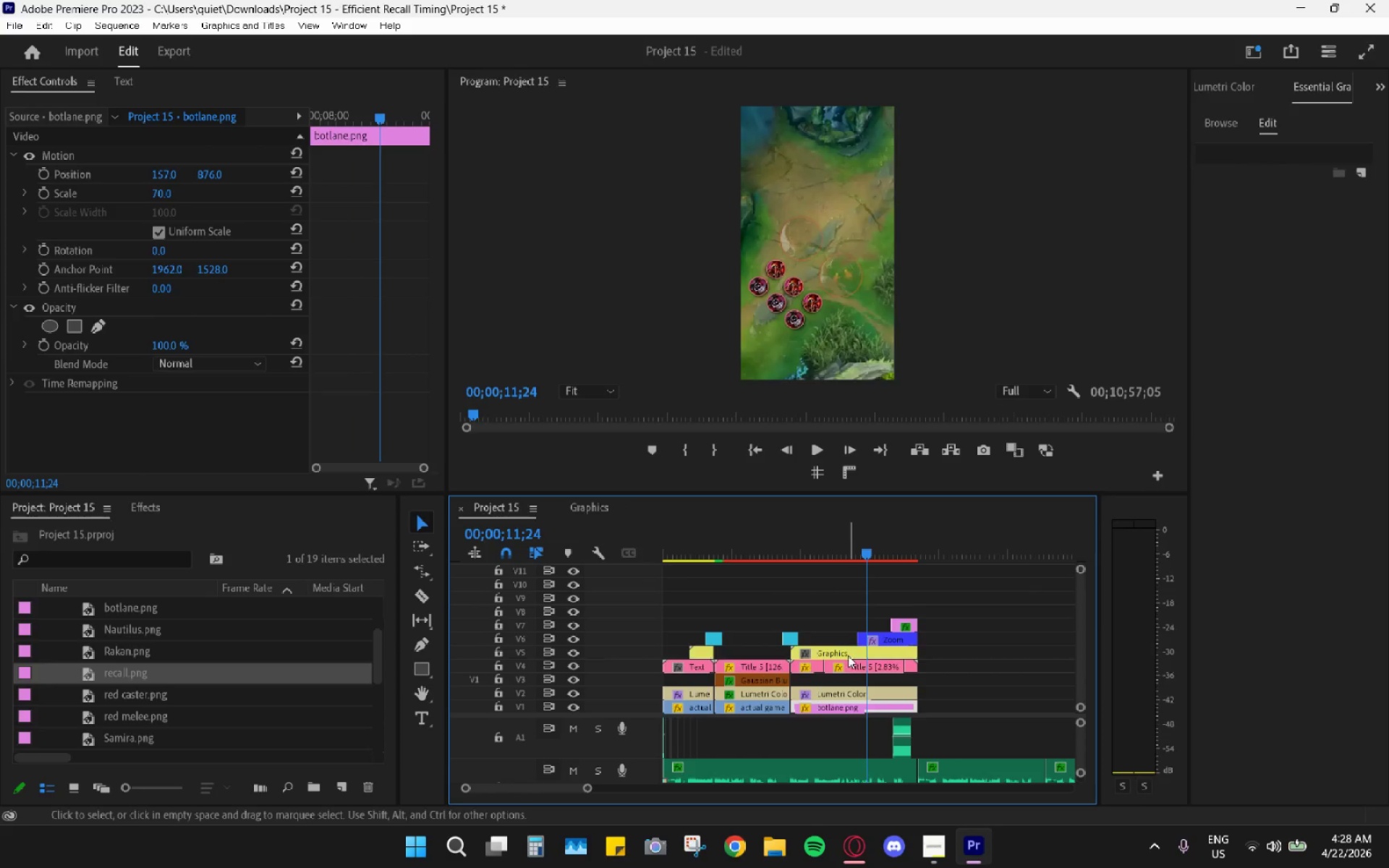 
double_click([848, 655])
 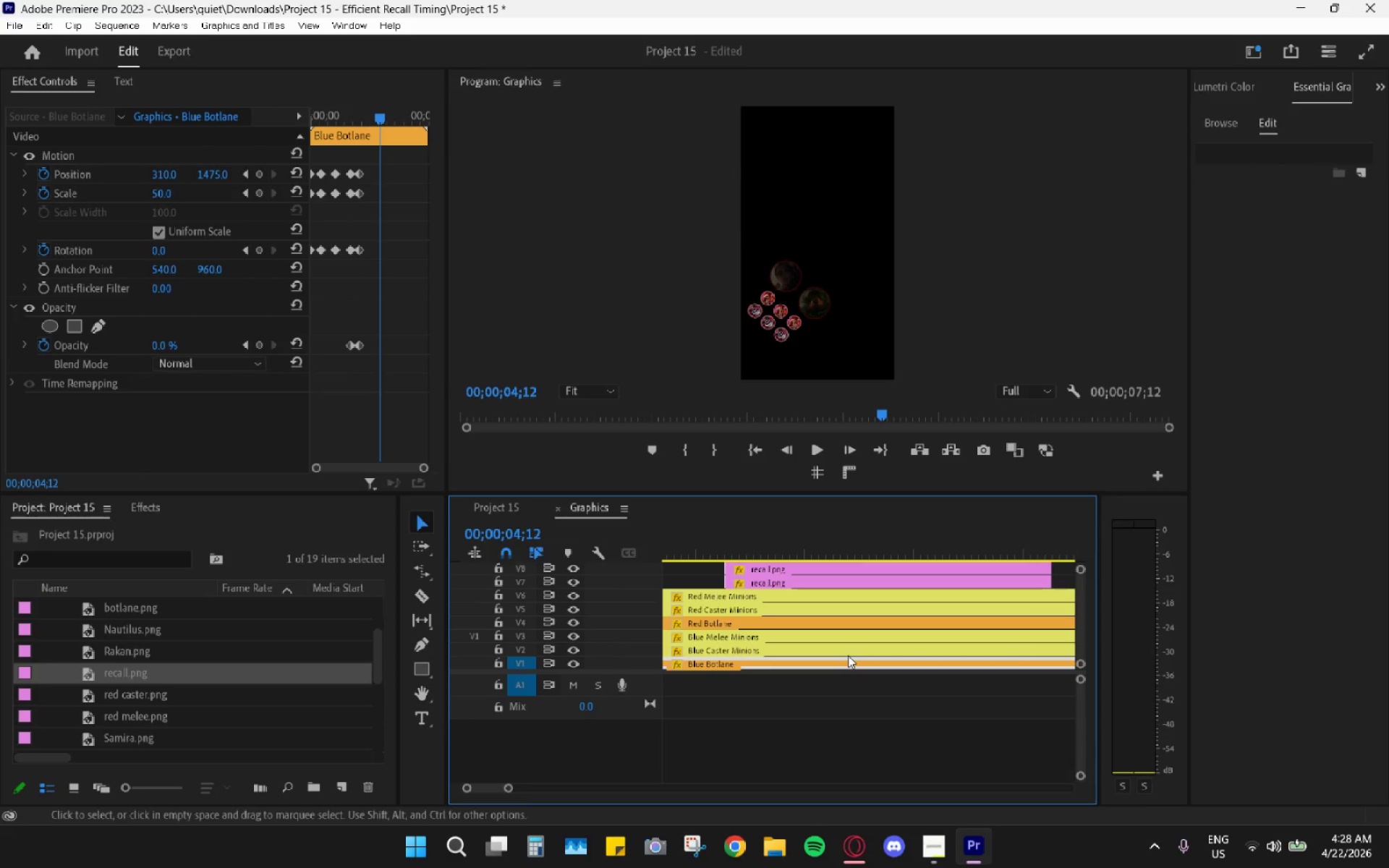 
left_click_drag(start_coordinate=[855, 546], to_coordinate=[938, 563])
 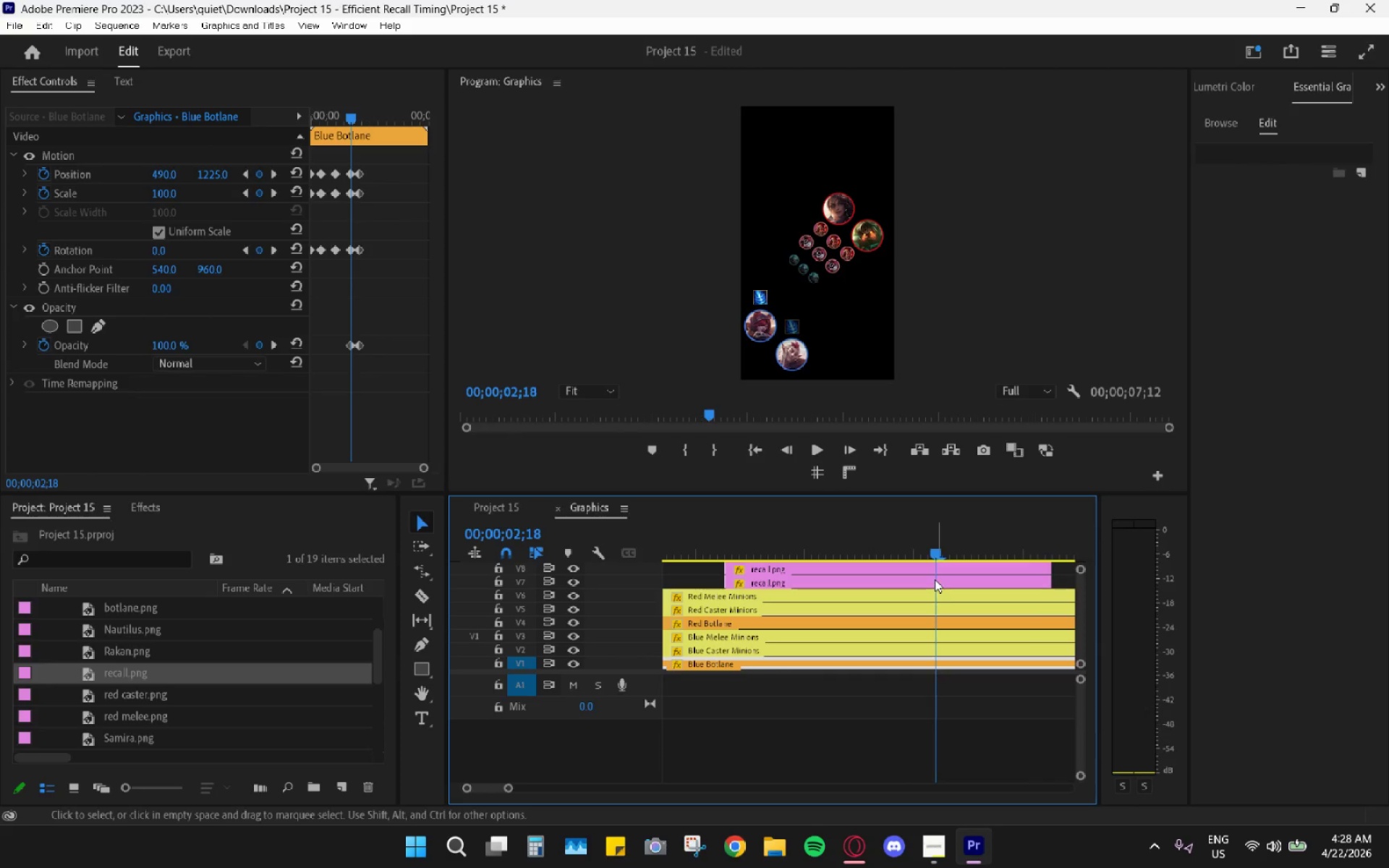 
left_click([933, 578])
 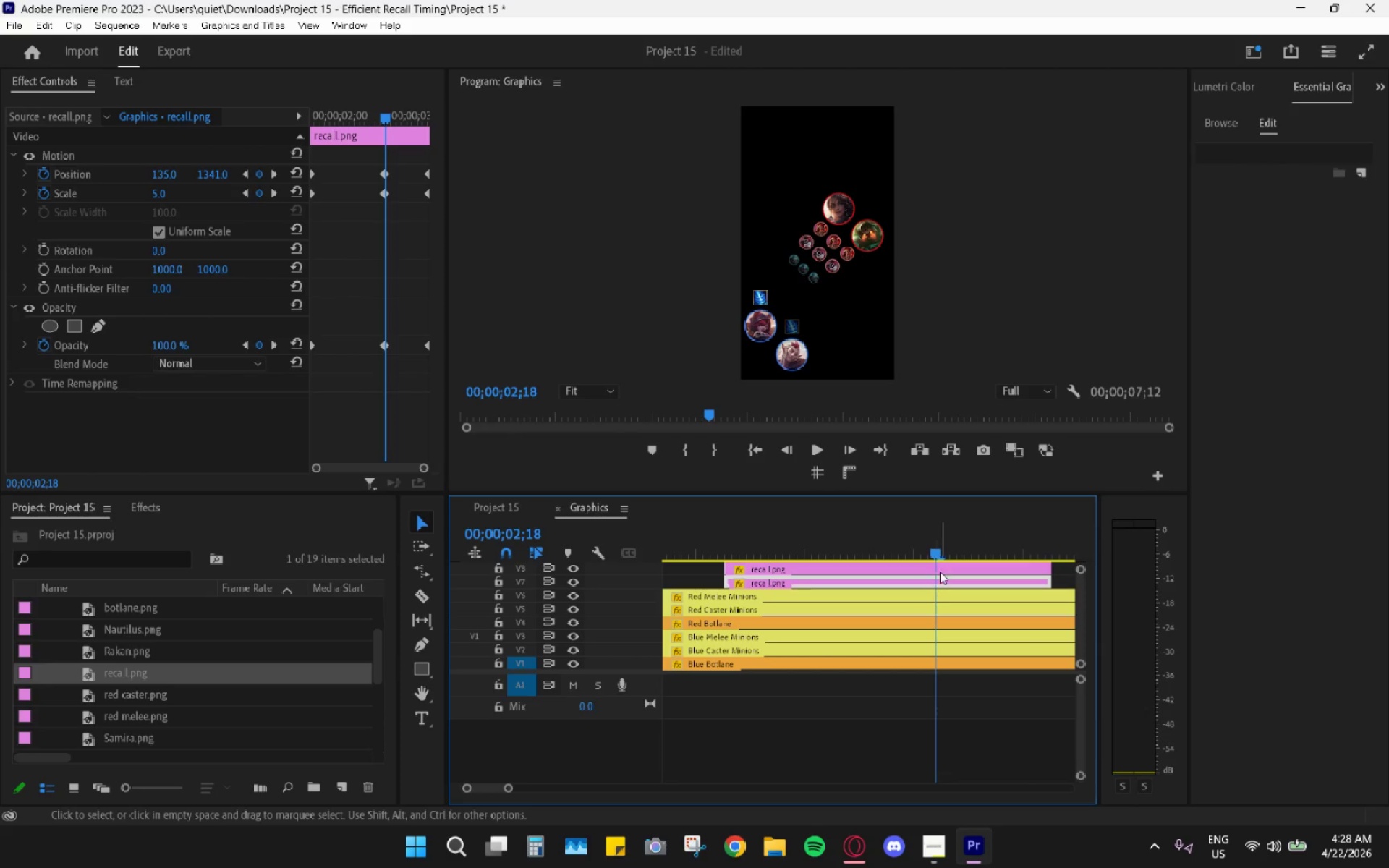 
left_click([941, 569])
 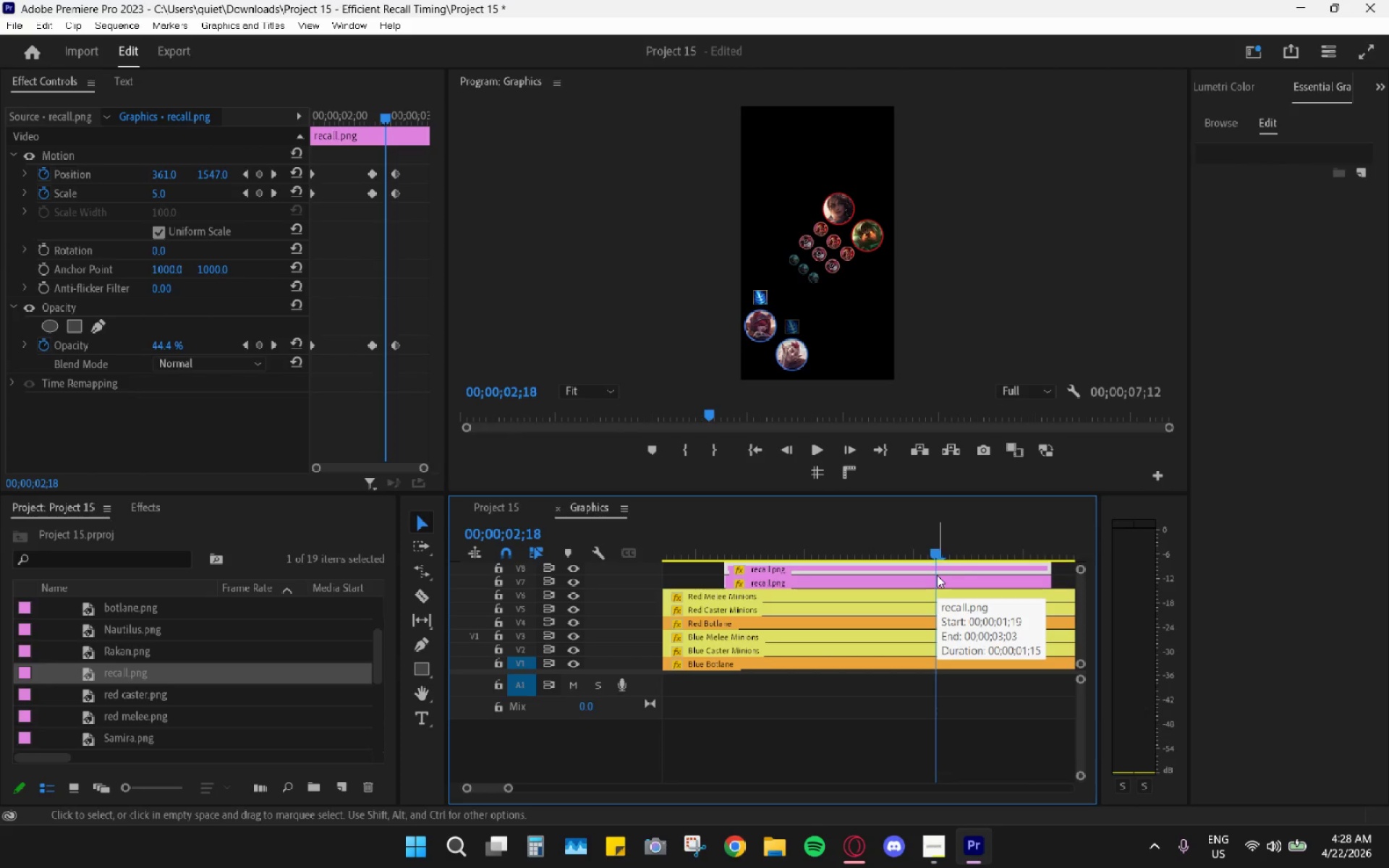 
left_click([937, 576])
 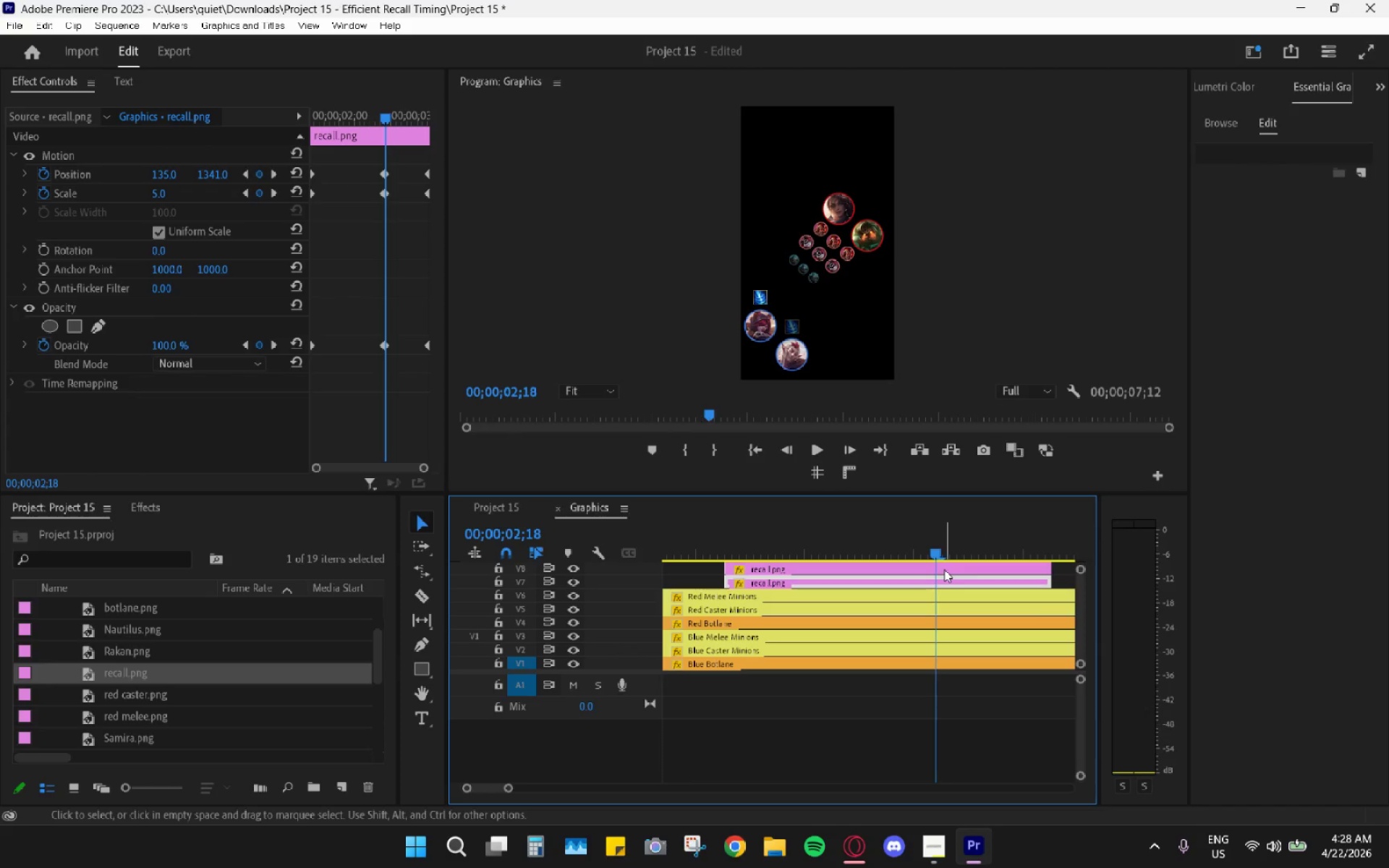 
type(EEEE)
 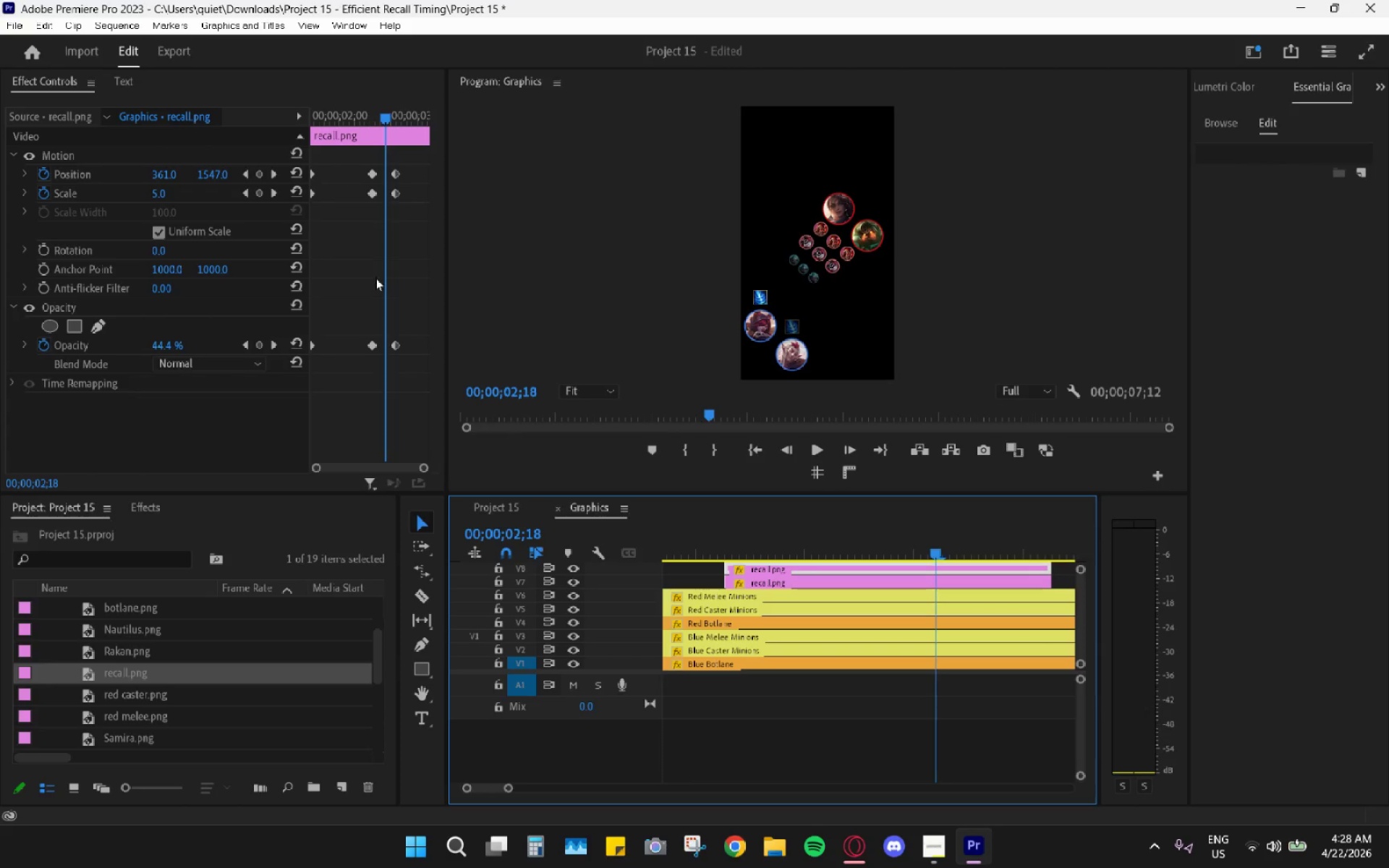 
wait(5.02)
 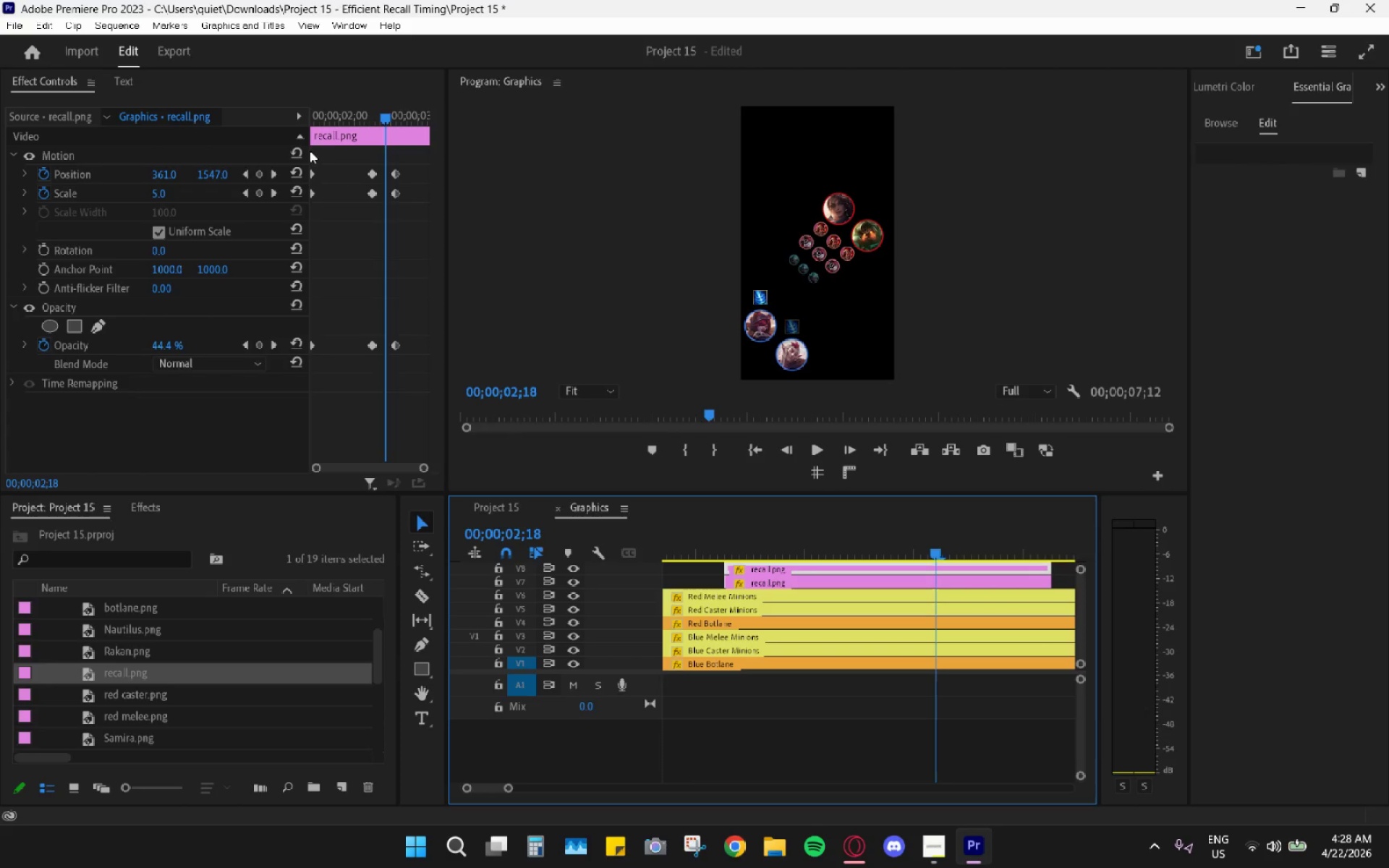 
left_click_drag(start_coordinate=[398, 166], to_coordinate=[389, 170])
 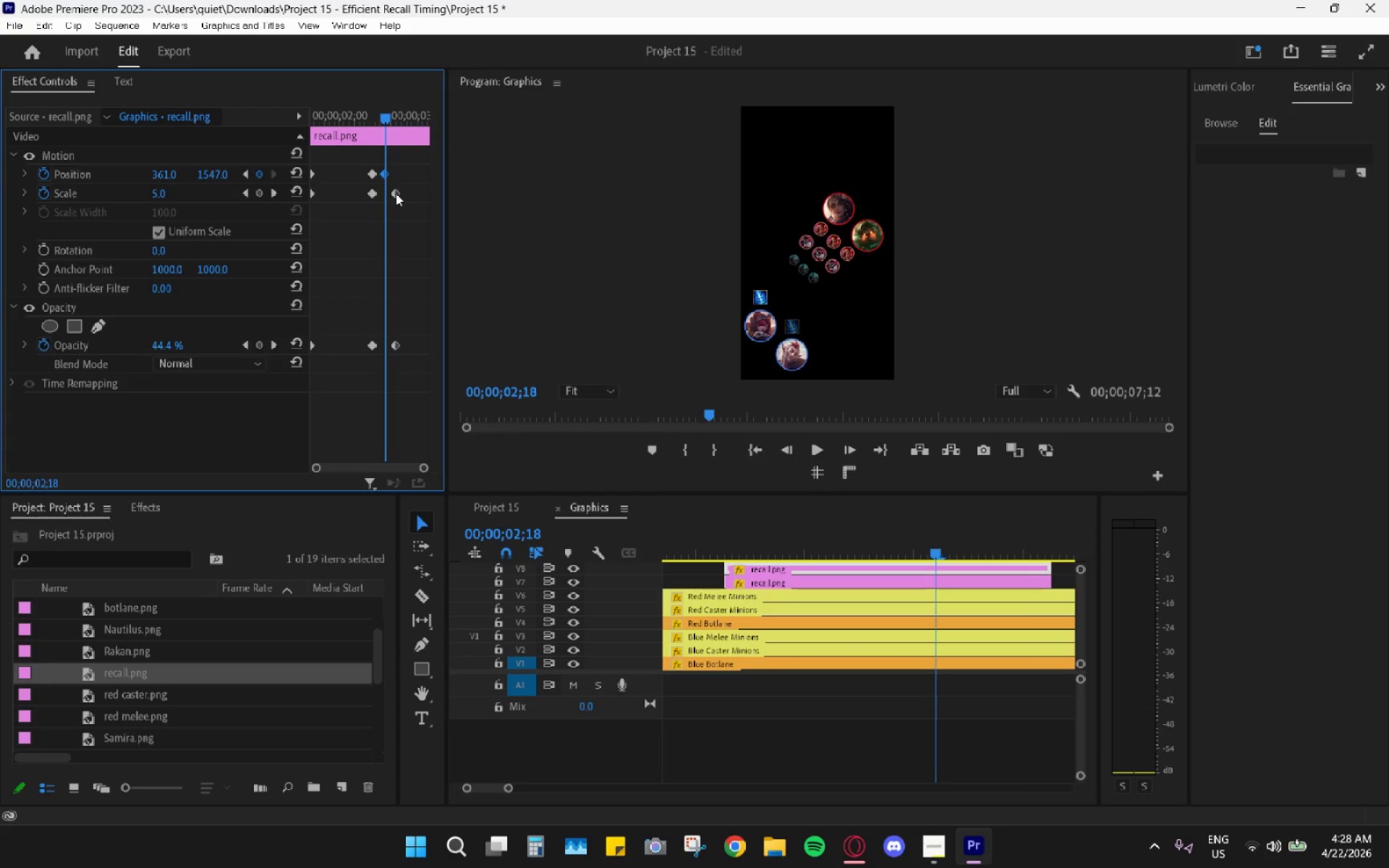 
left_click_drag(start_coordinate=[396, 193], to_coordinate=[387, 193])
 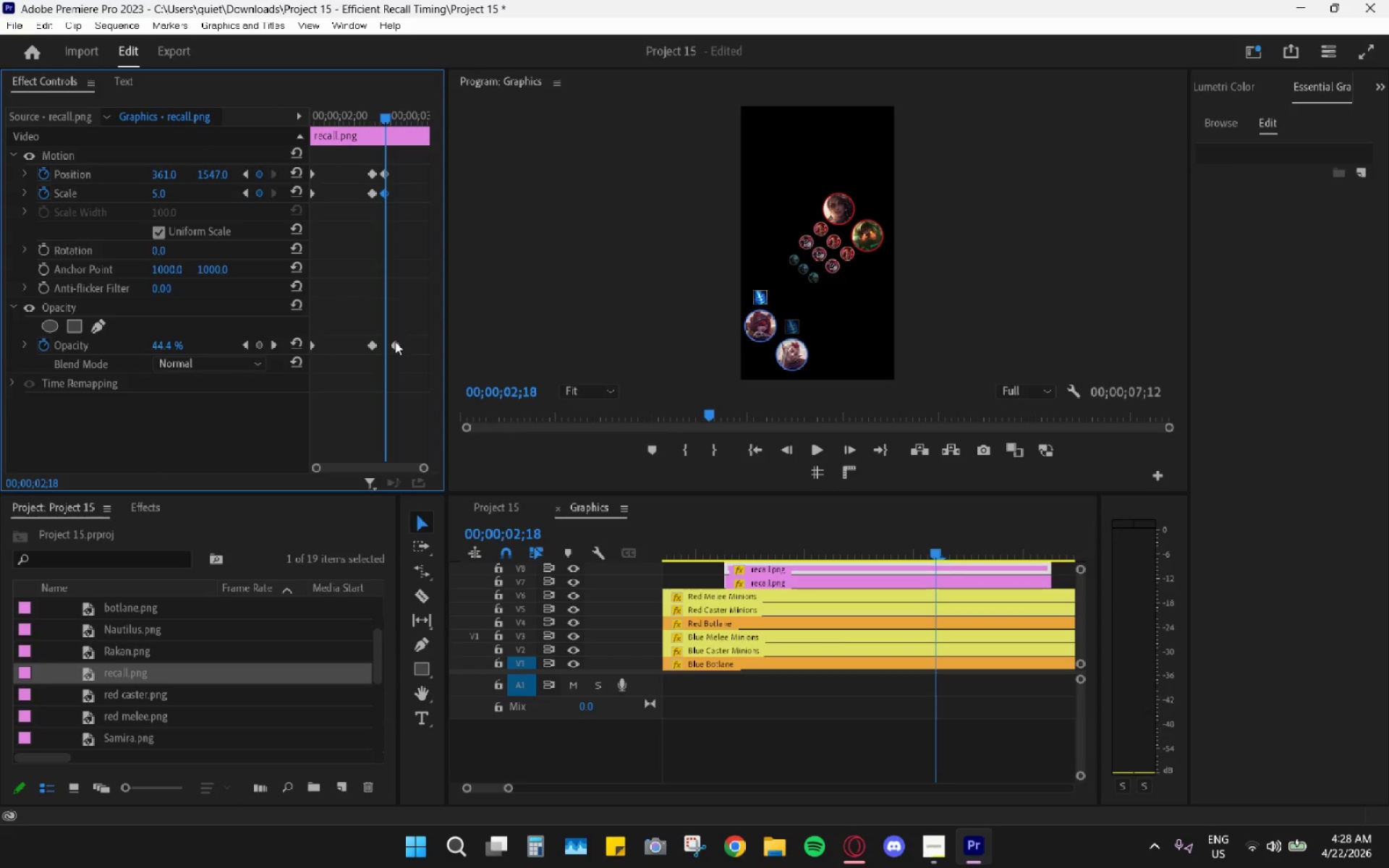 
left_click_drag(start_coordinate=[392, 343], to_coordinate=[388, 343])
 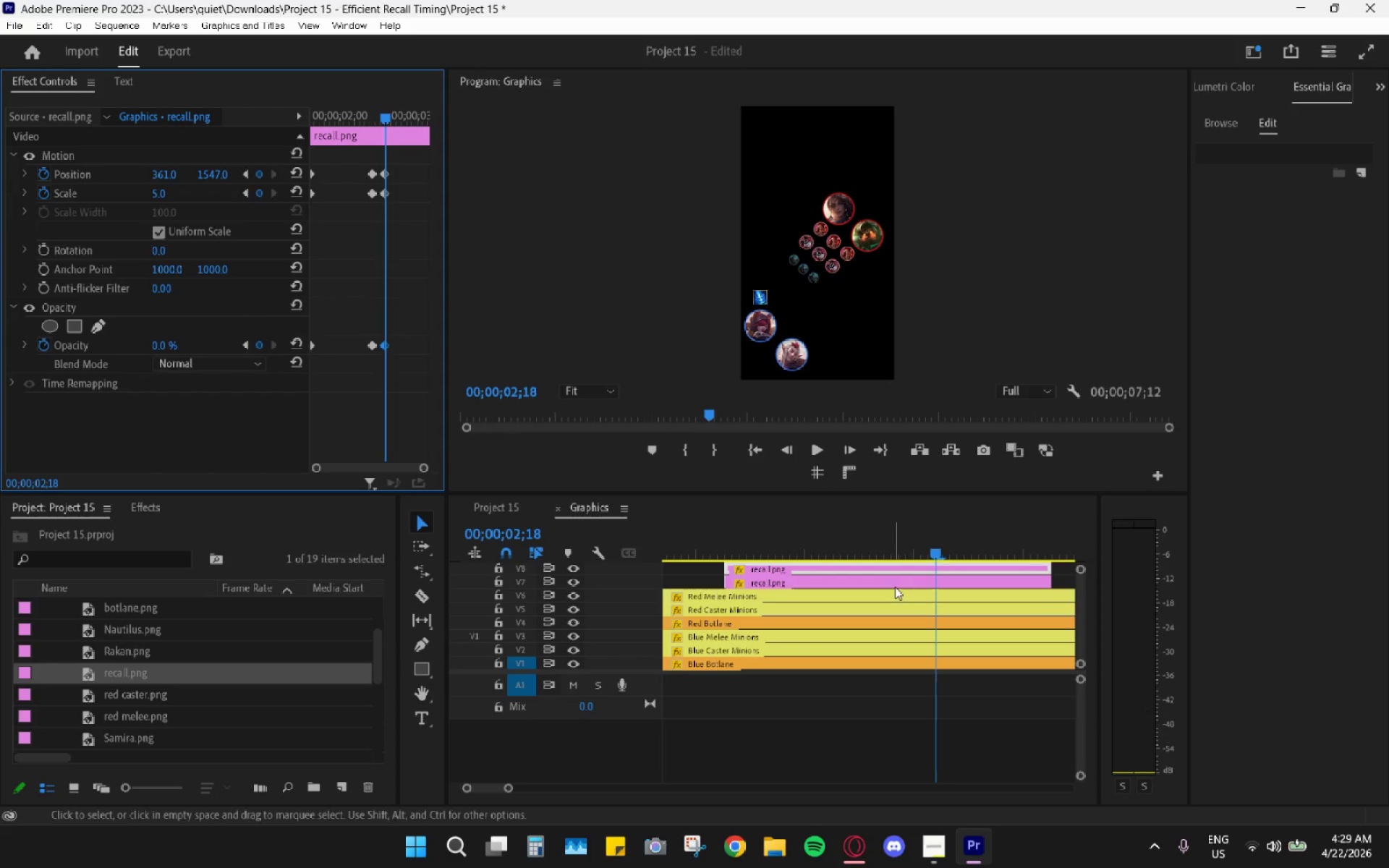 
left_click([940, 574])
 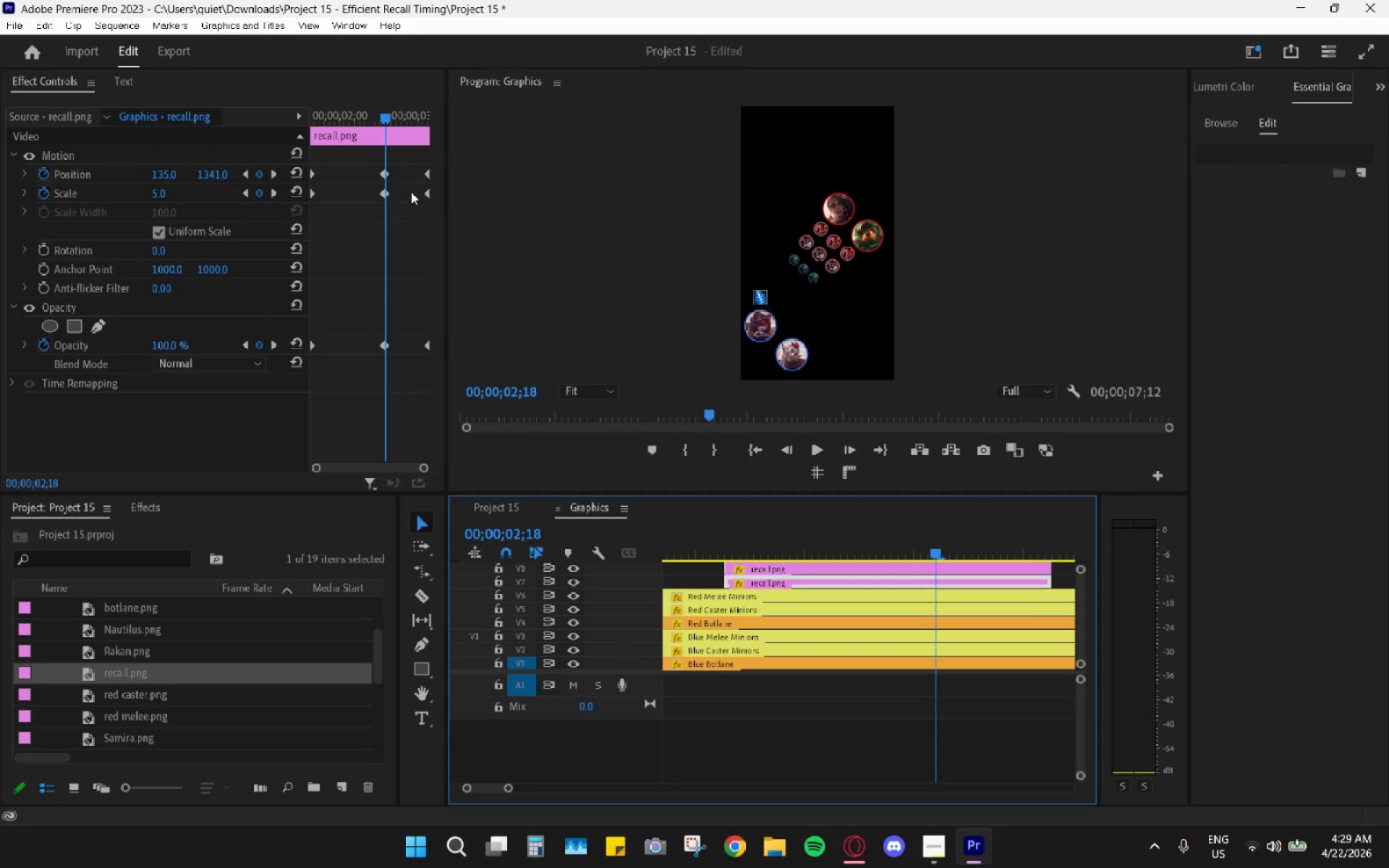 
left_click_drag(start_coordinate=[383, 173], to_coordinate=[368, 173])
 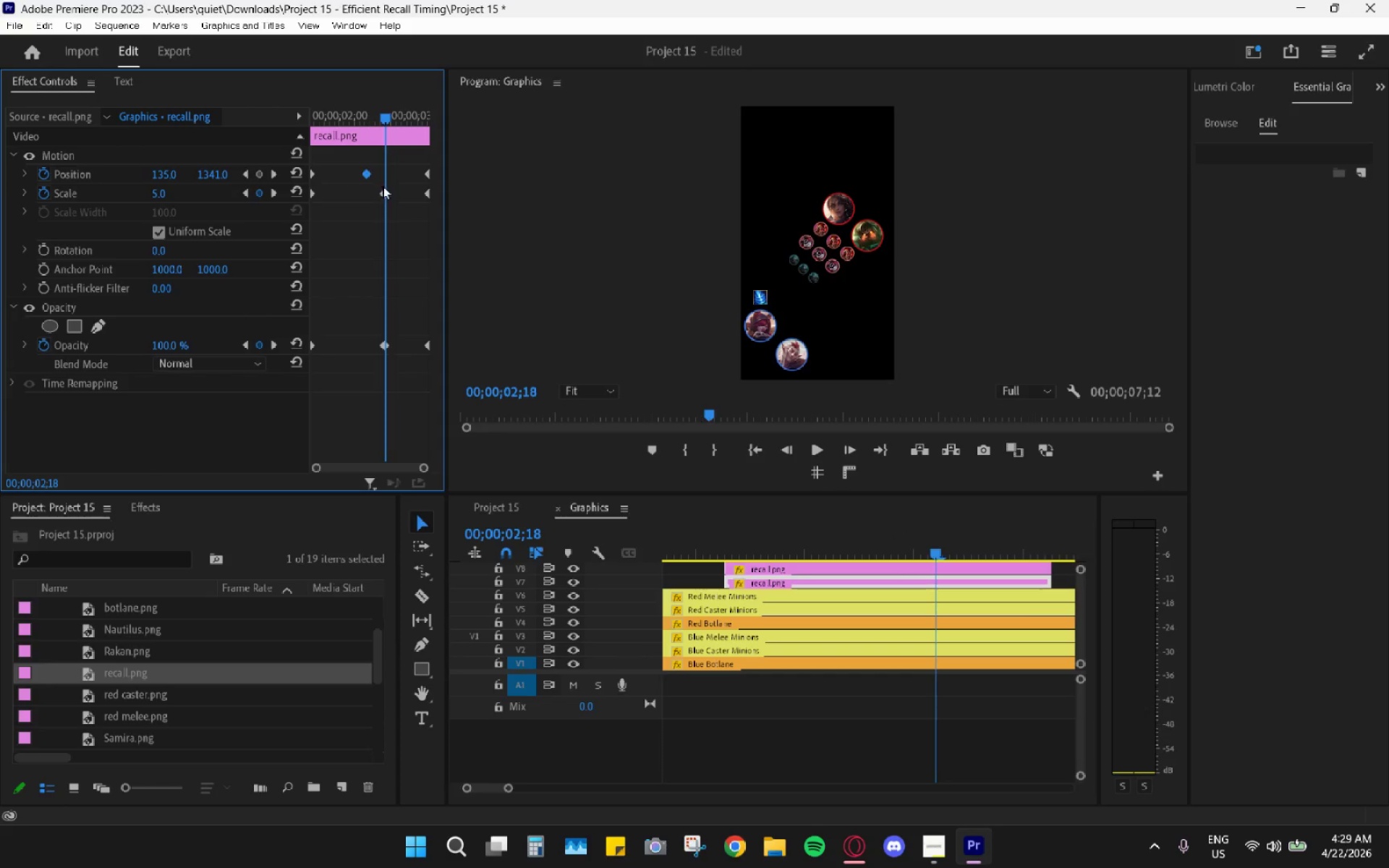 
left_click_drag(start_coordinate=[380, 193], to_coordinate=[368, 195])
 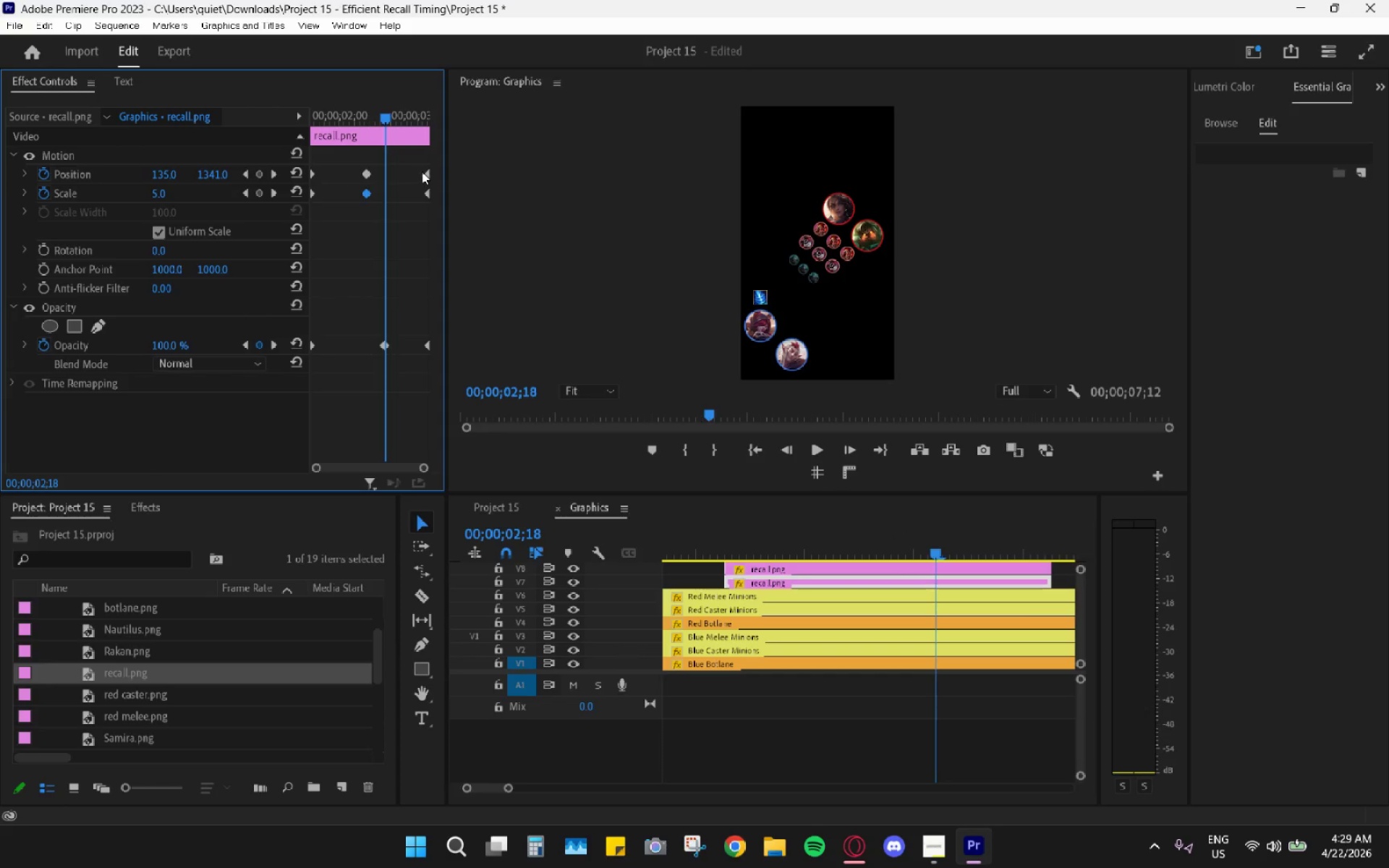 
left_click_drag(start_coordinate=[426, 171], to_coordinate=[389, 173])
 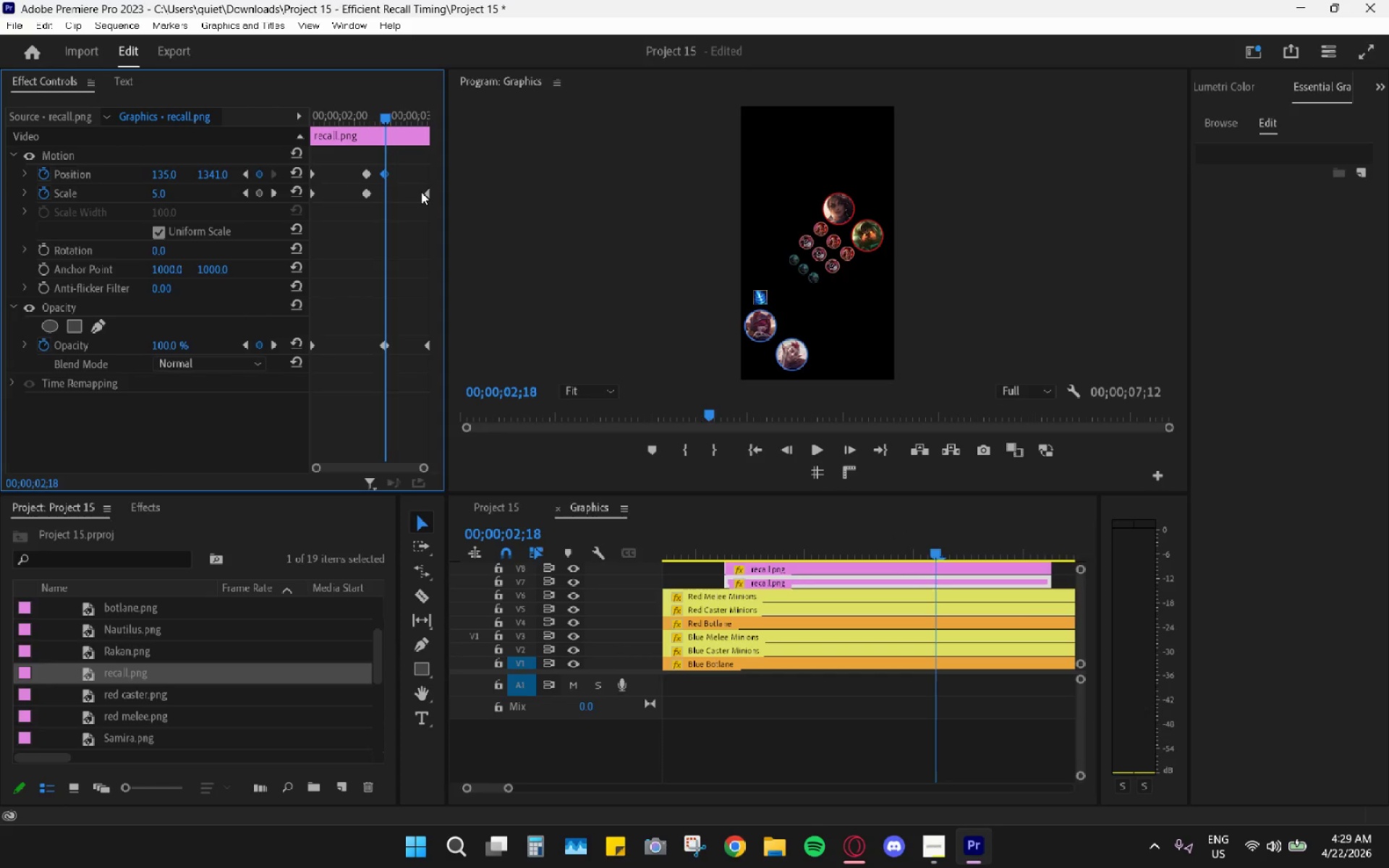 
left_click_drag(start_coordinate=[424, 193], to_coordinate=[386, 195])
 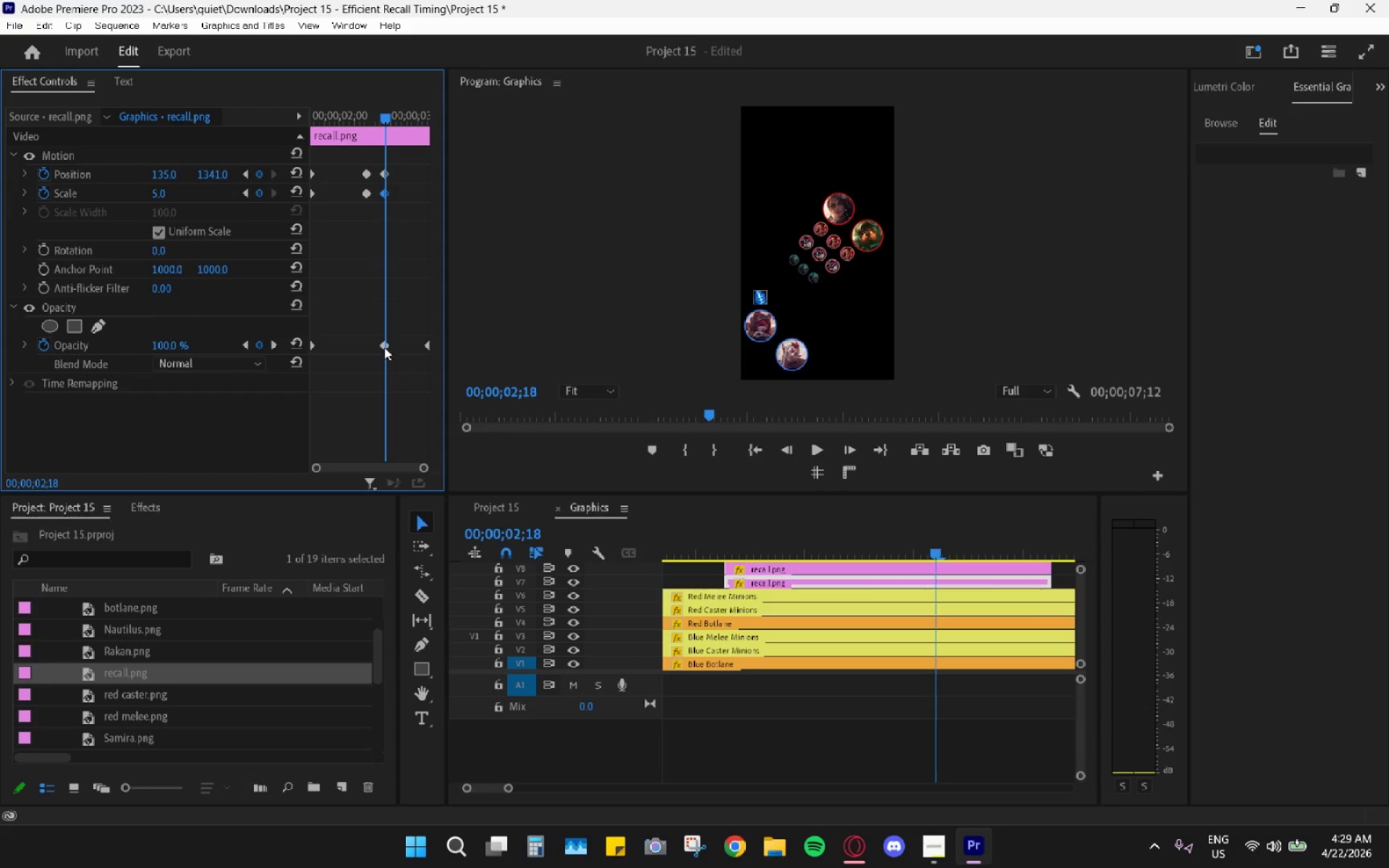 
left_click_drag(start_coordinate=[380, 347], to_coordinate=[363, 345])
 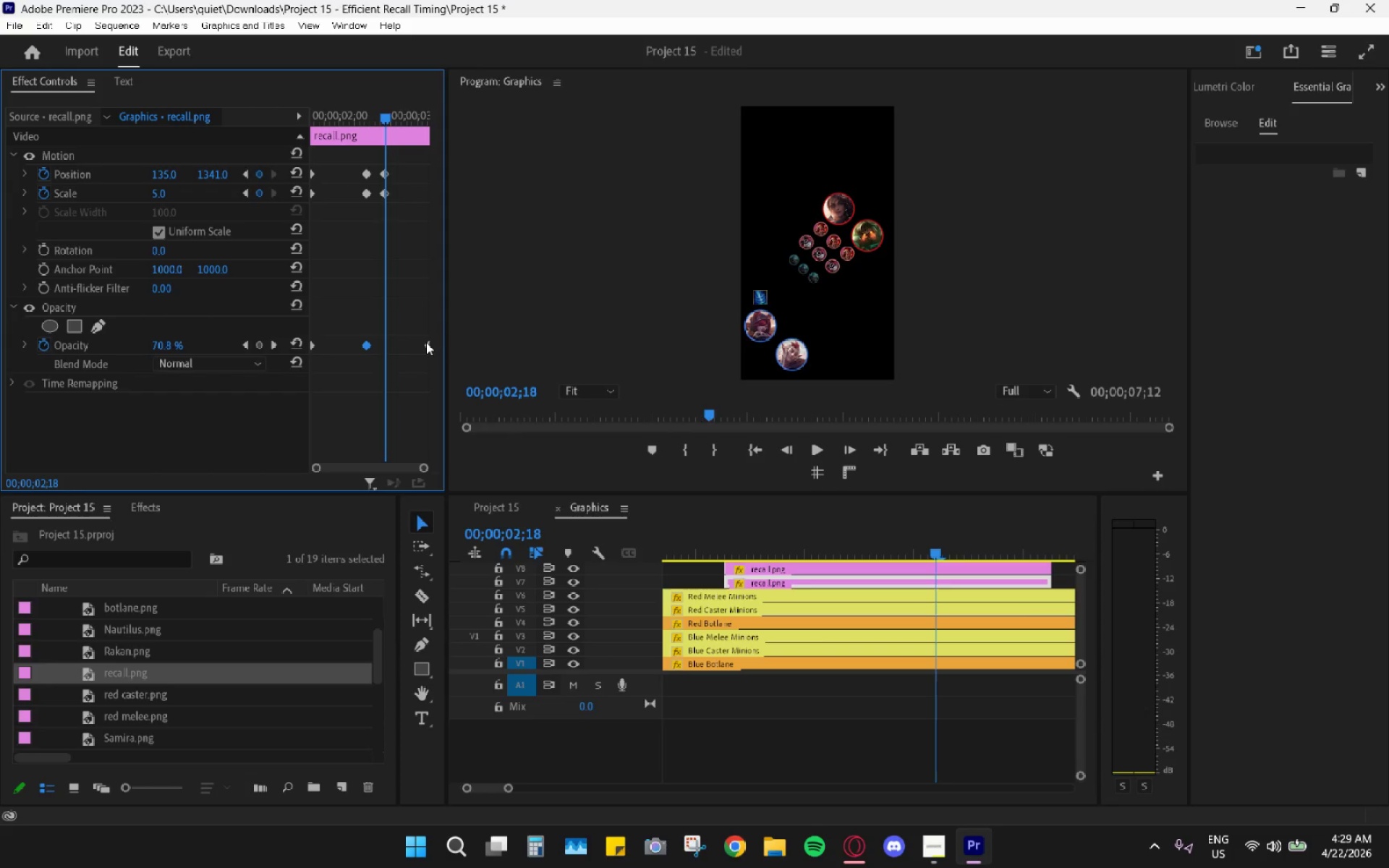 
left_click_drag(start_coordinate=[425, 342], to_coordinate=[386, 339])
 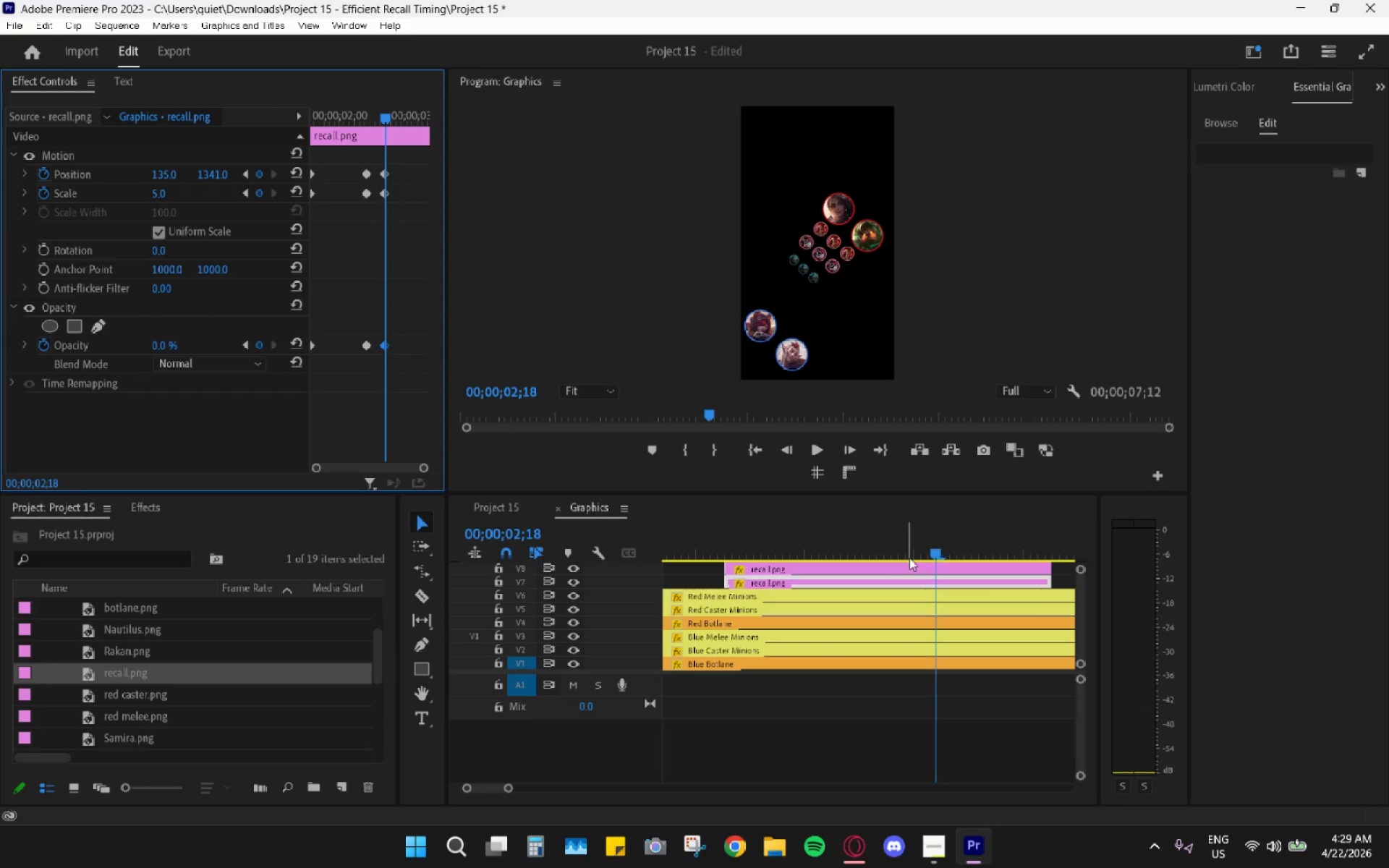 
left_click([914, 571])
 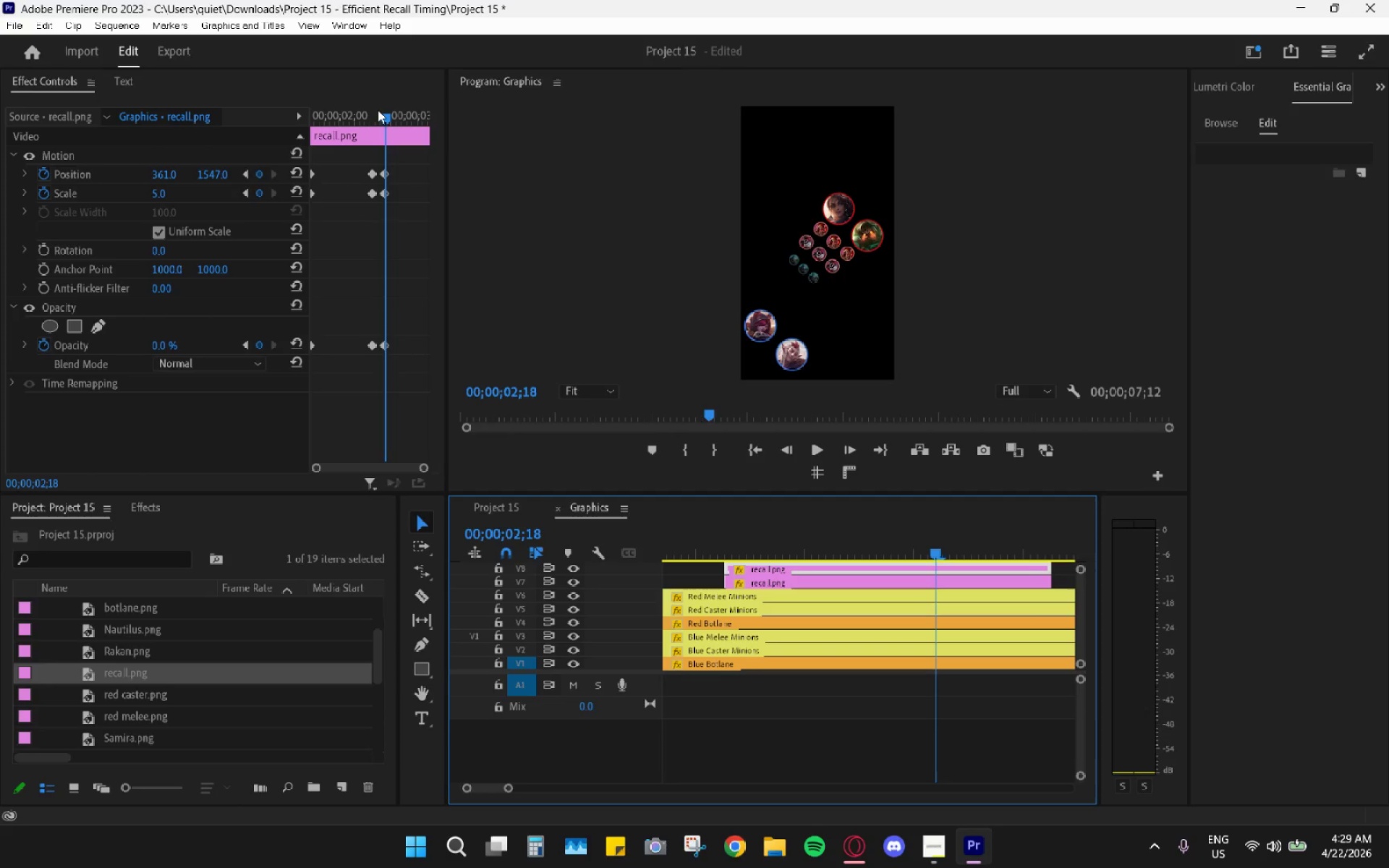 
left_click_drag(start_coordinate=[383, 110], to_coordinate=[375, 113])
 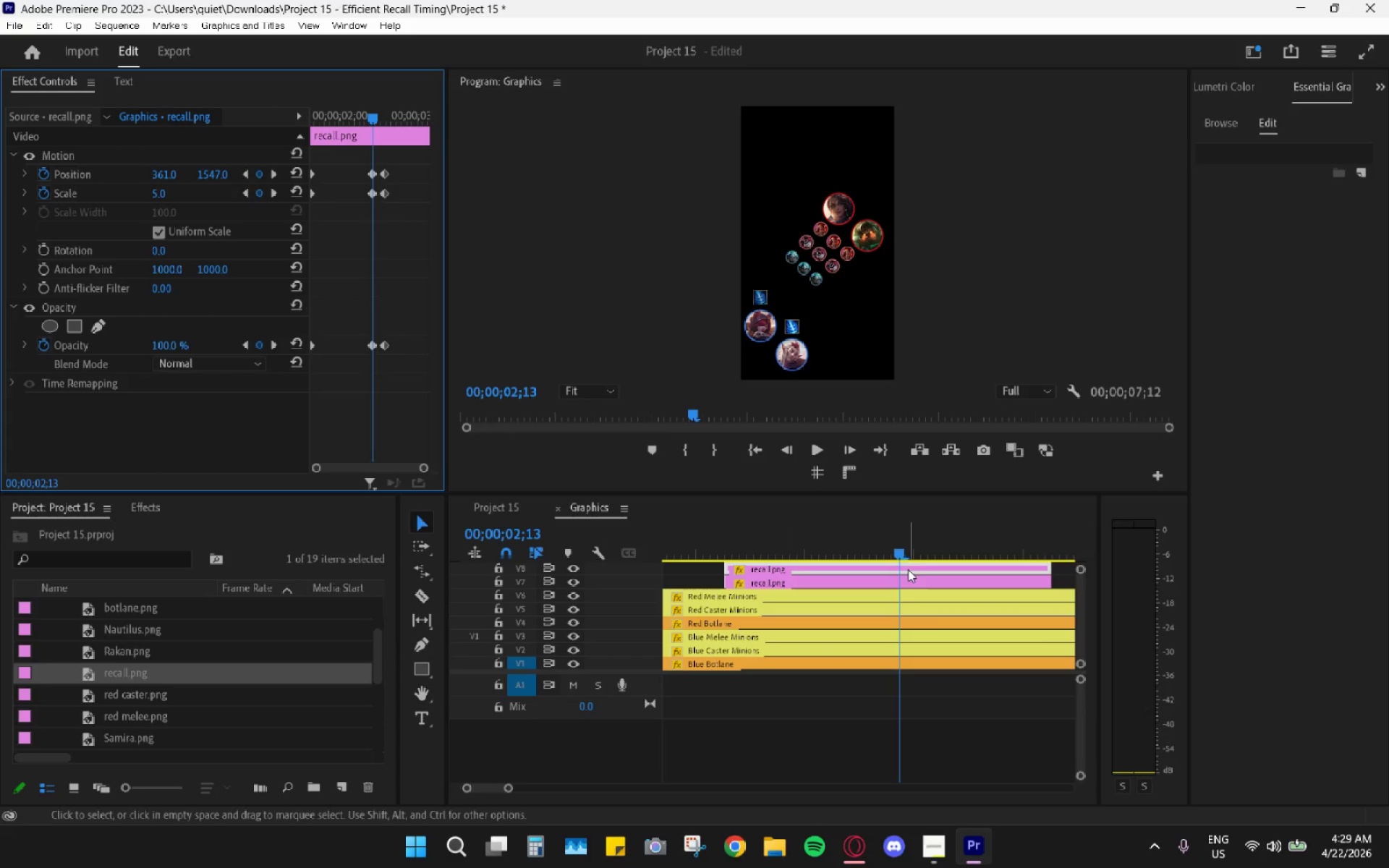 
left_click([908, 580])
 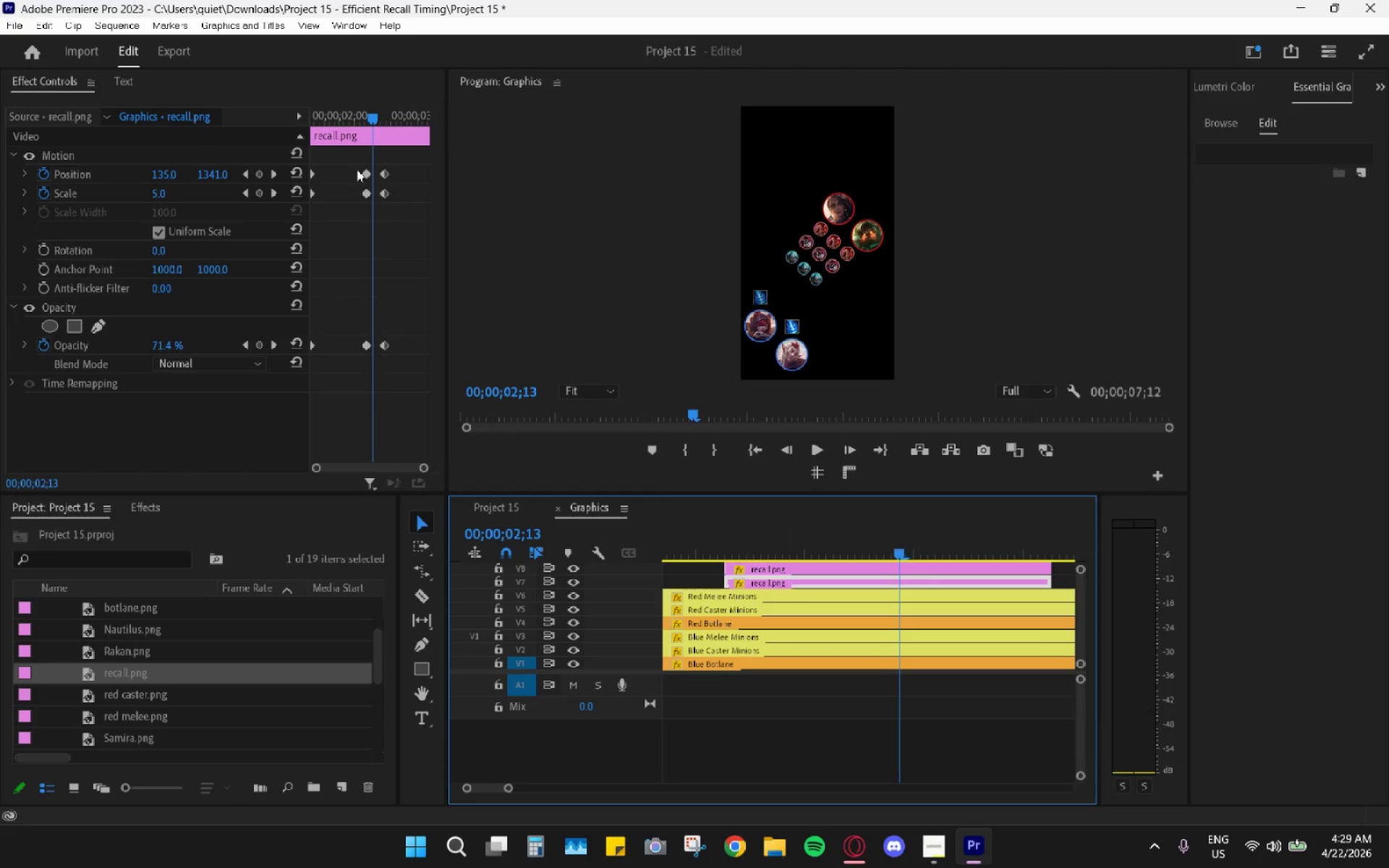 
left_click_drag(start_coordinate=[364, 172], to_coordinate=[369, 174])
 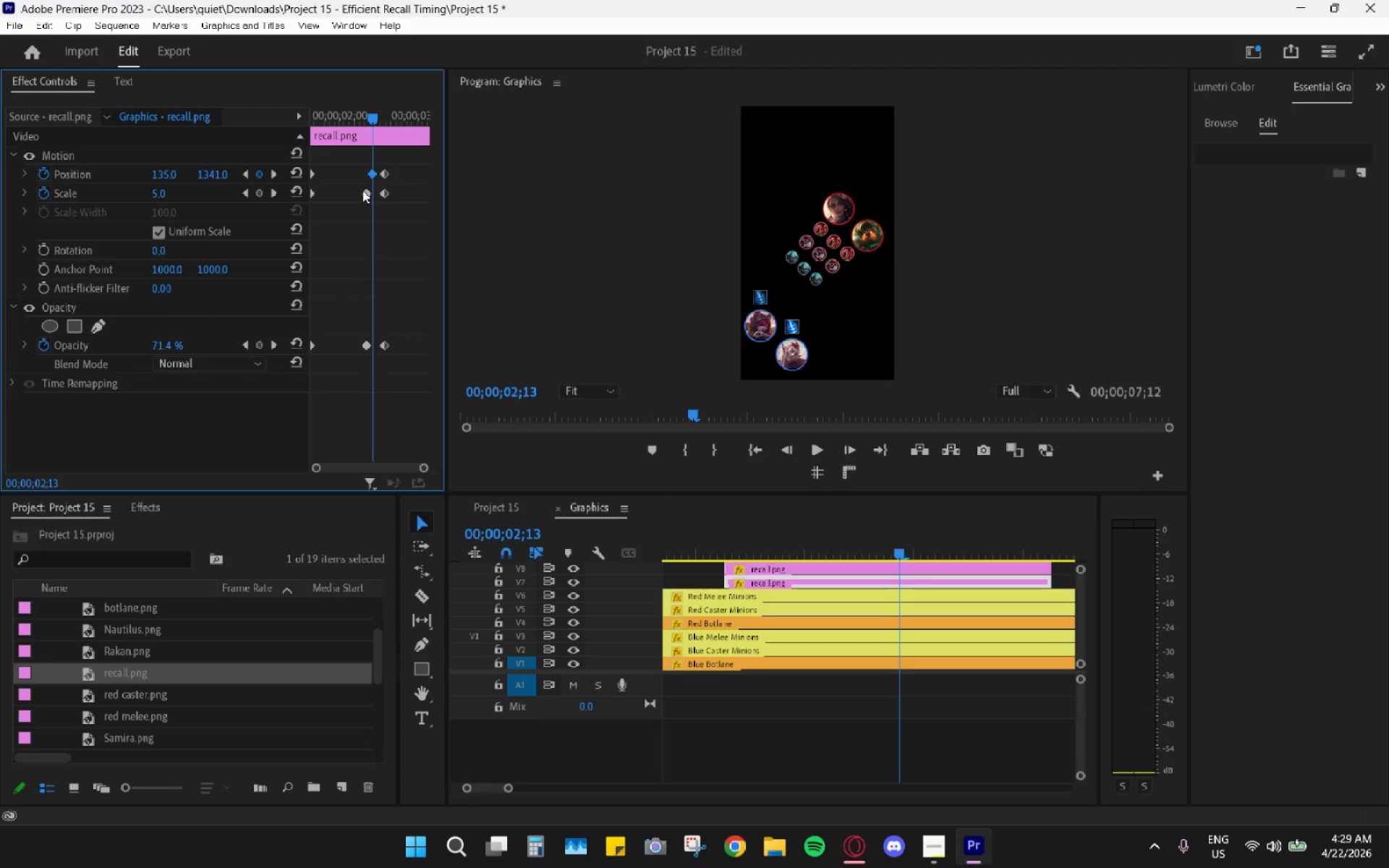 
left_click_drag(start_coordinate=[362, 190], to_coordinate=[371, 196])
 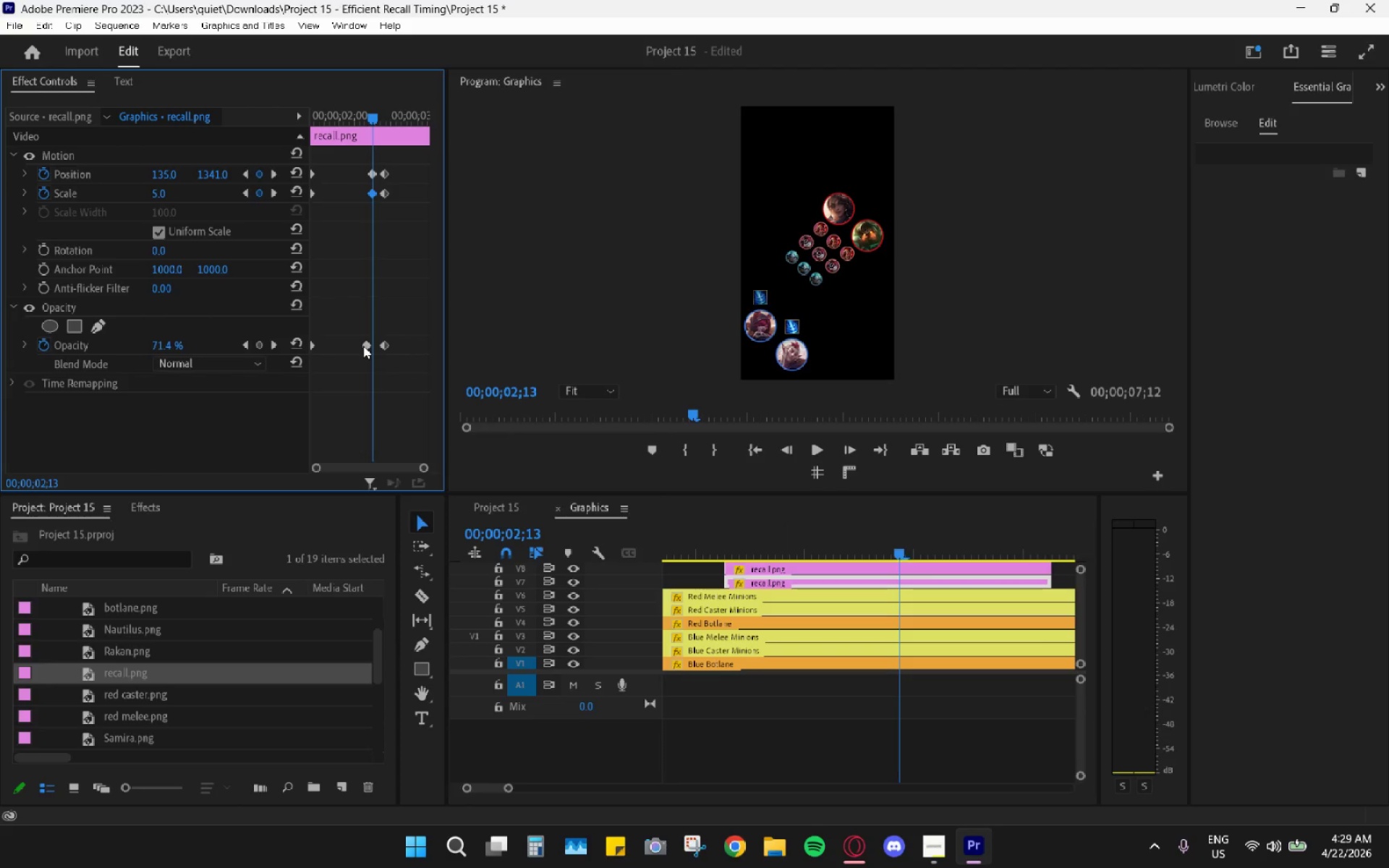 
left_click_drag(start_coordinate=[364, 346], to_coordinate=[368, 347])
 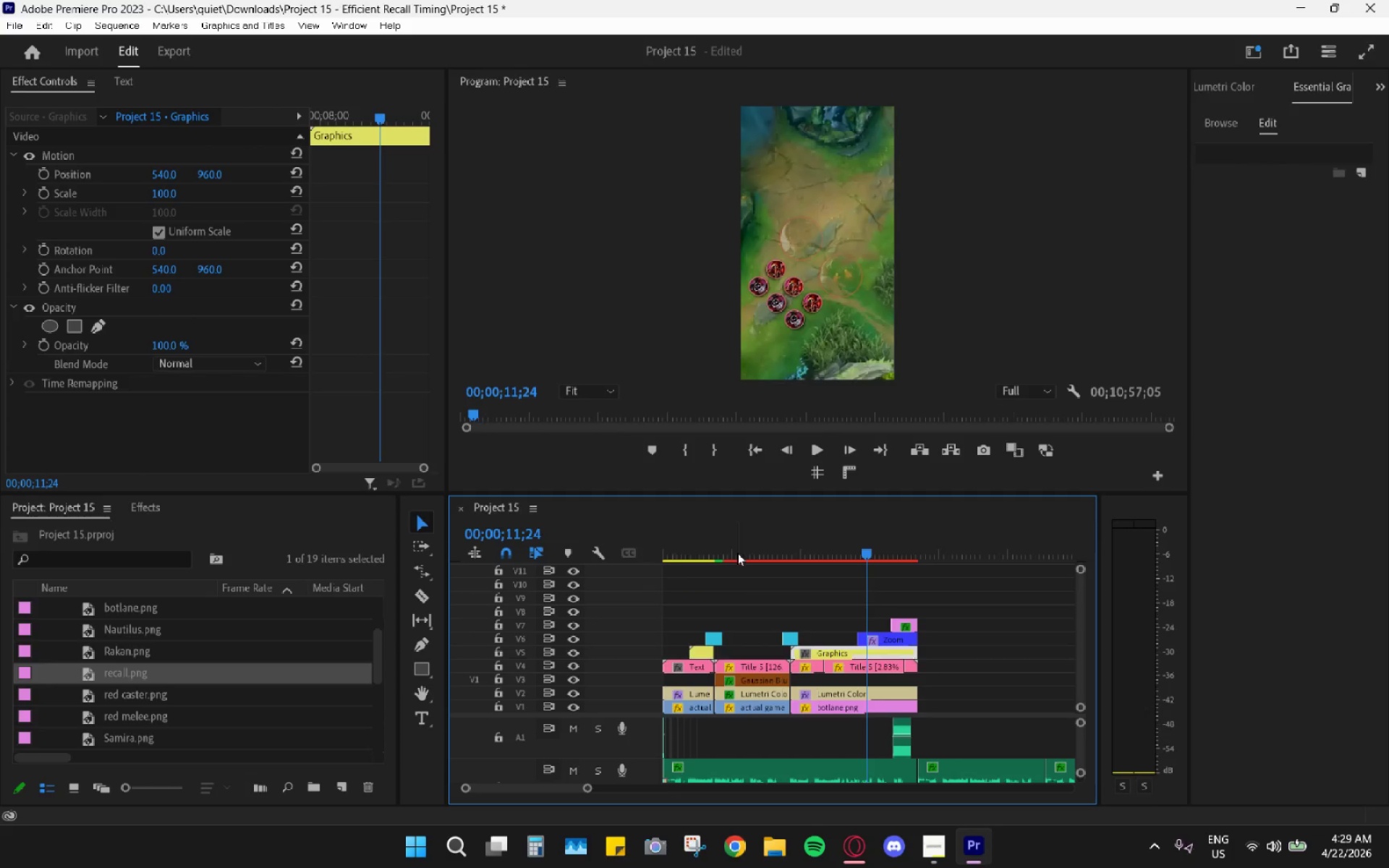 
key(Space)
 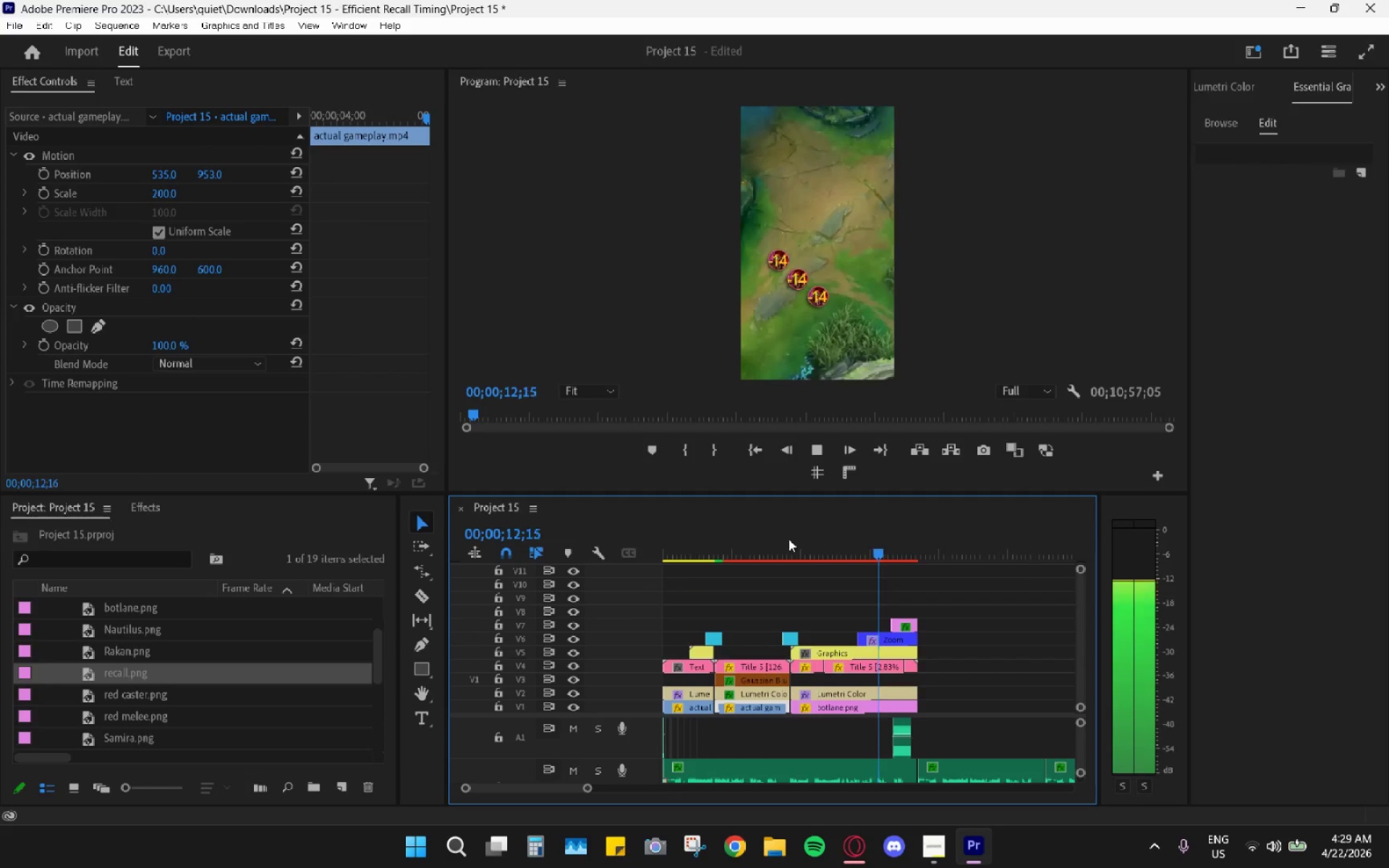 
wait(7.42)
 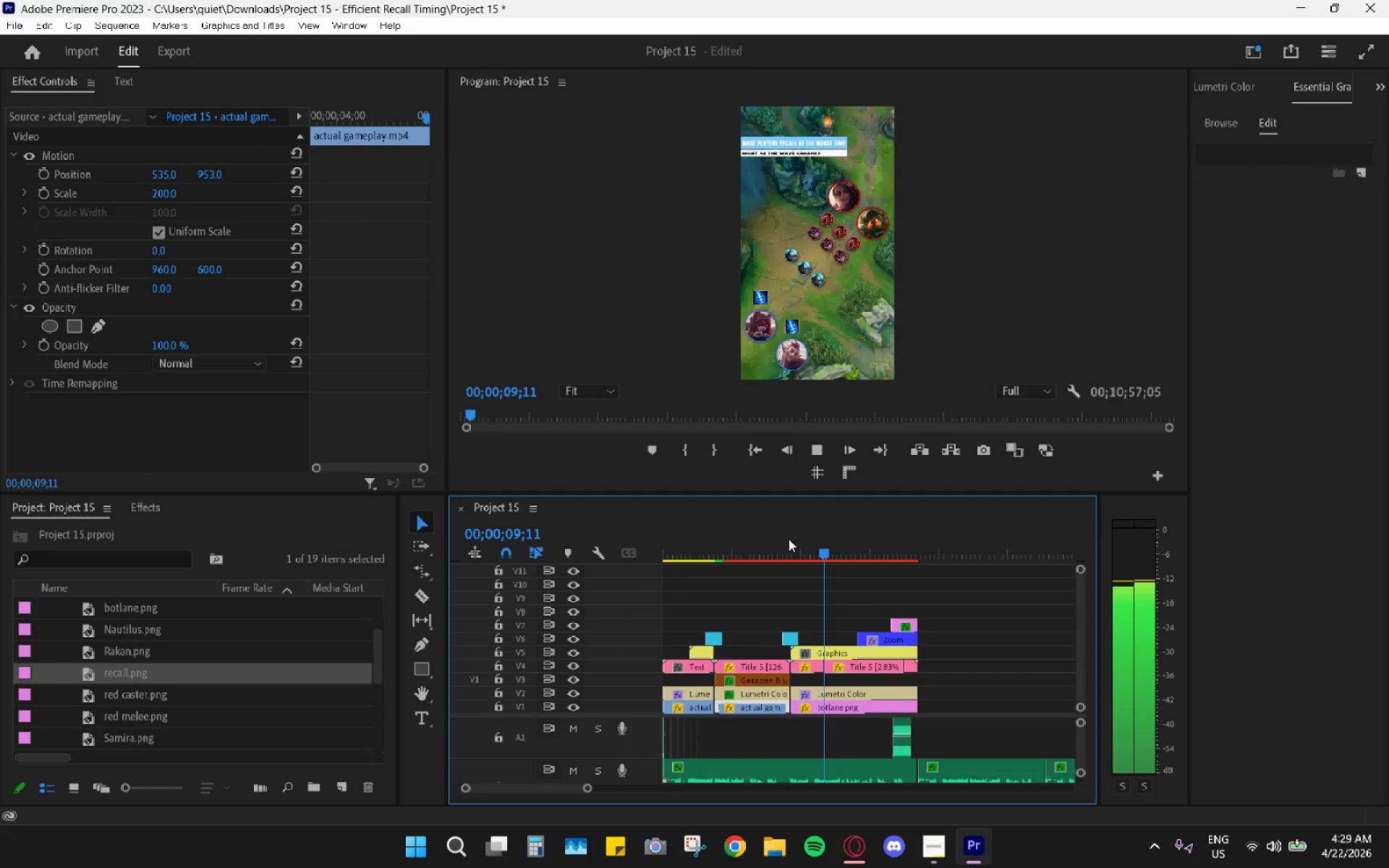 
key(Space)
 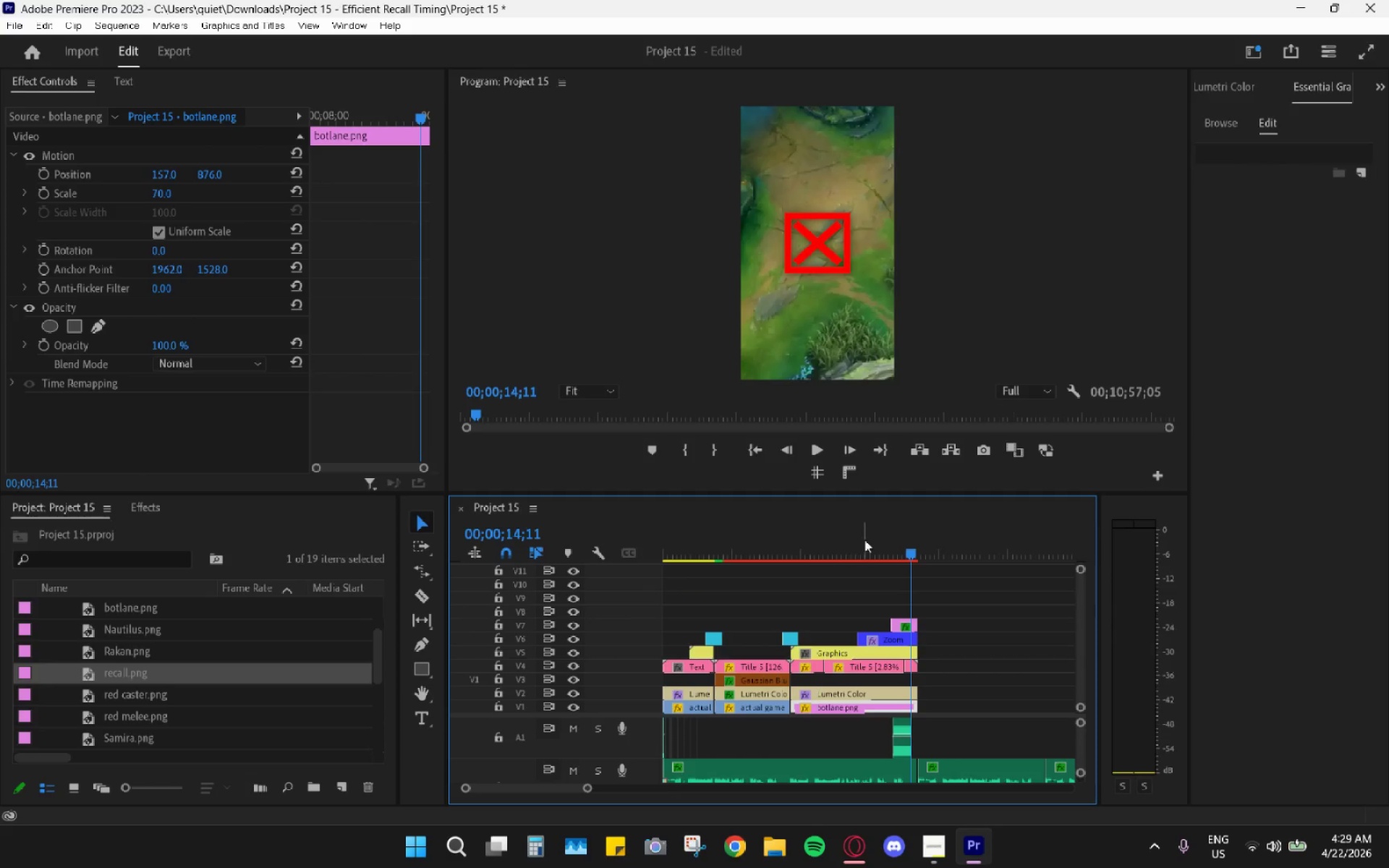 
left_click_drag(start_coordinate=[870, 542], to_coordinate=[865, 547])
 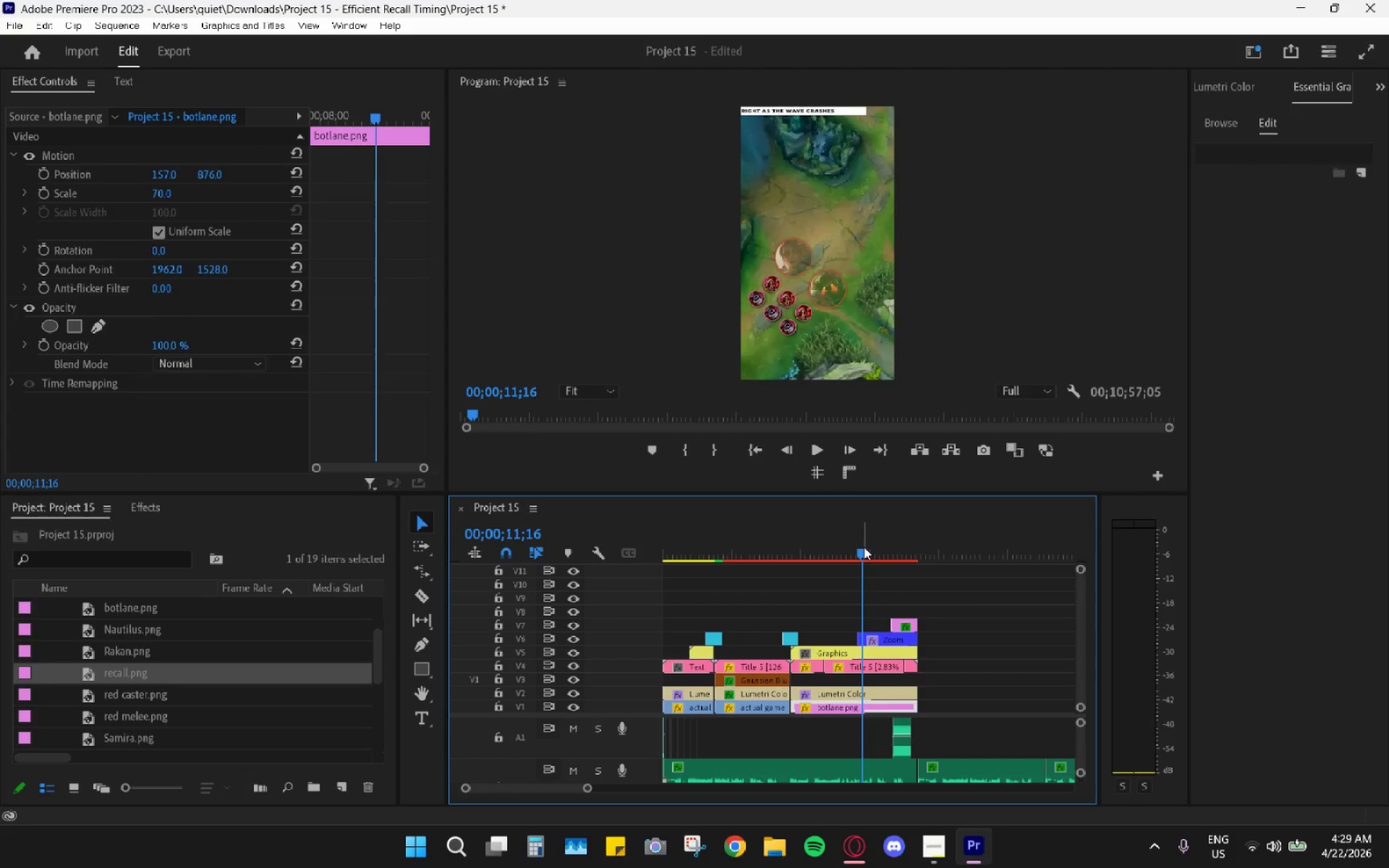 
left_click_drag(start_coordinate=[858, 542], to_coordinate=[845, 537])
 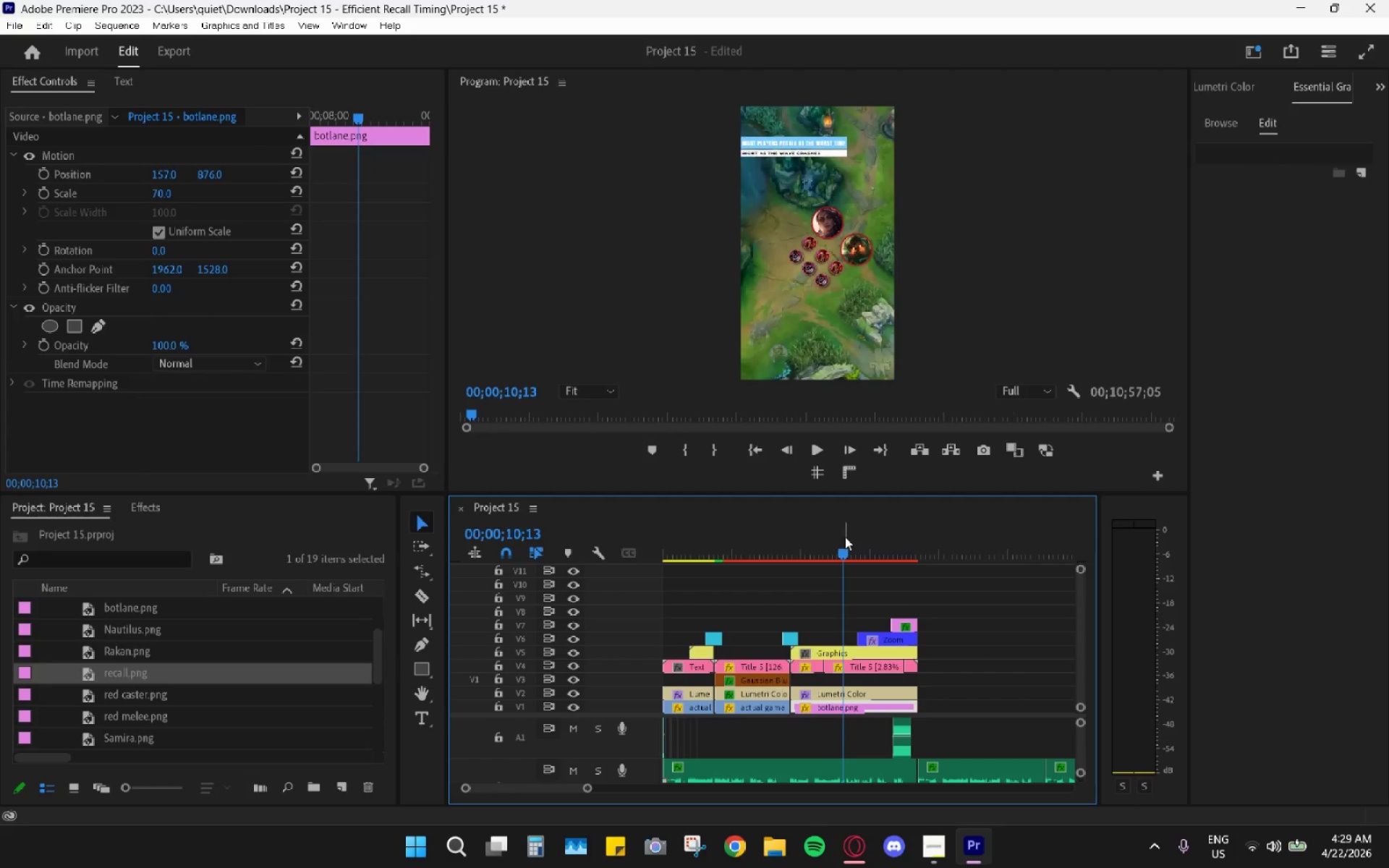 
key(Space)
 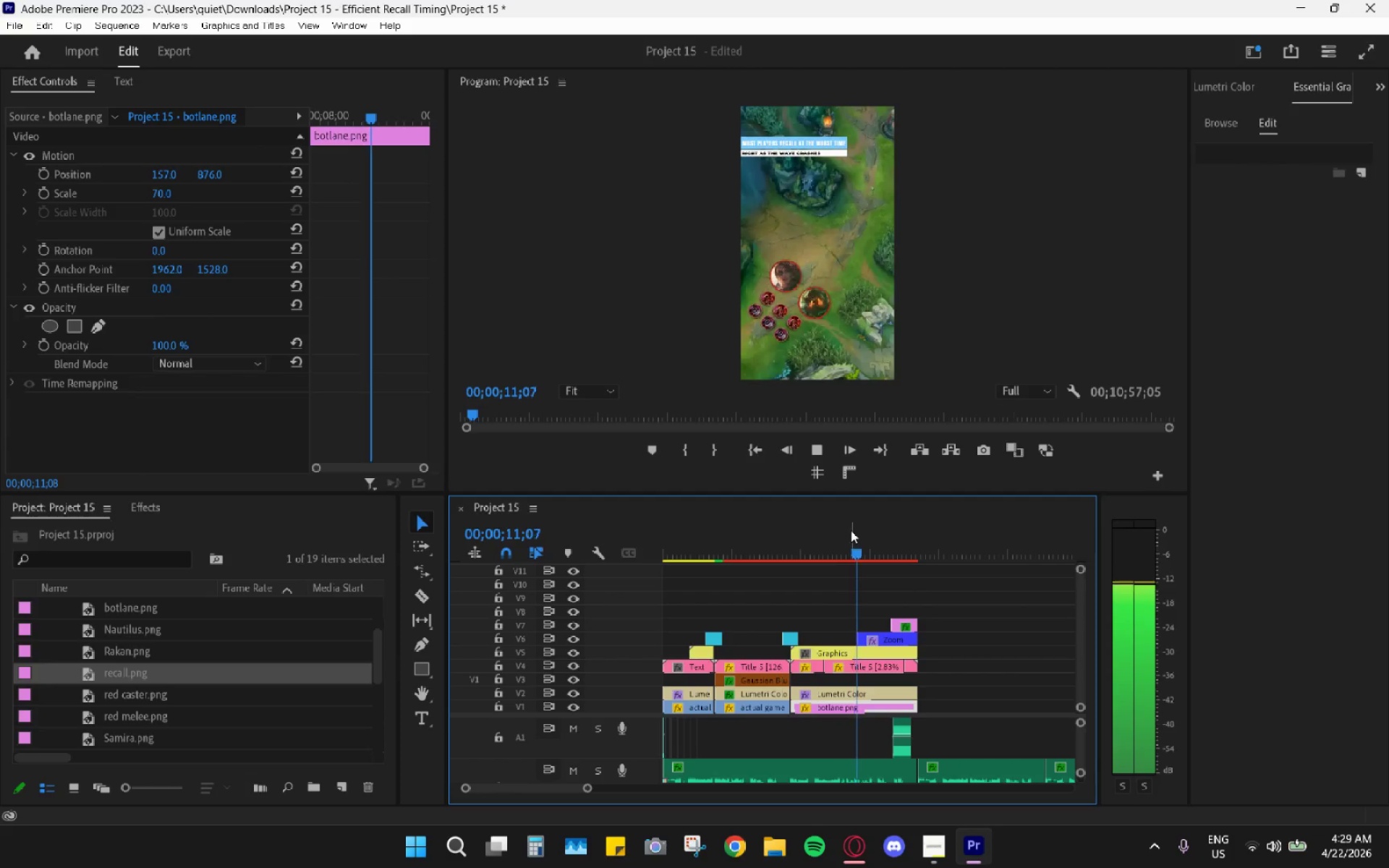 
key(Space)
 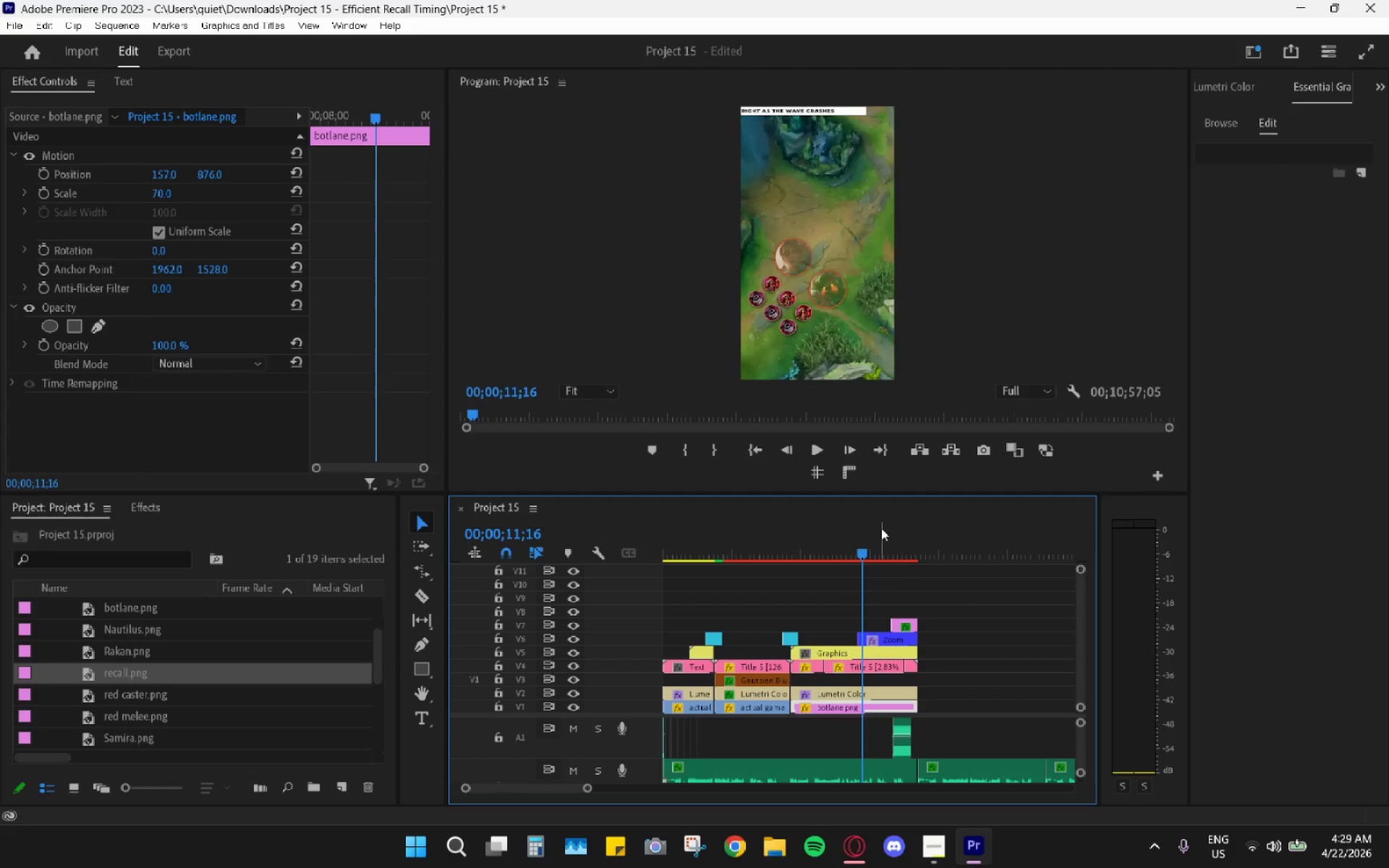 
key(Space)
 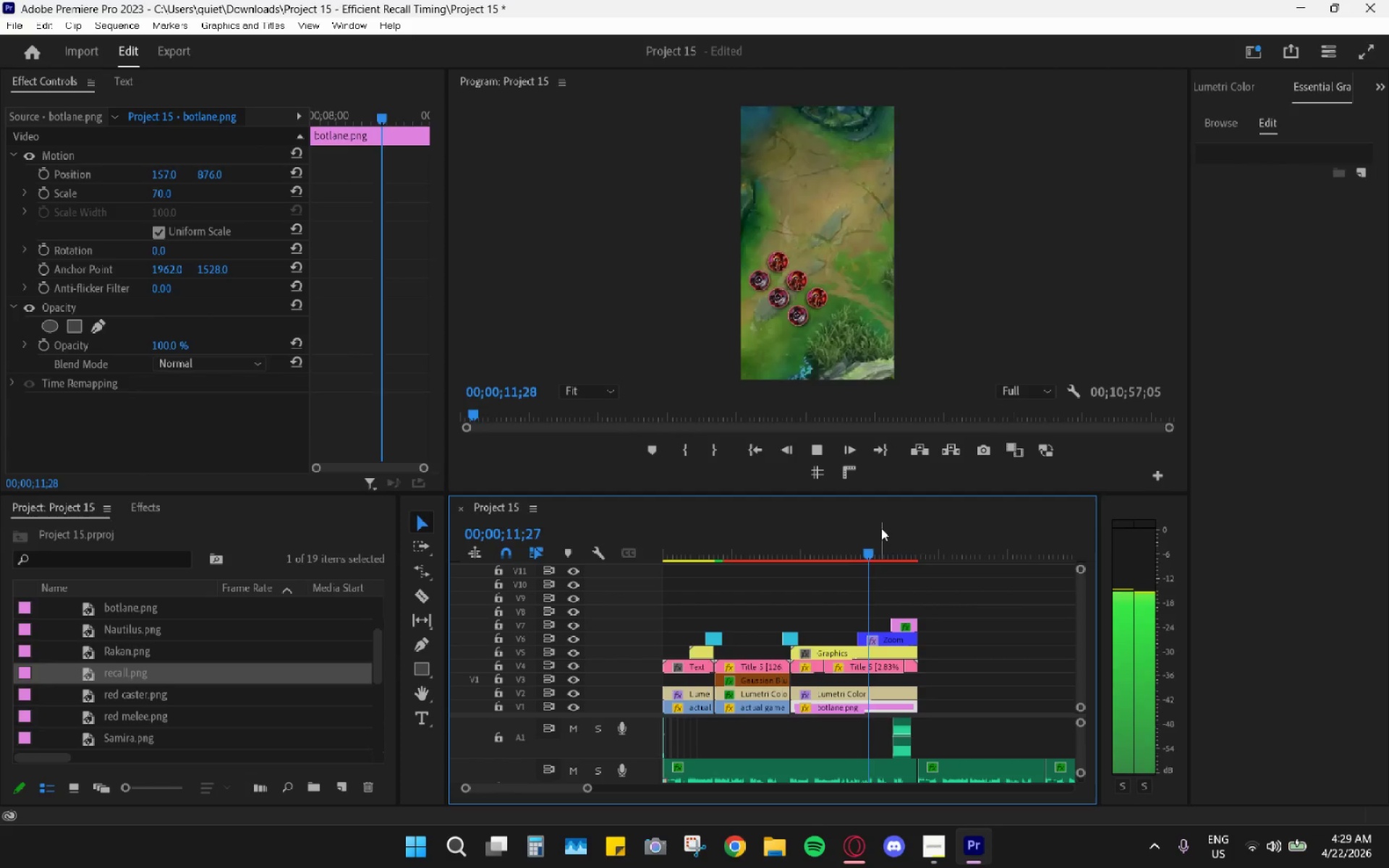 
key(Space)
 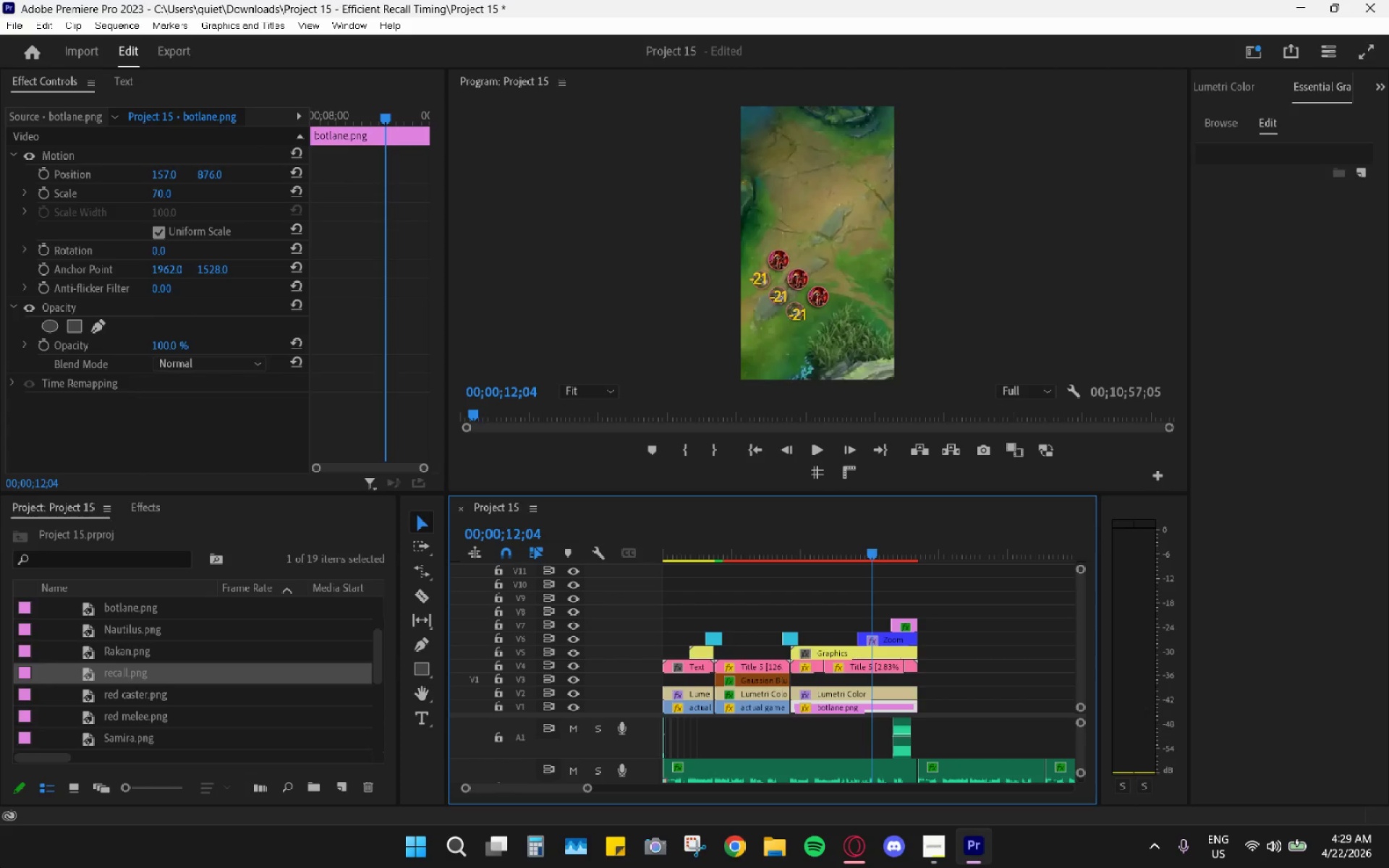 
wait(21.73)
 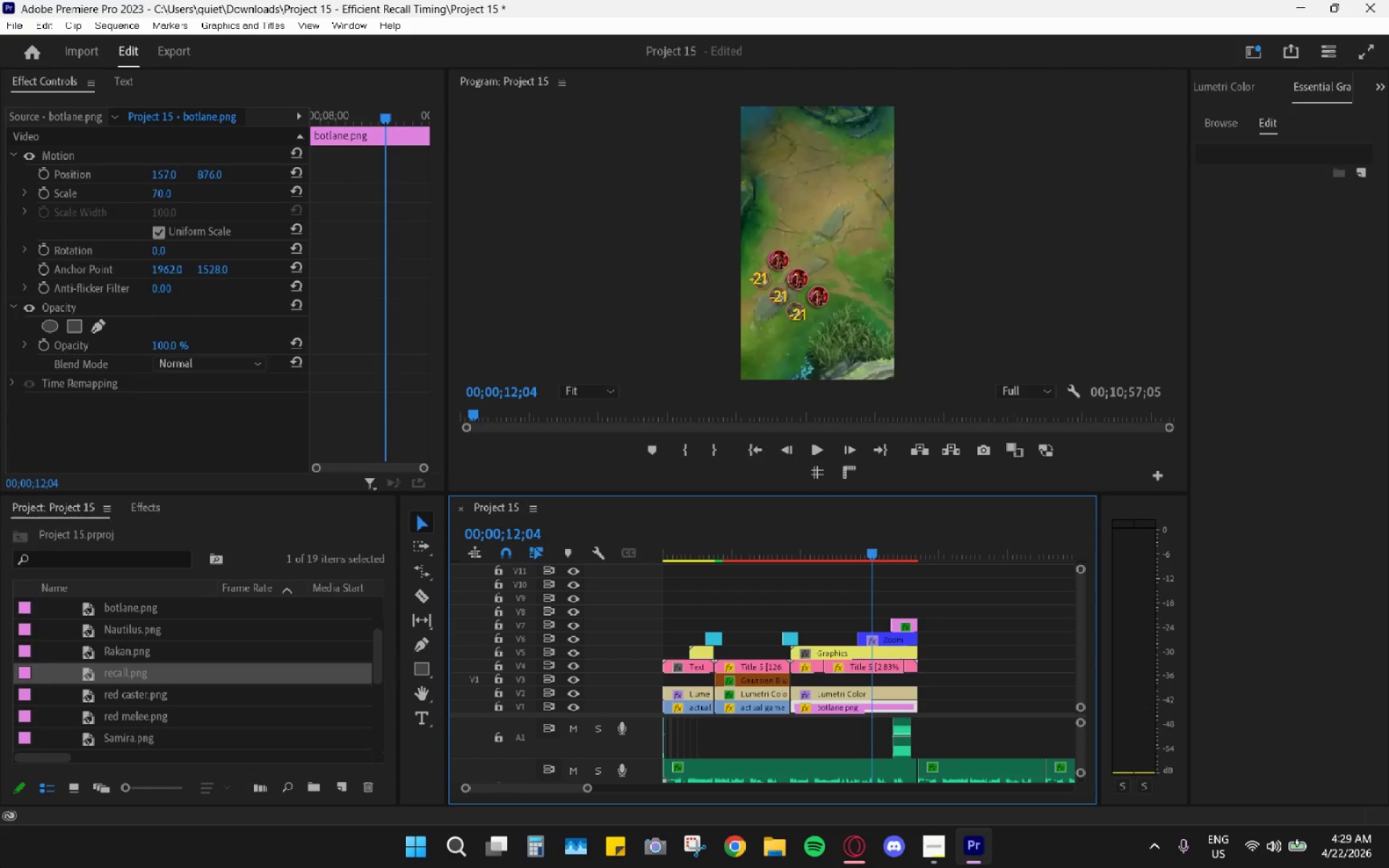 
left_click_drag(start_coordinate=[679, 555], to_coordinate=[639, 558])
 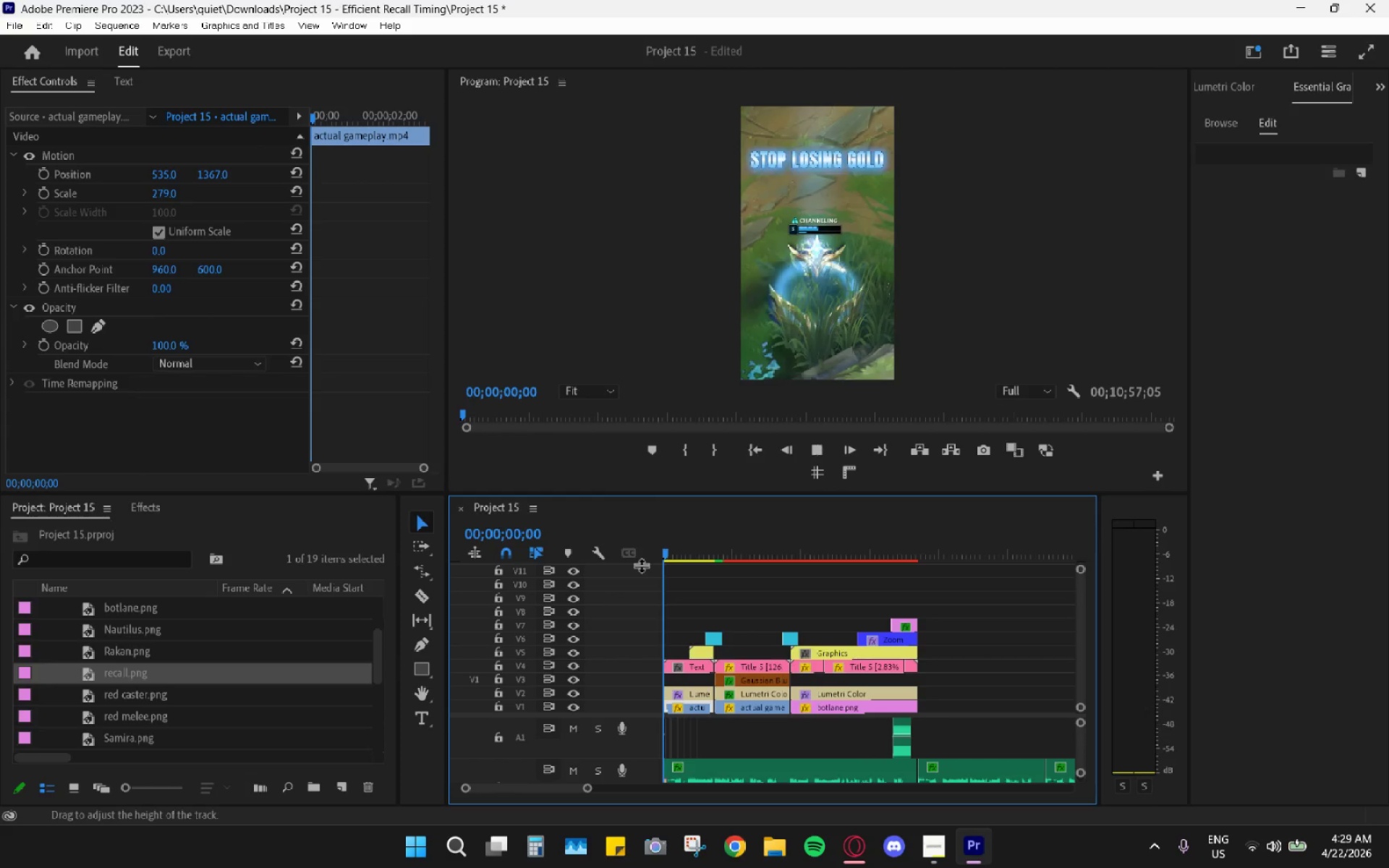 
key(Space)
 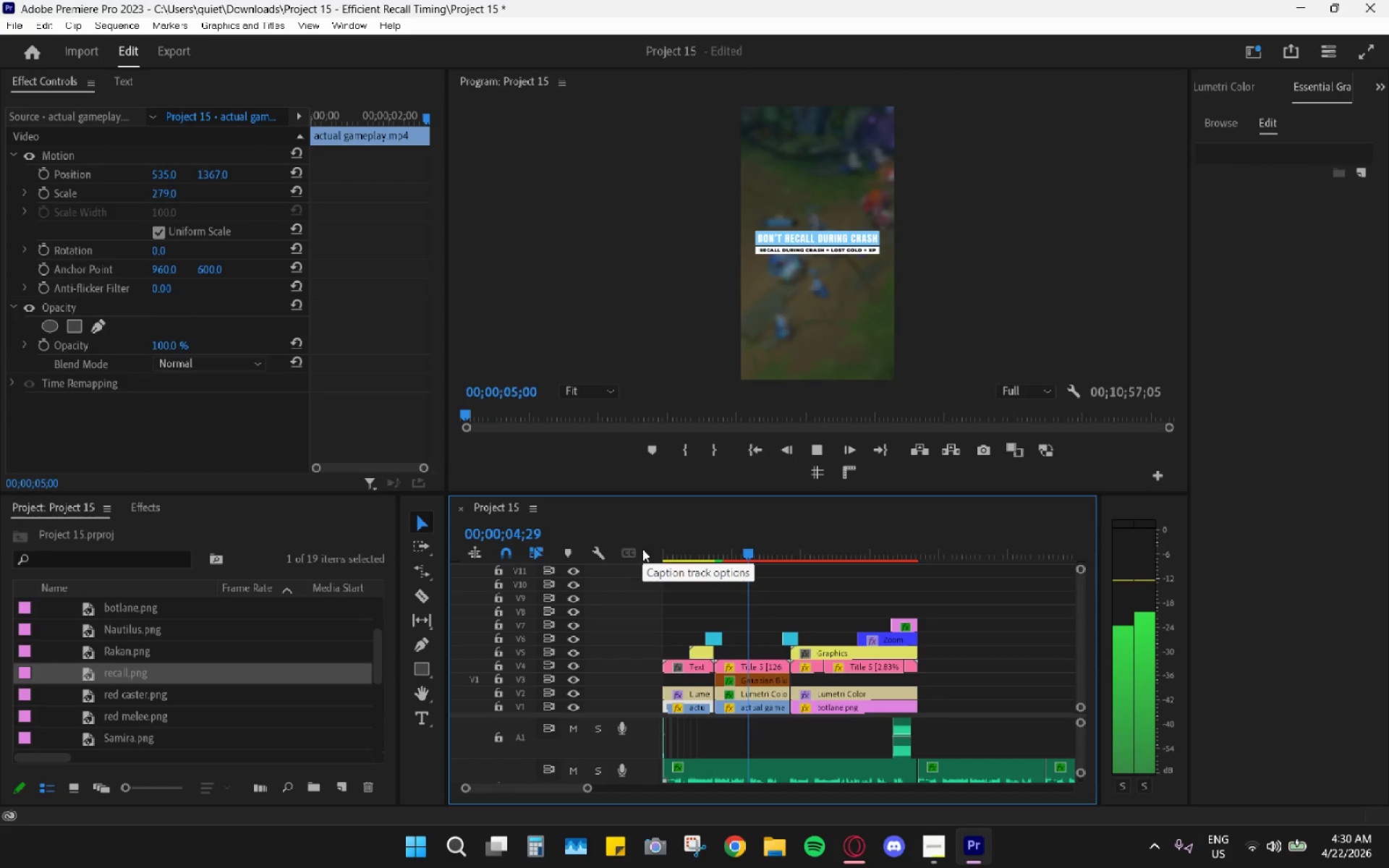 
wait(10.25)
 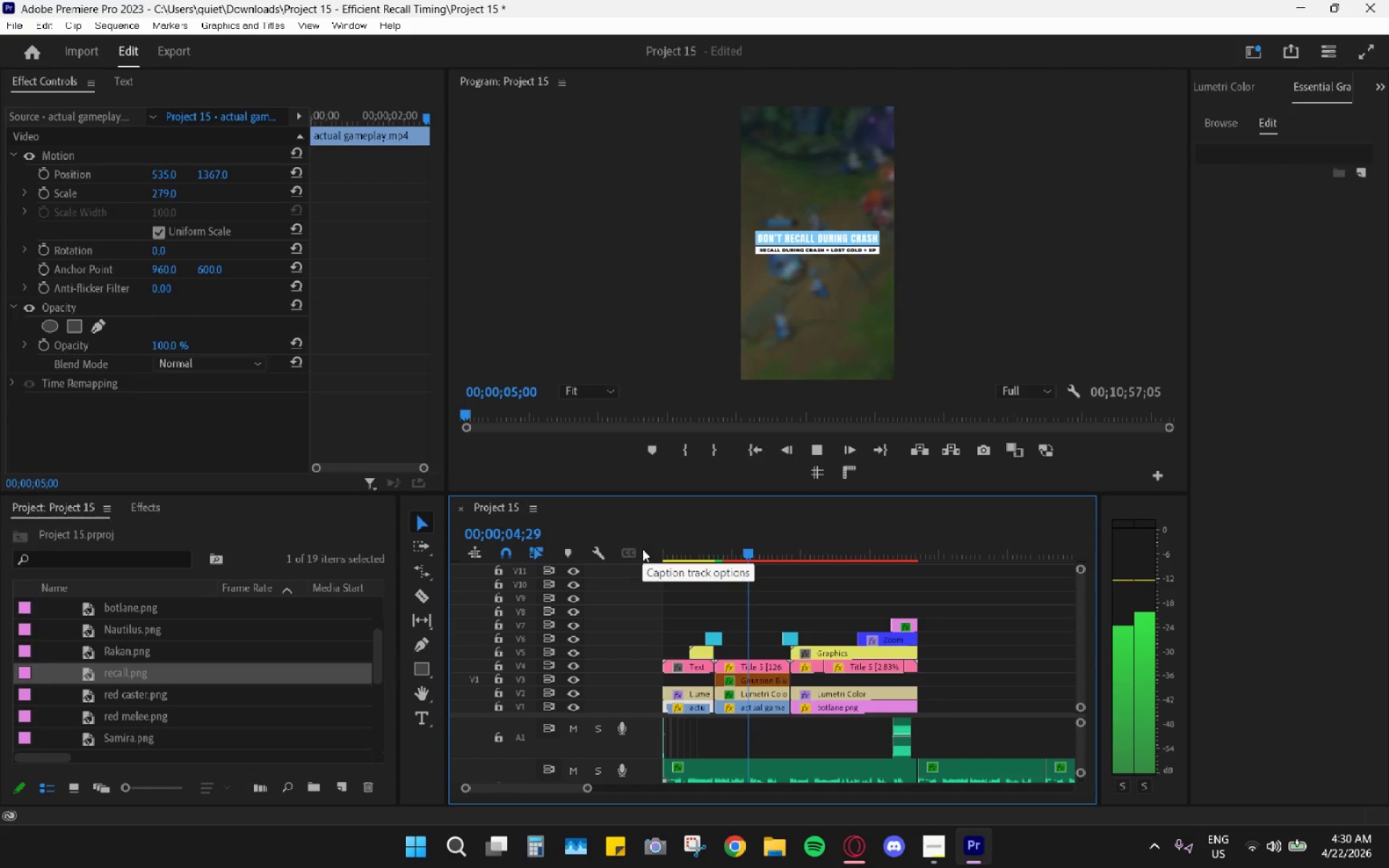 
key(Space)
 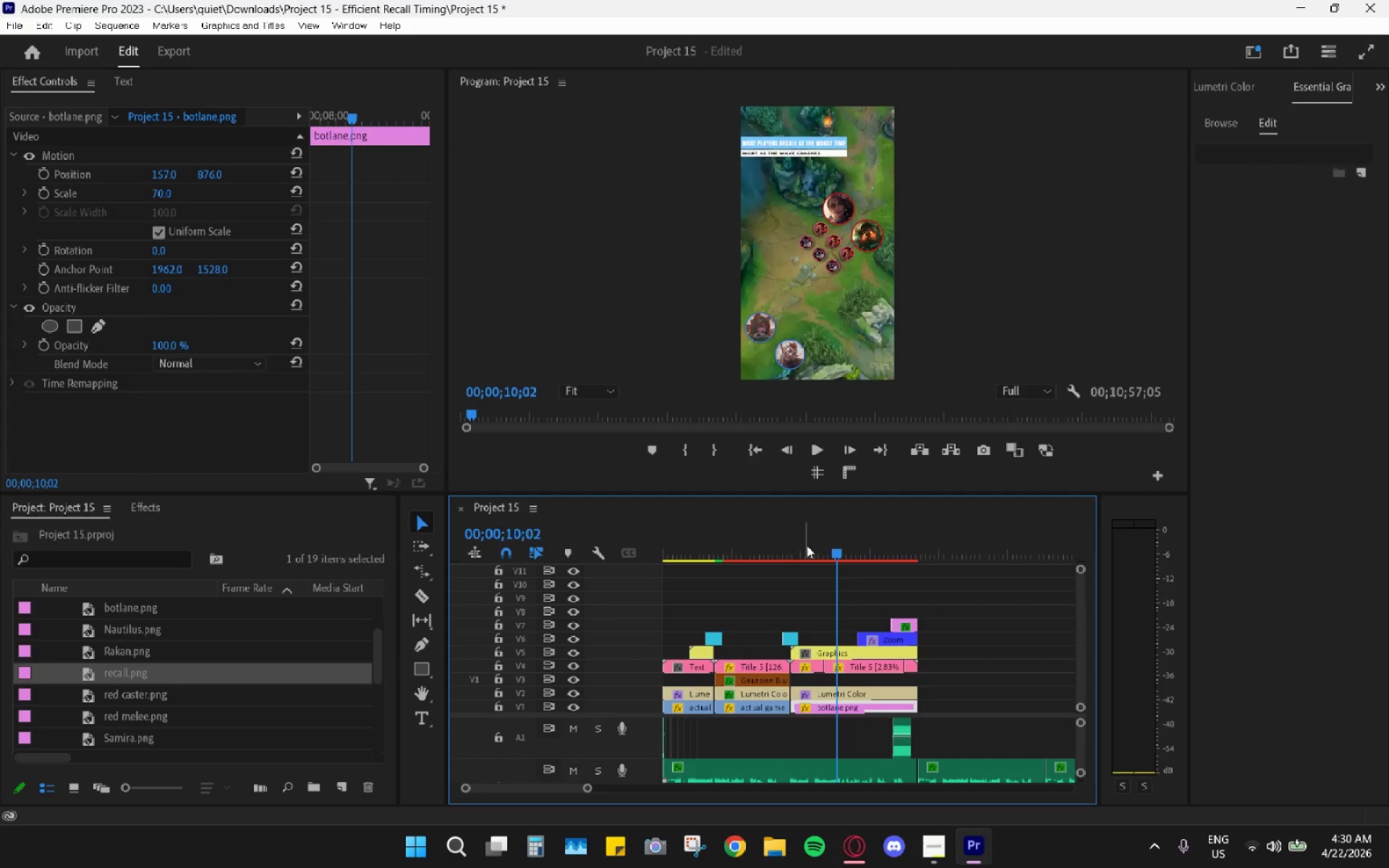 
left_click_drag(start_coordinate=[835, 545], to_coordinate=[831, 543])
 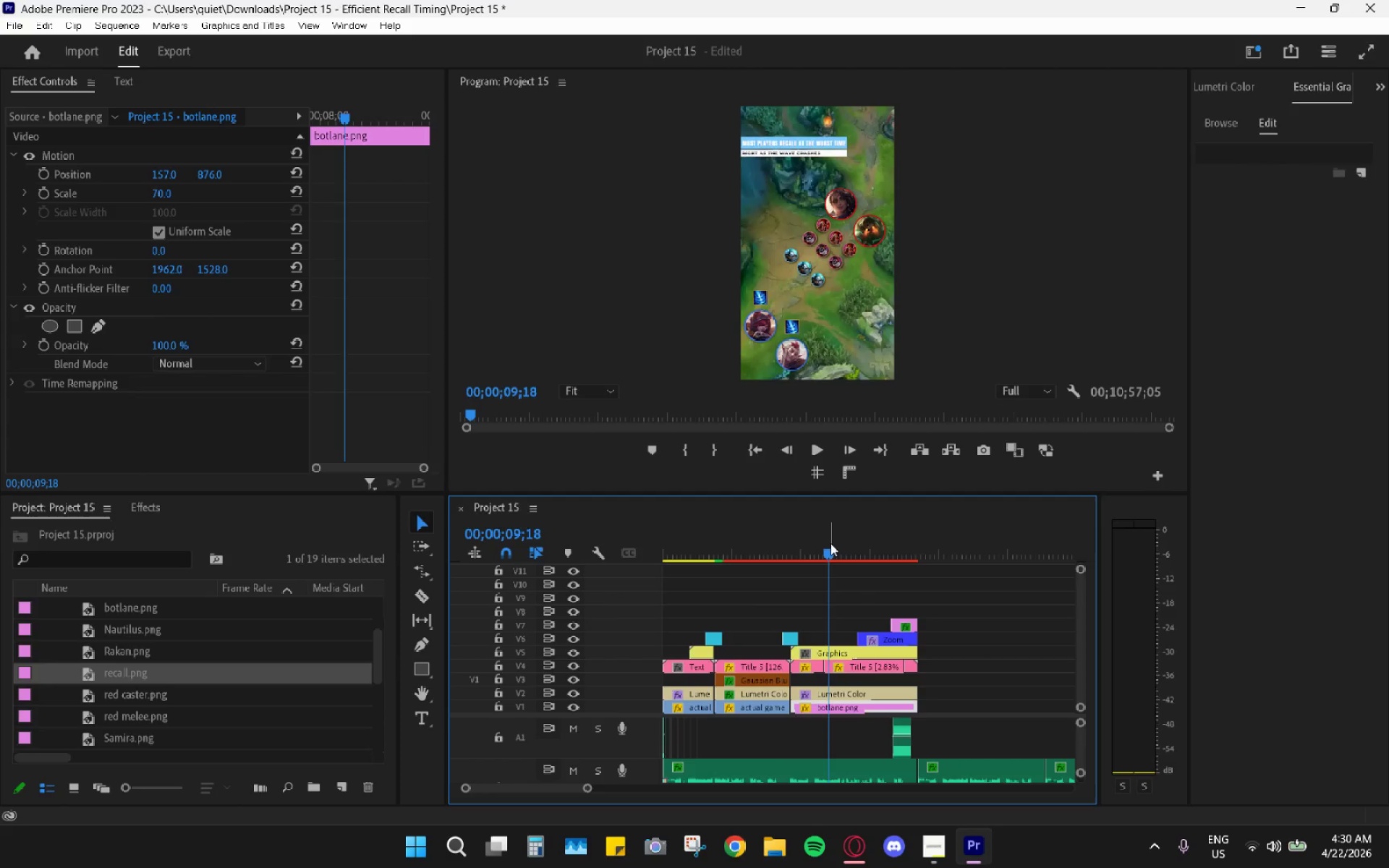 
key(Space)
 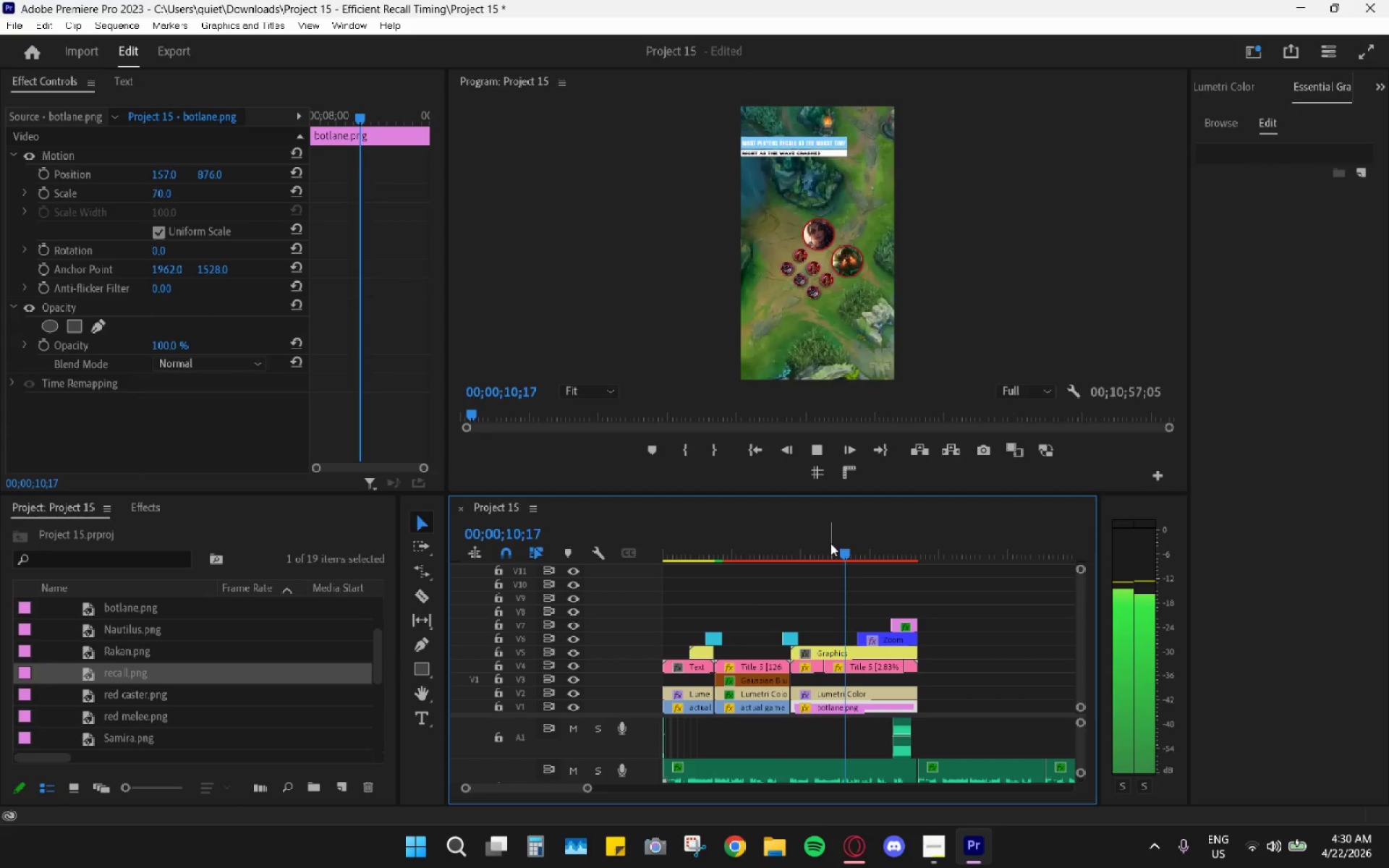 
key(Space)
 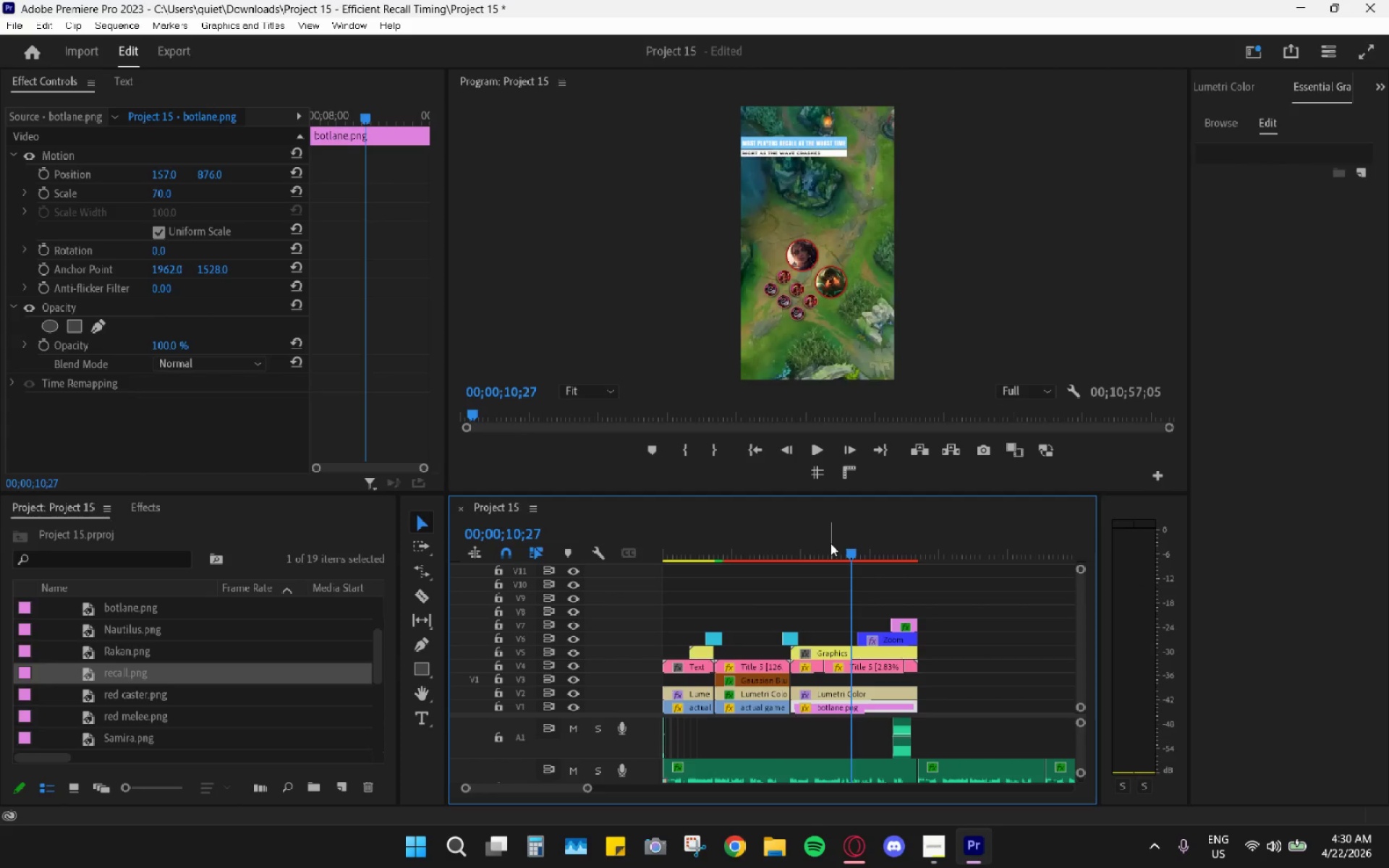 
left_click_drag(start_coordinate=[831, 543], to_coordinate=[818, 540])
 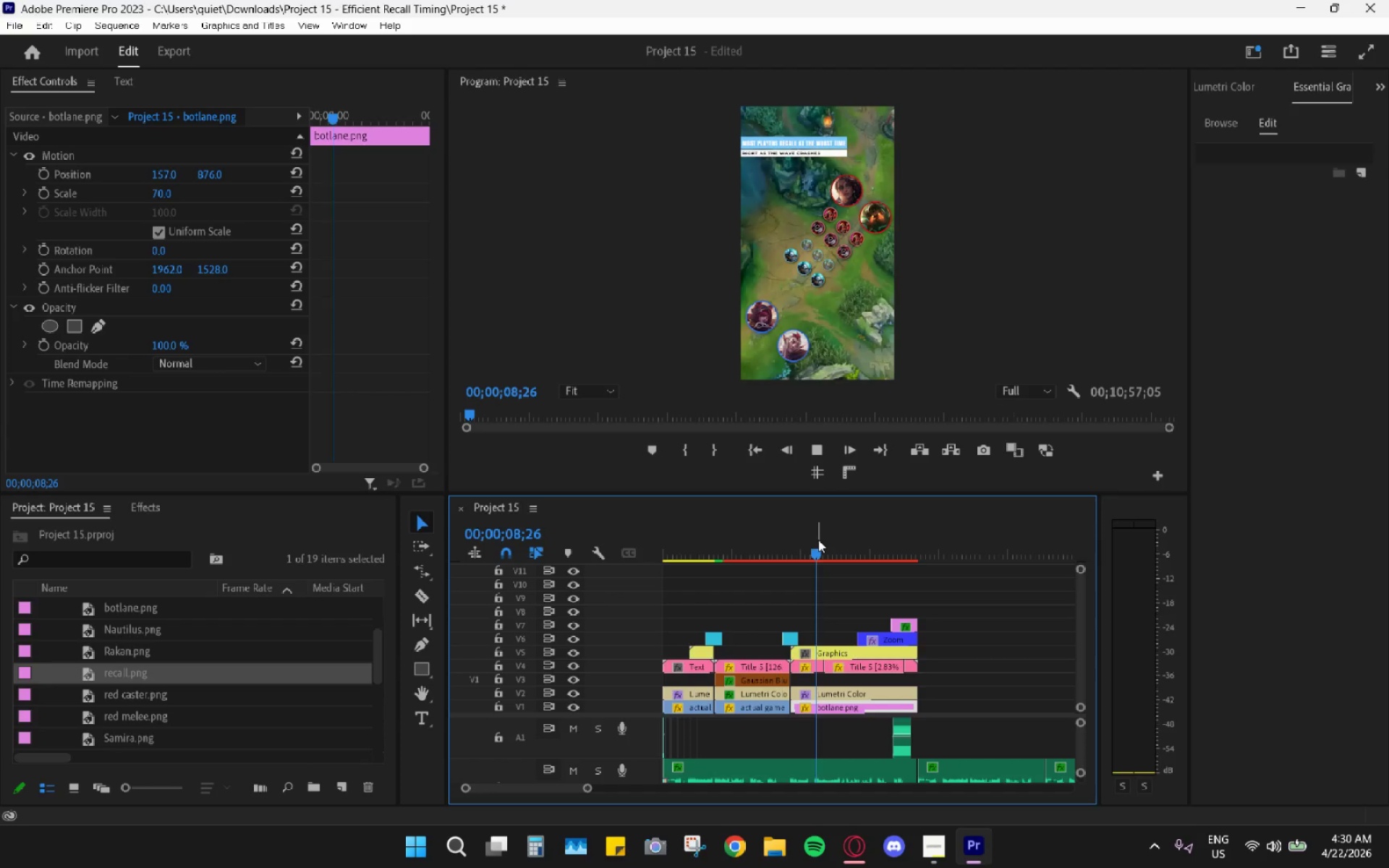 
key(Space)
 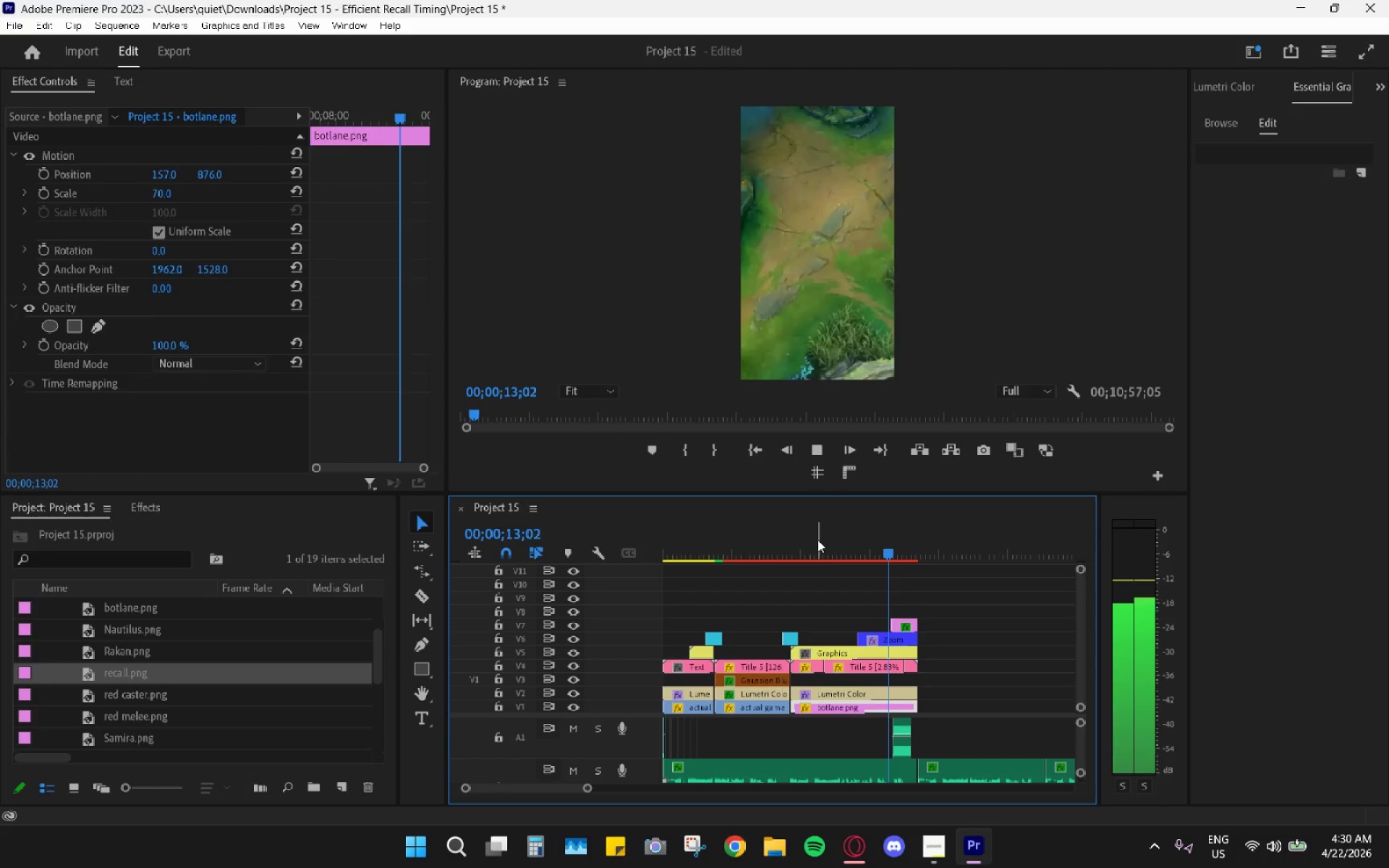 
wait(5.81)
 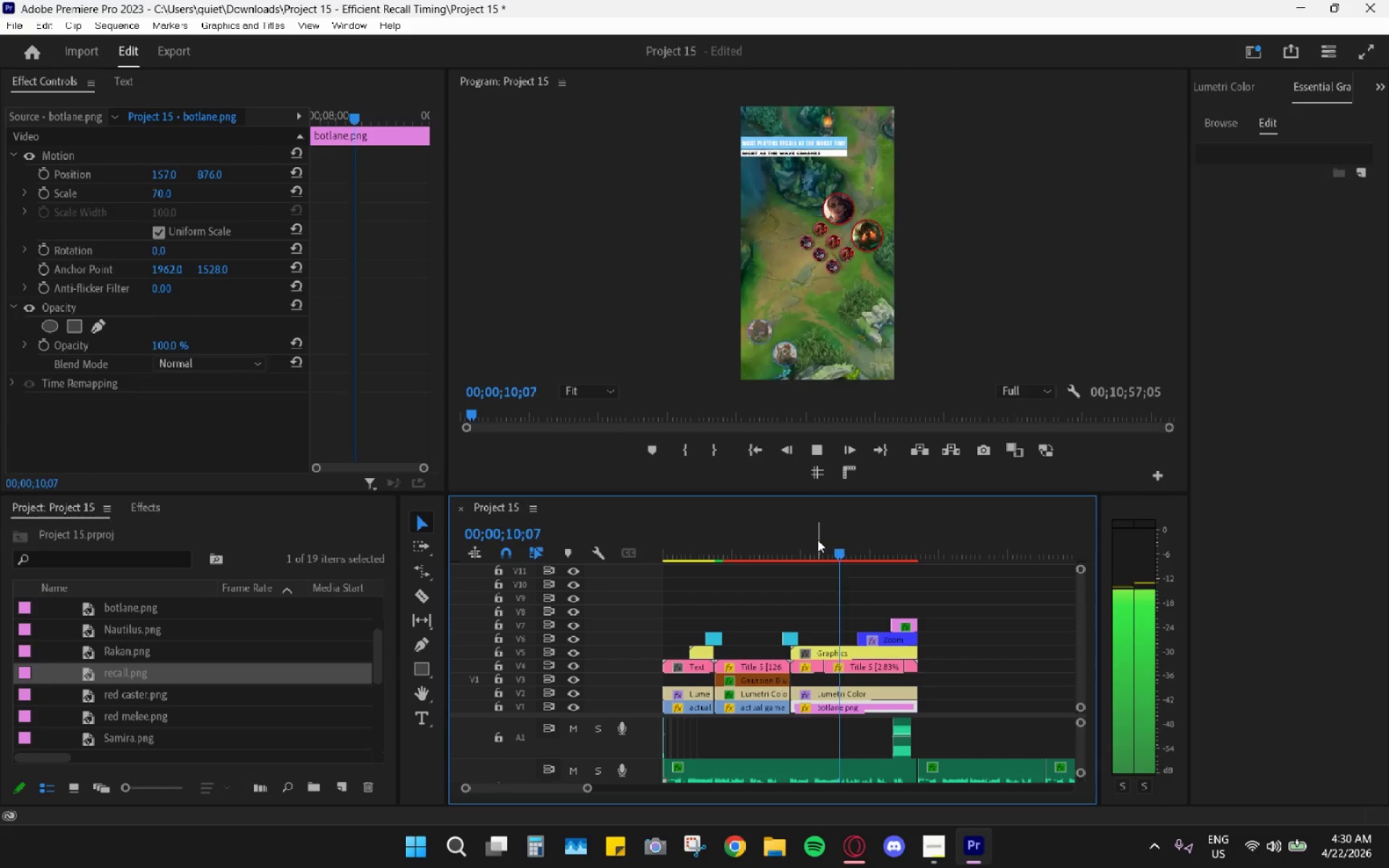 
key(Space)
 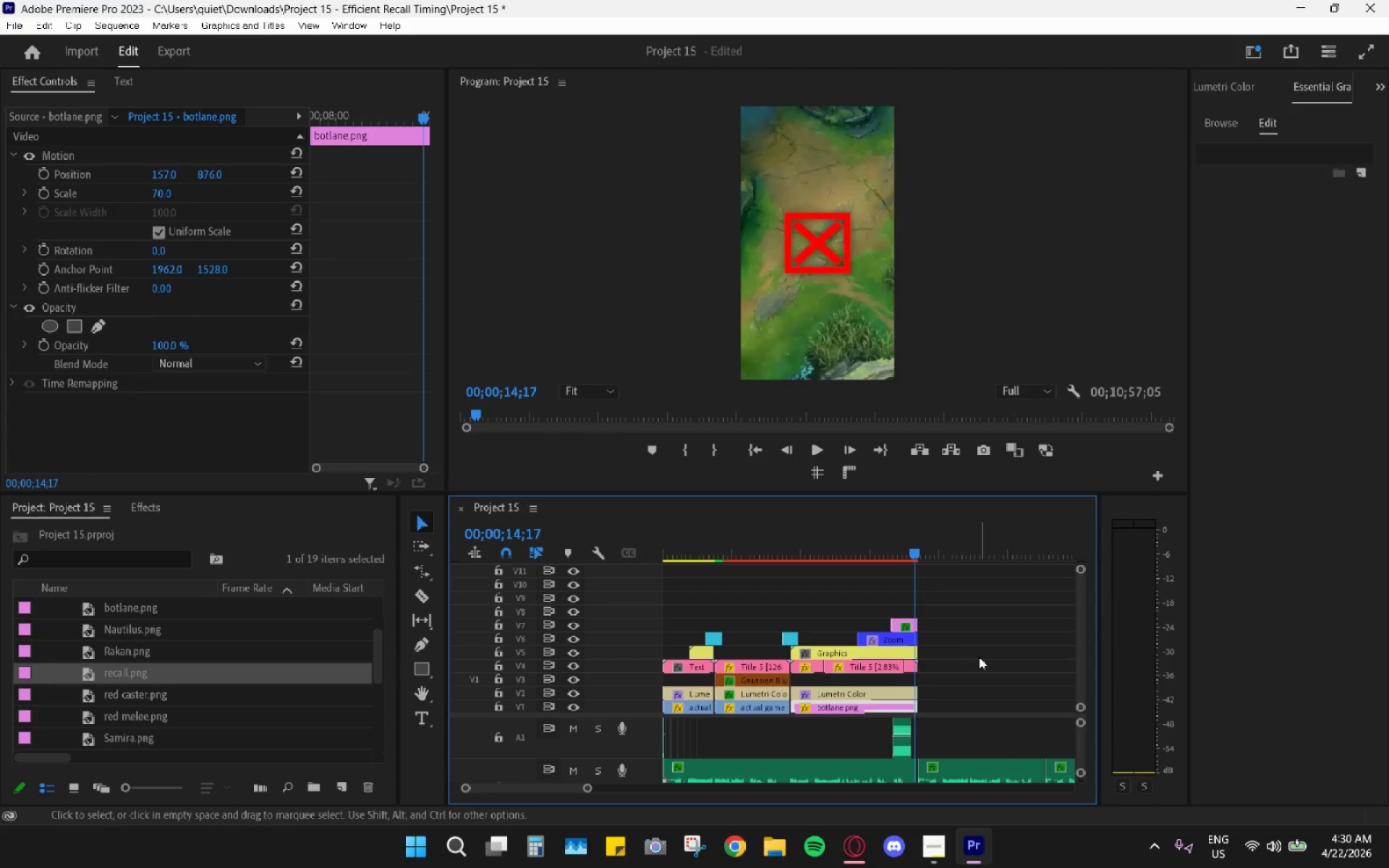 
hold_key(key=AltLeft, duration=0.98)
scroll: coordinate [958, 655], scroll_direction: up, amount: 8.0
 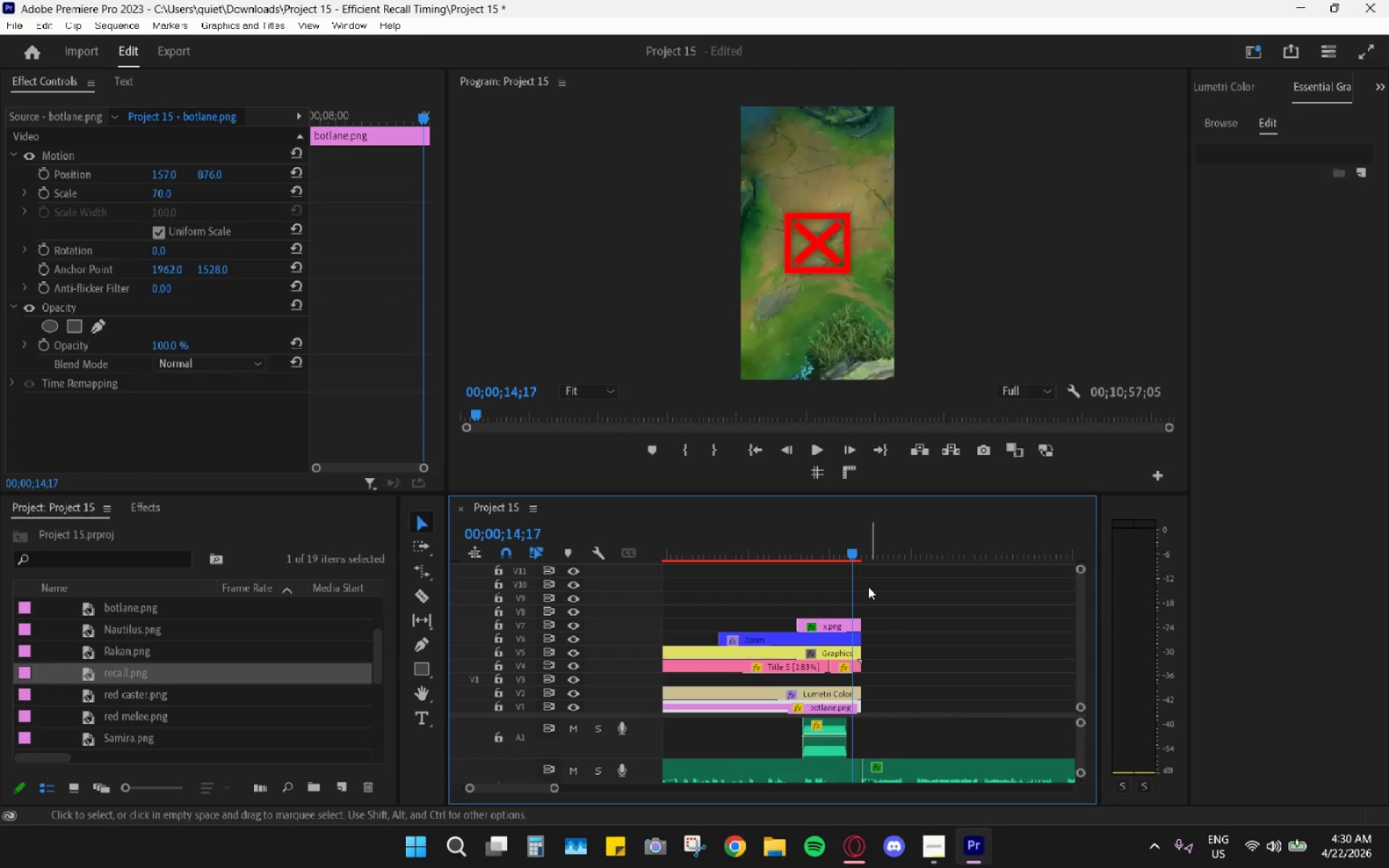 
key(Space)
 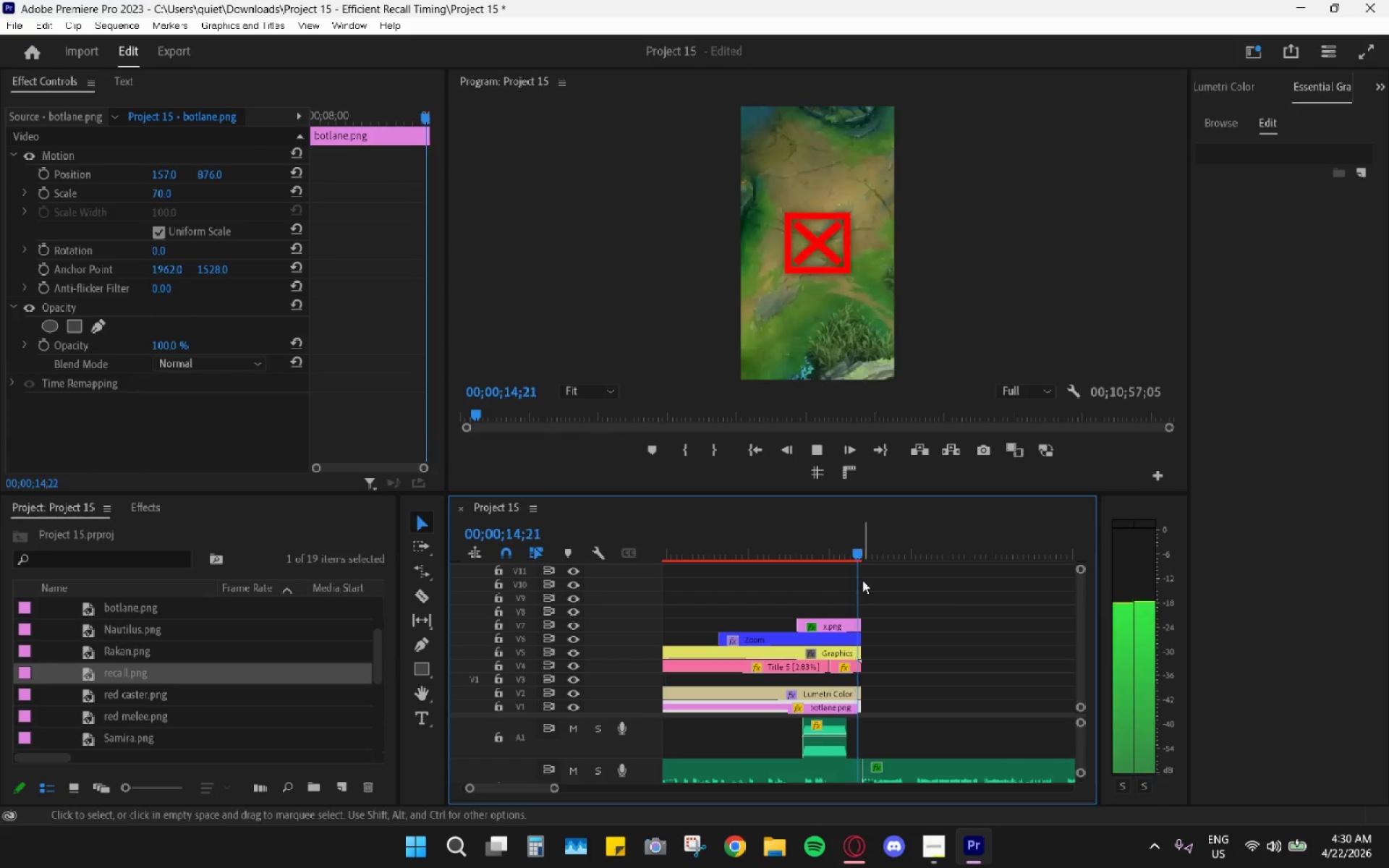 
key(Space)
 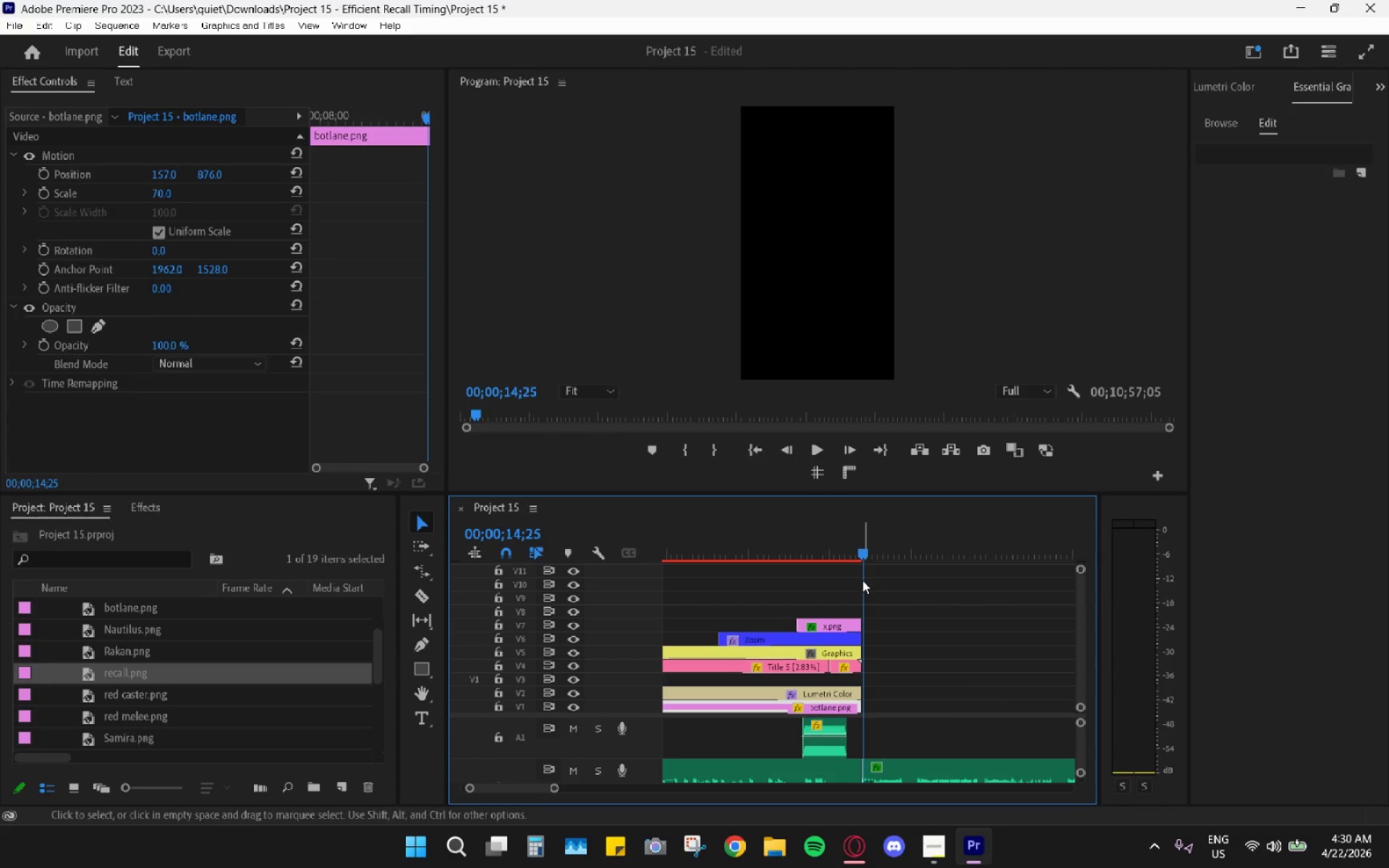 
hold_key(key=AltLeft, duration=0.75)
scroll: coordinate [859, 592], scroll_direction: down, amount: 8.0
 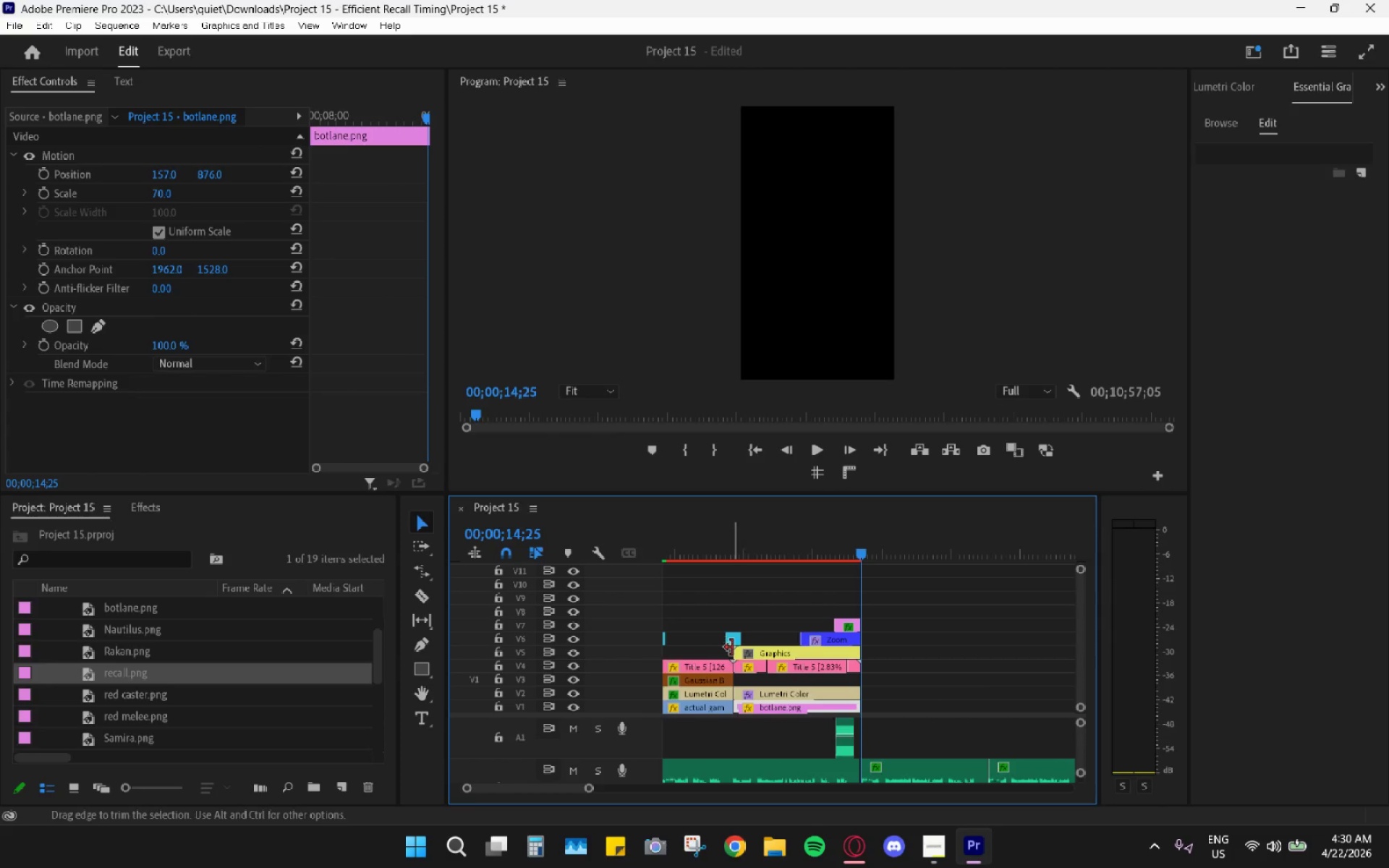 
left_click([735, 639])
 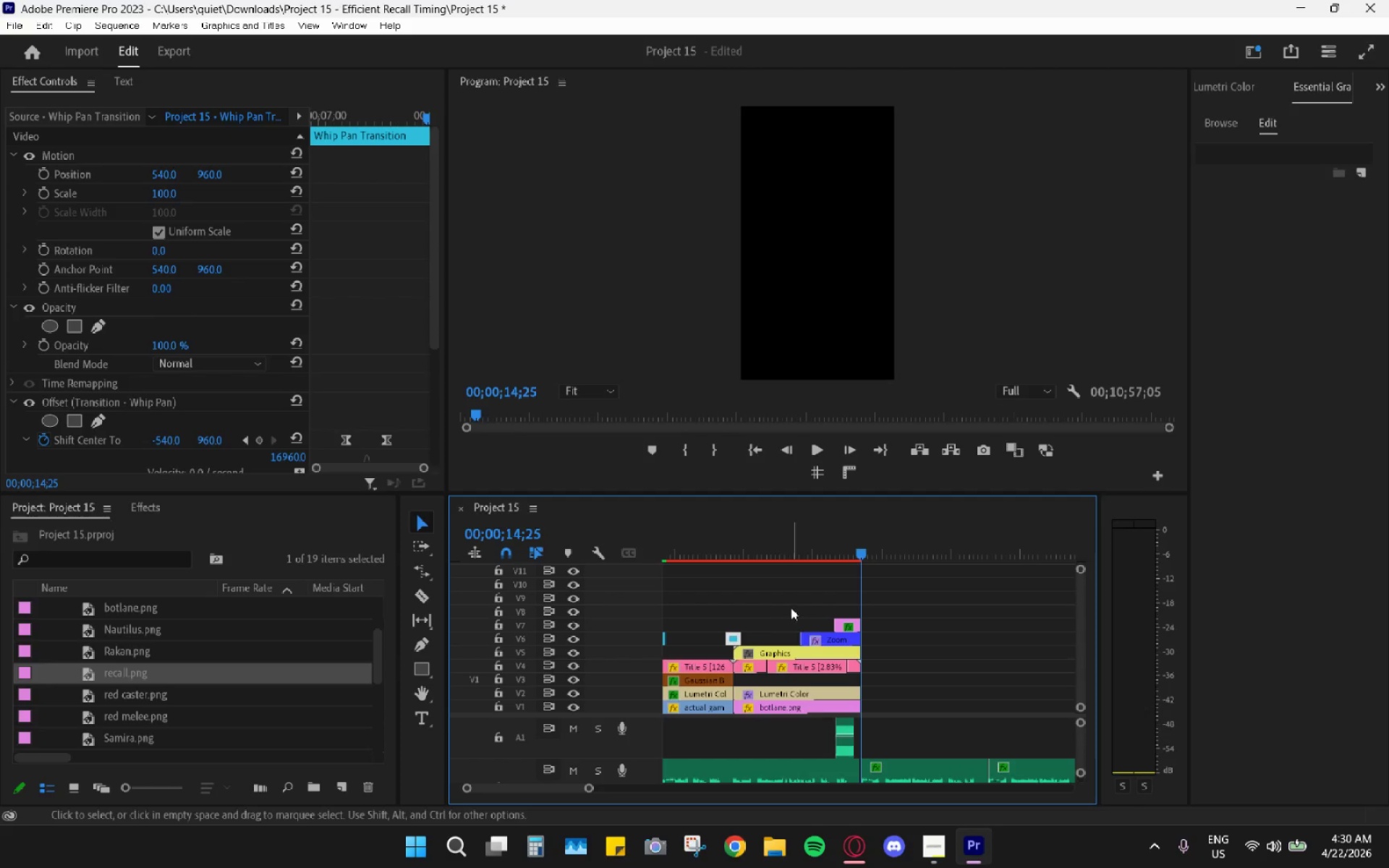 
hold_key(key=AltLeft, duration=0.56)
 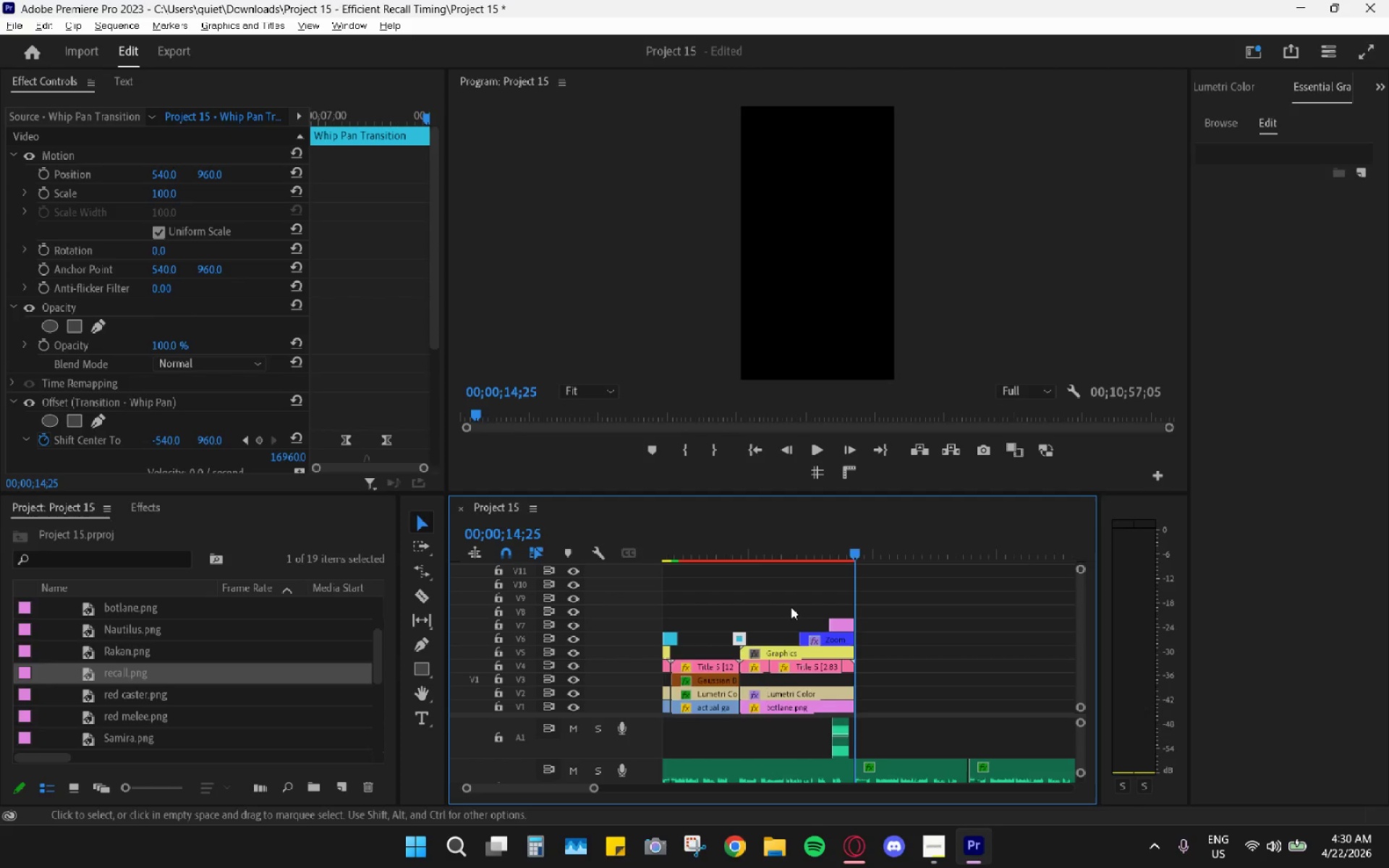 
hold_key(key=AltLeft, duration=0.84)
 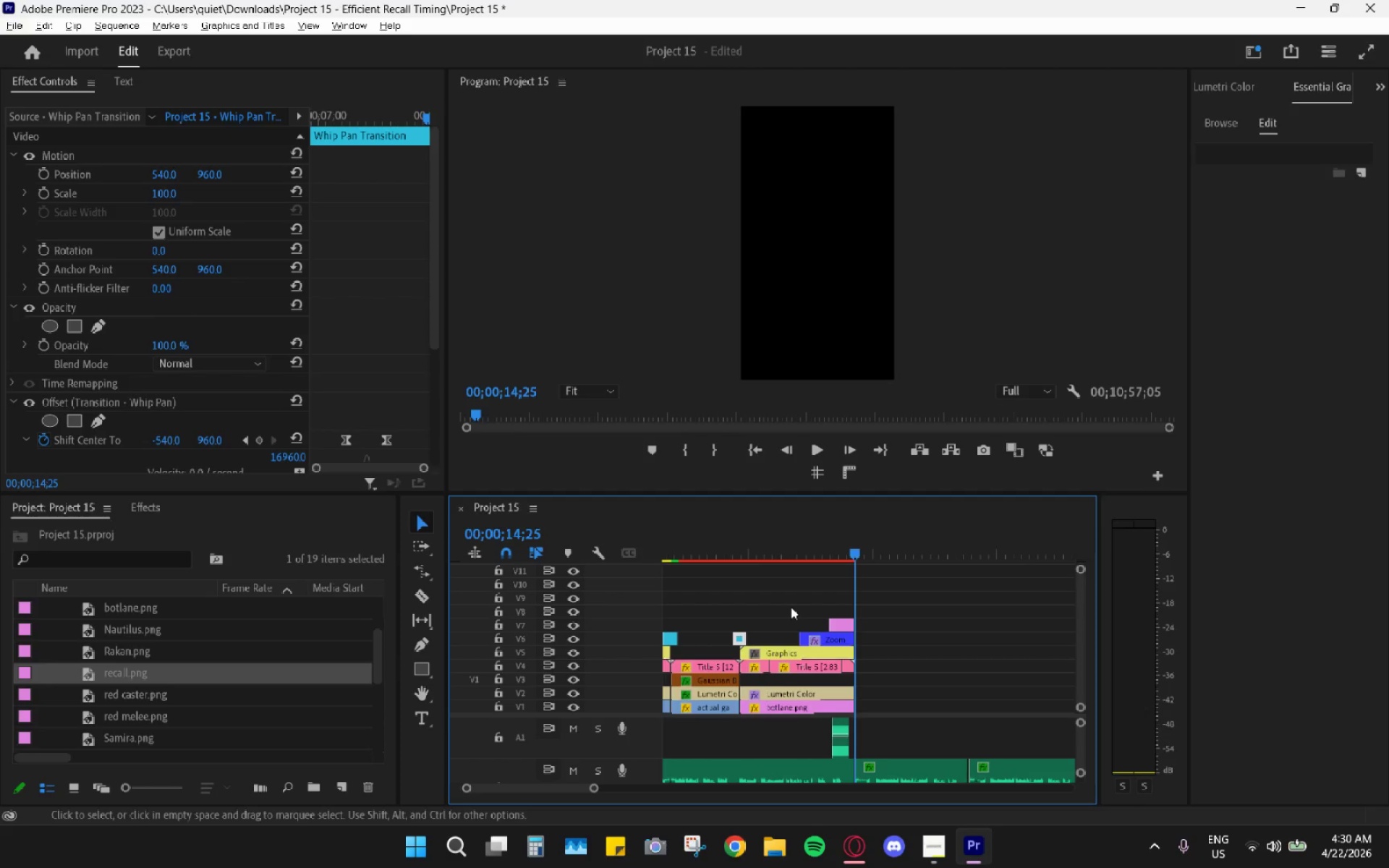 
scroll: coordinate [791, 608], scroll_direction: up, amount: 4.0
 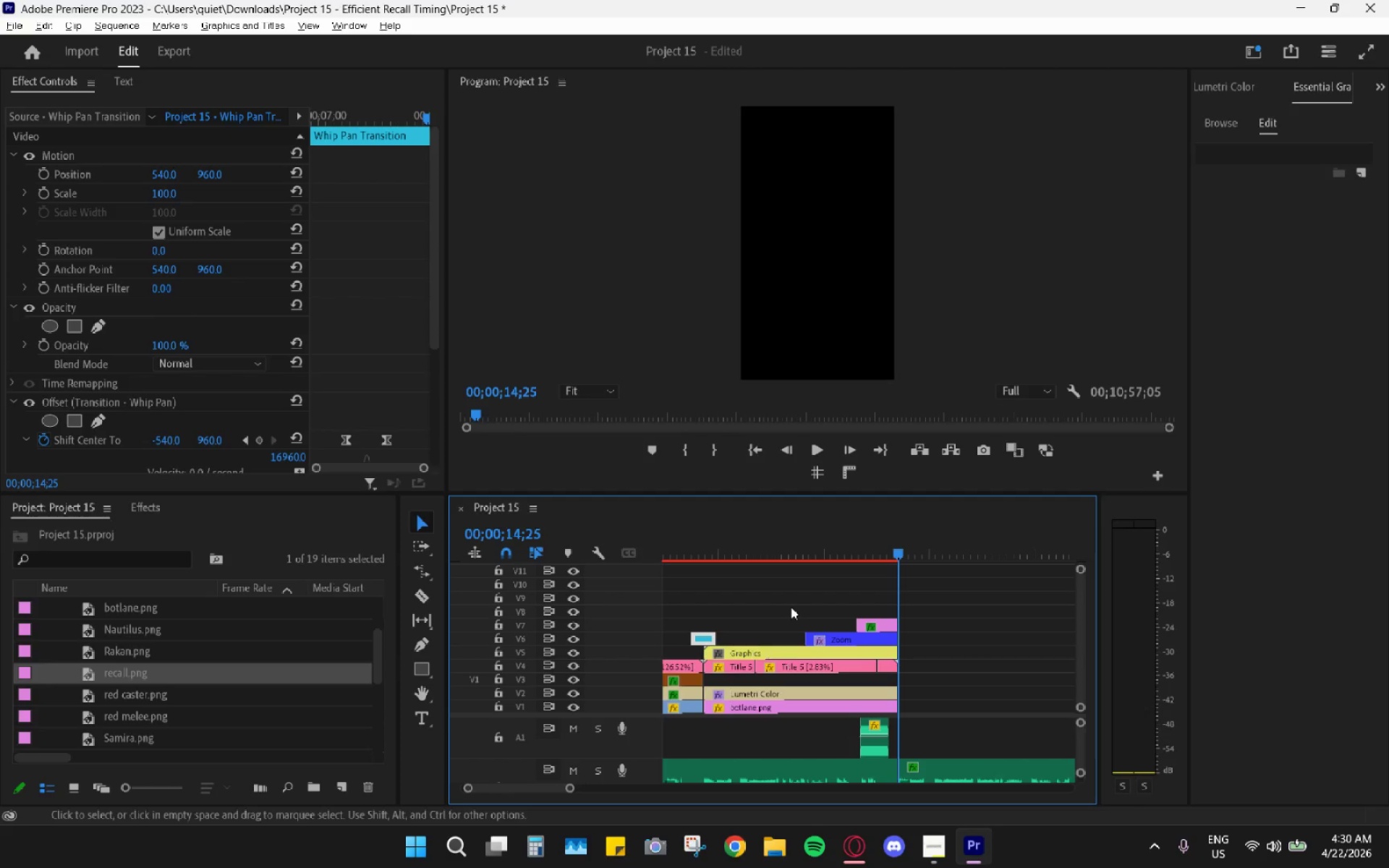 
scroll: coordinate [791, 607], scroll_direction: down, amount: 5.0
 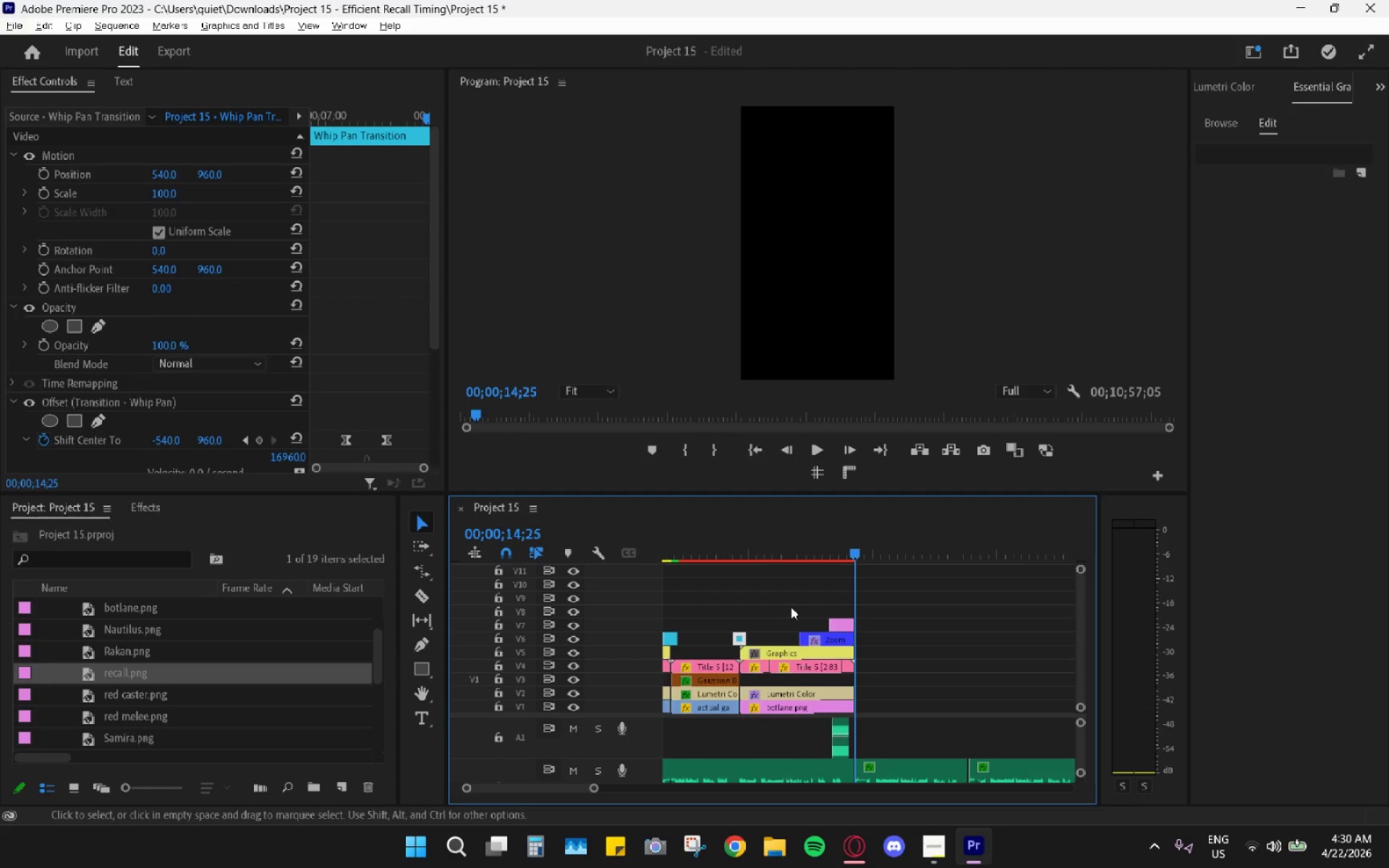 
hold_key(key=AltLeft, duration=0.38)
 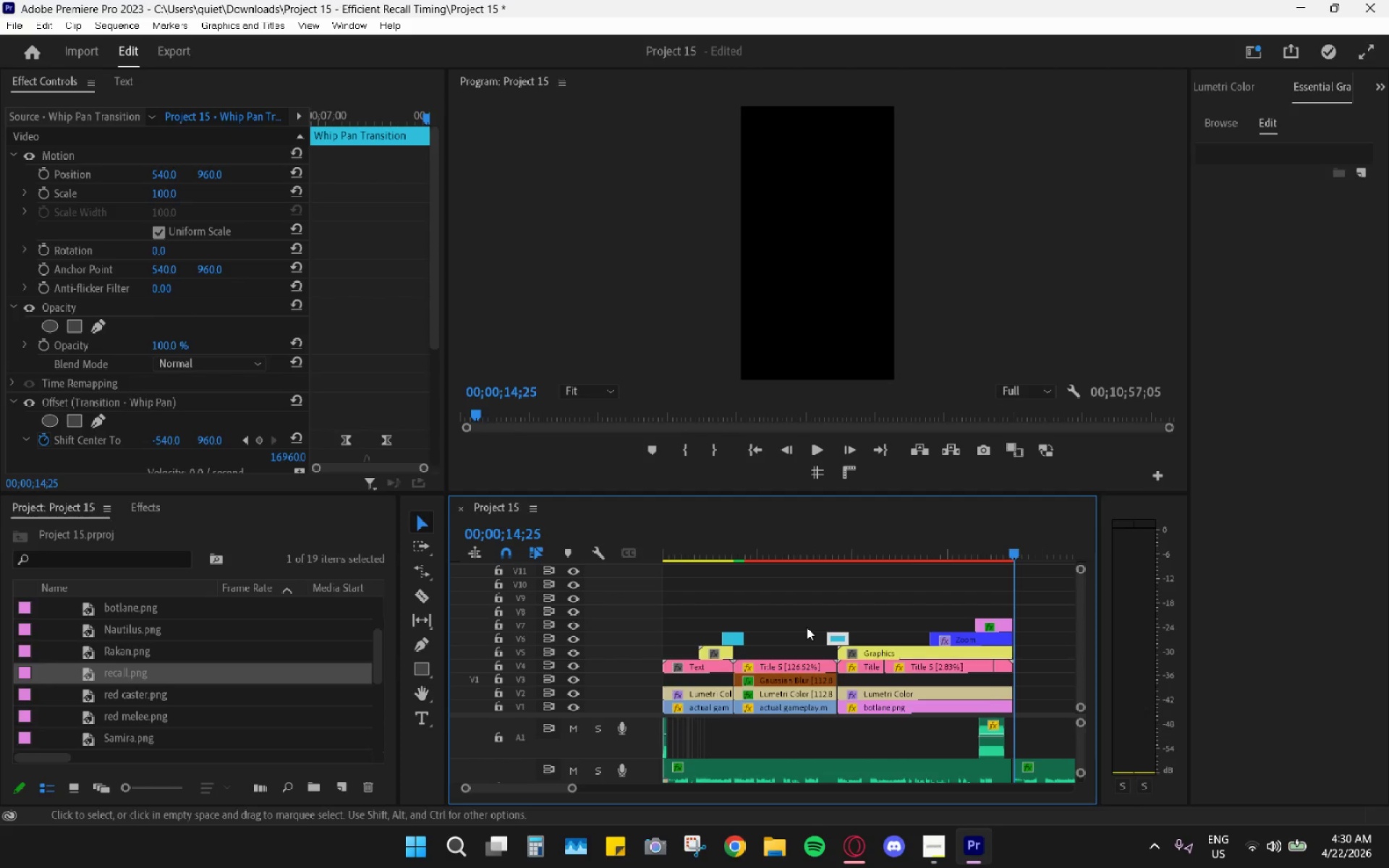 
scroll: coordinate [807, 627], scroll_direction: up, amount: 13.0
 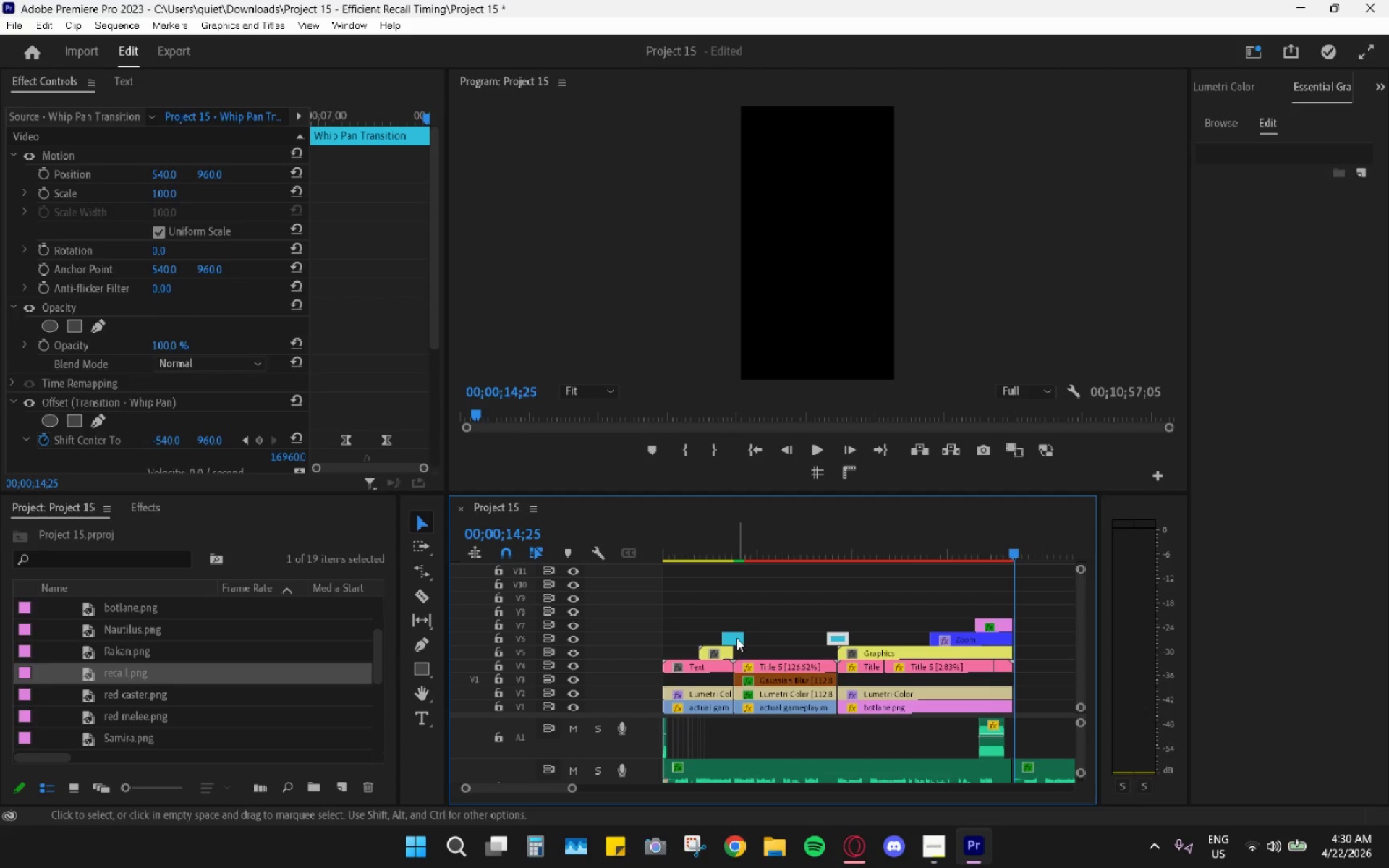 
left_click([837, 637])
 